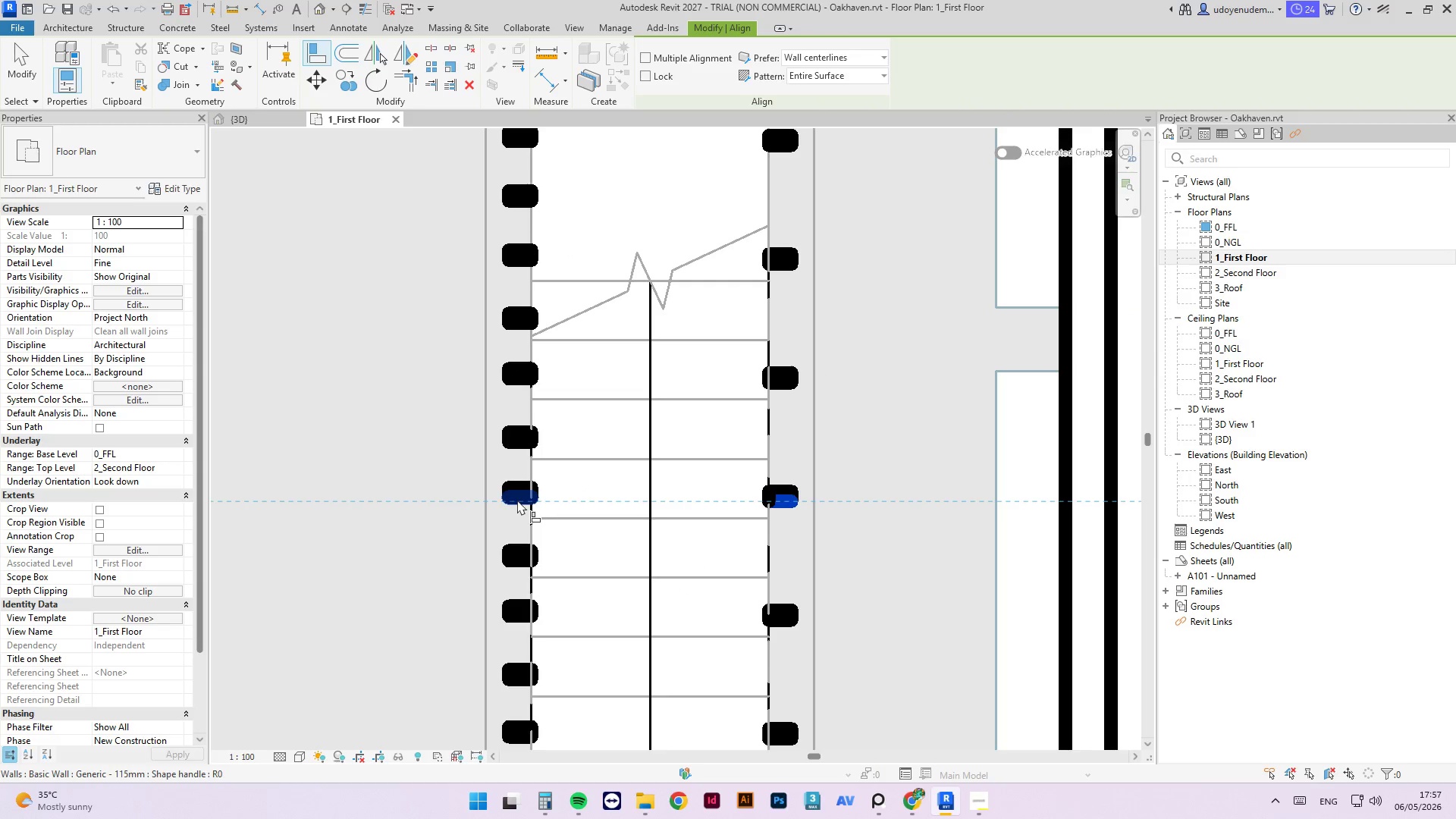 
left_click([517, 500])
 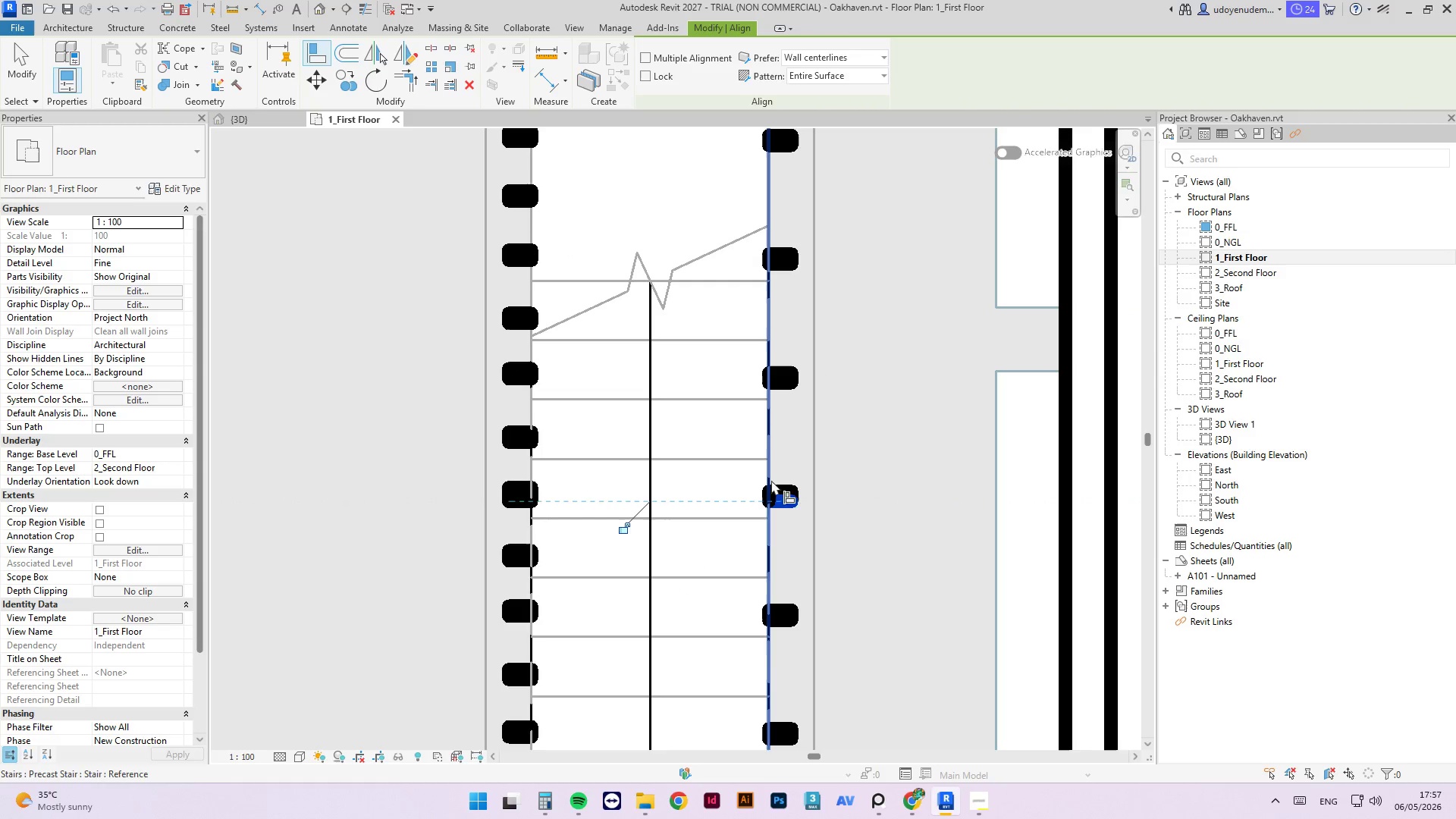 
left_click([779, 485])
 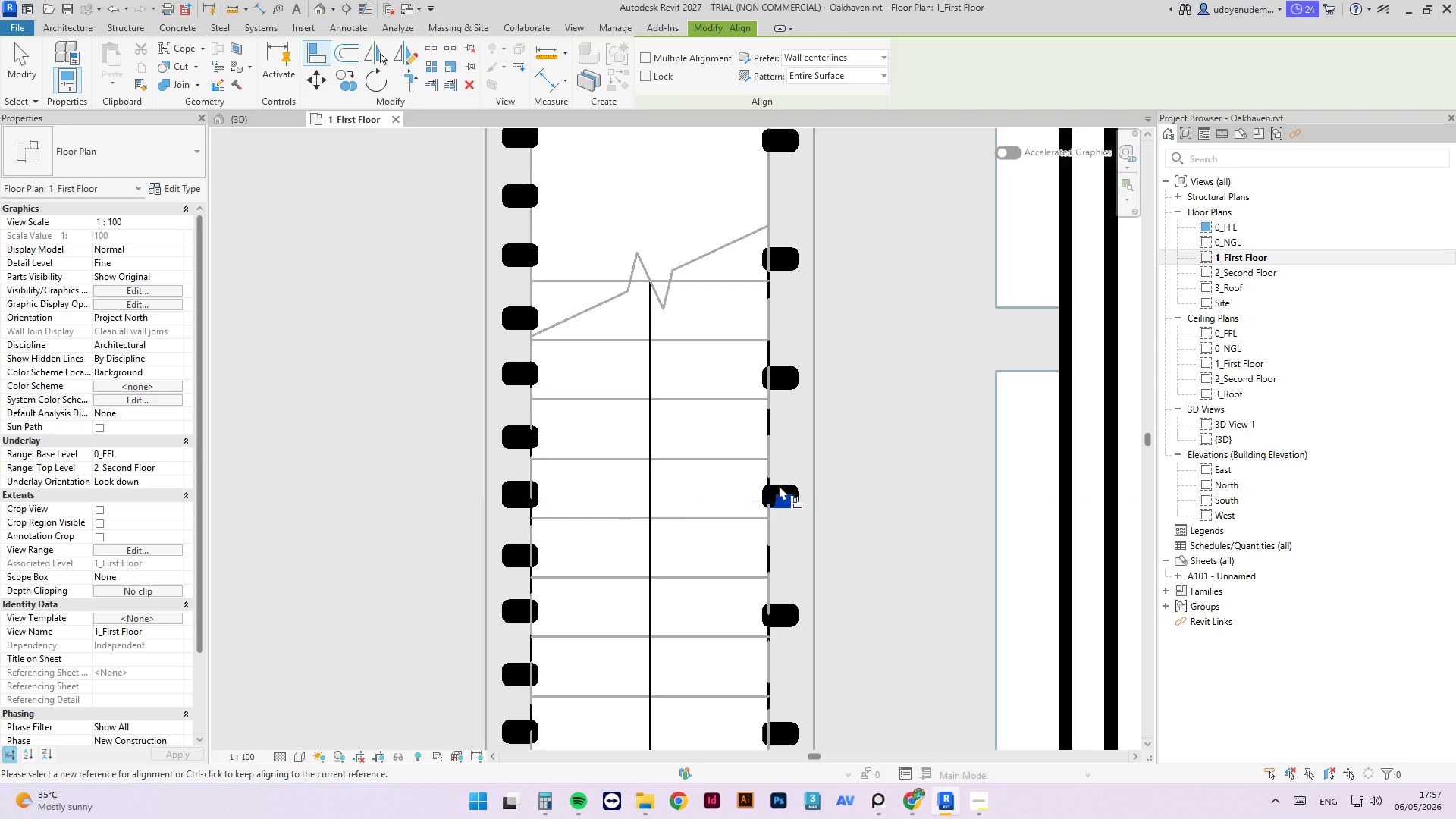 
key(Escape)
key(Escape)
type(al)
 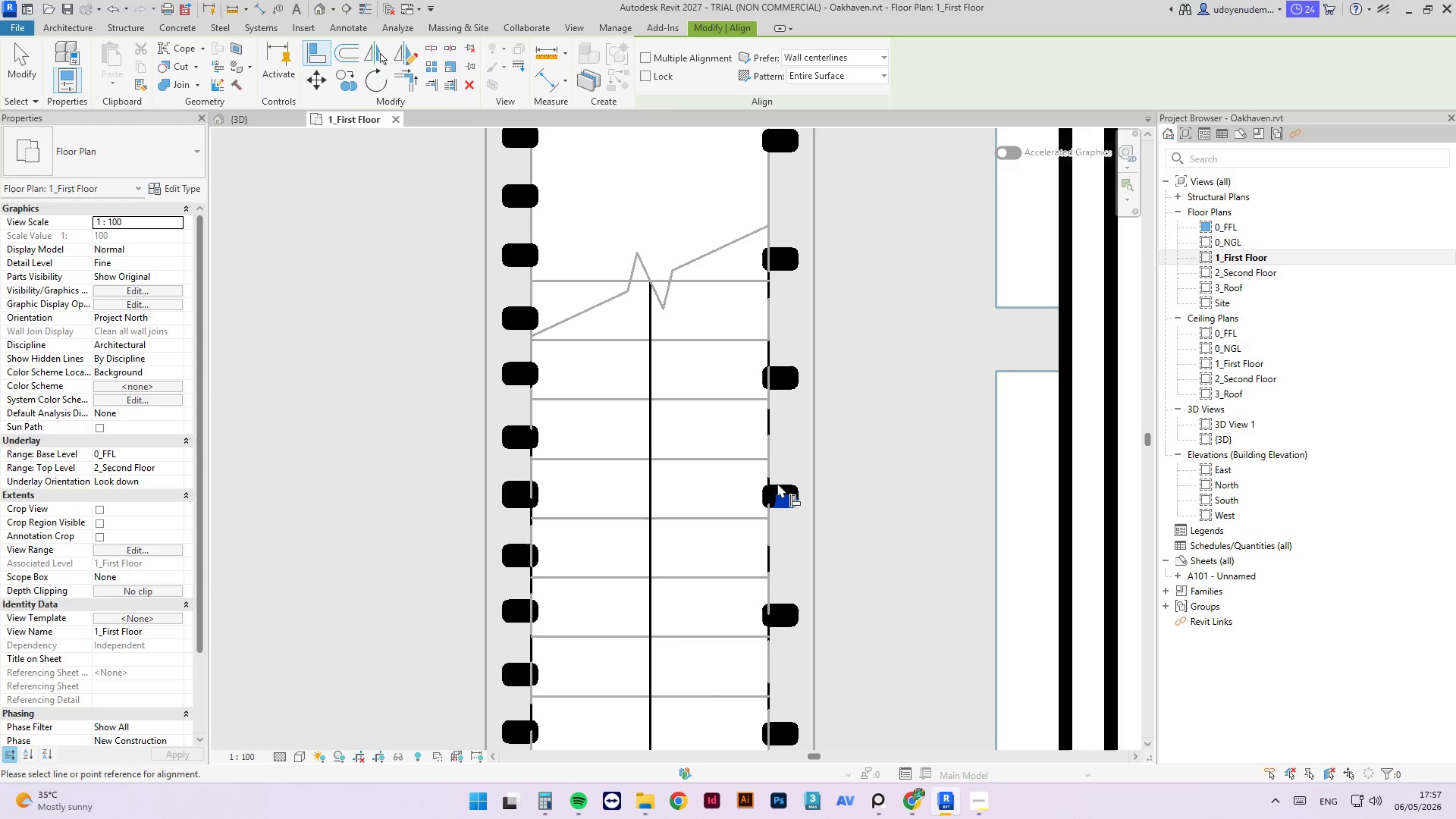 
key(Tab)
 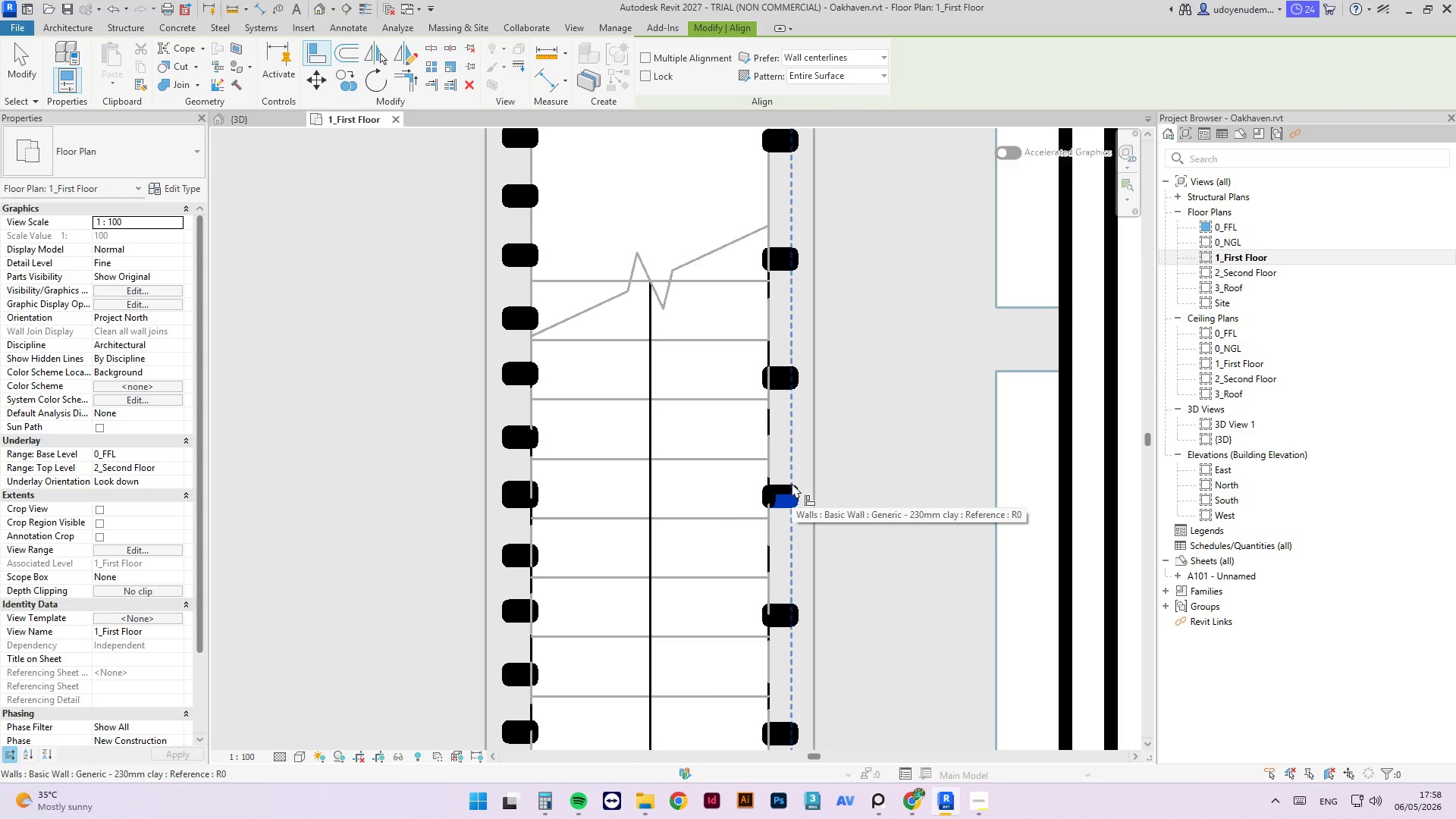 
wait(10.61)
 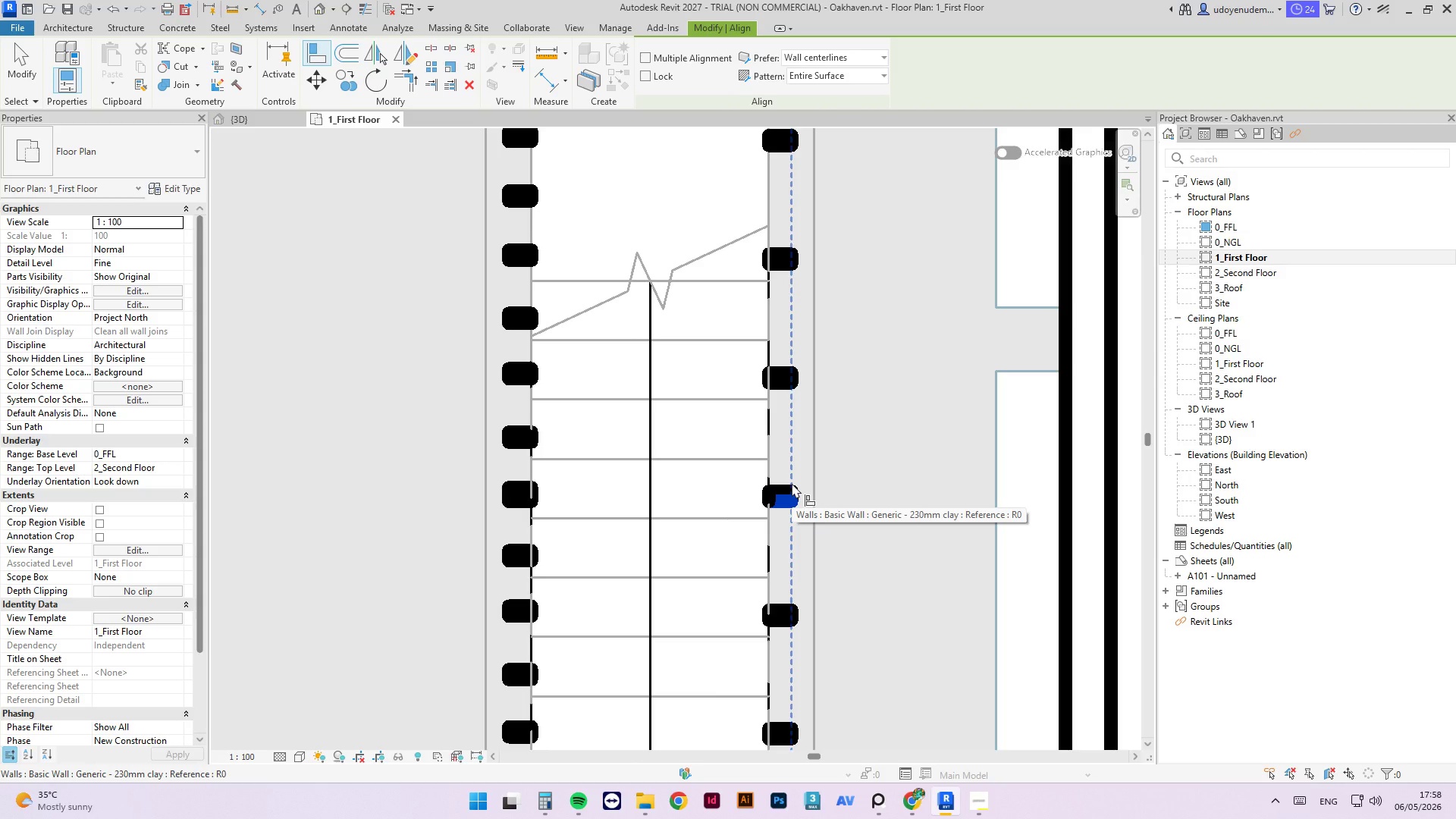 
scroll: coordinate [840, 516], scroll_direction: down, amount: 3.0
 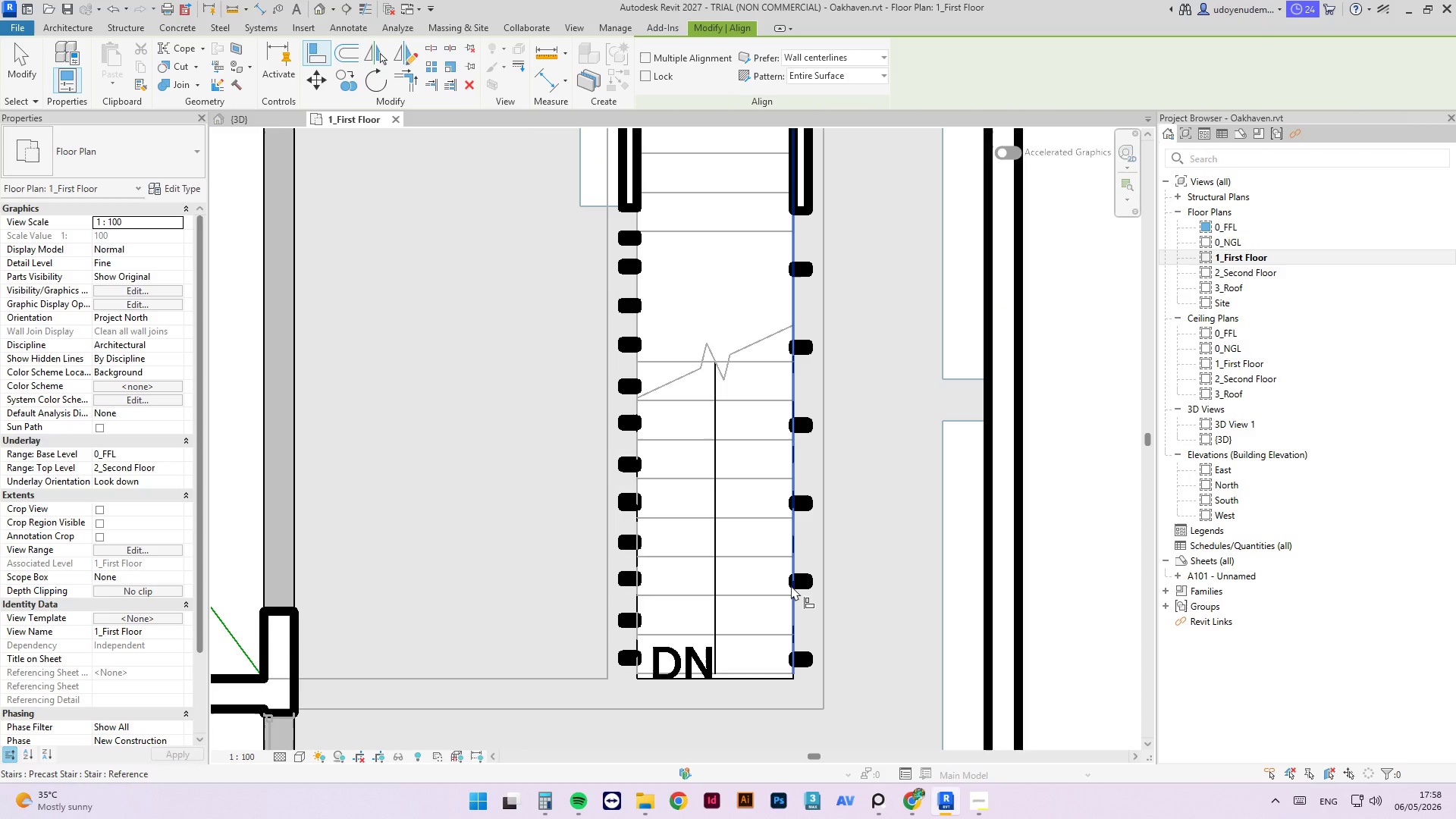 
wait(28.6)
 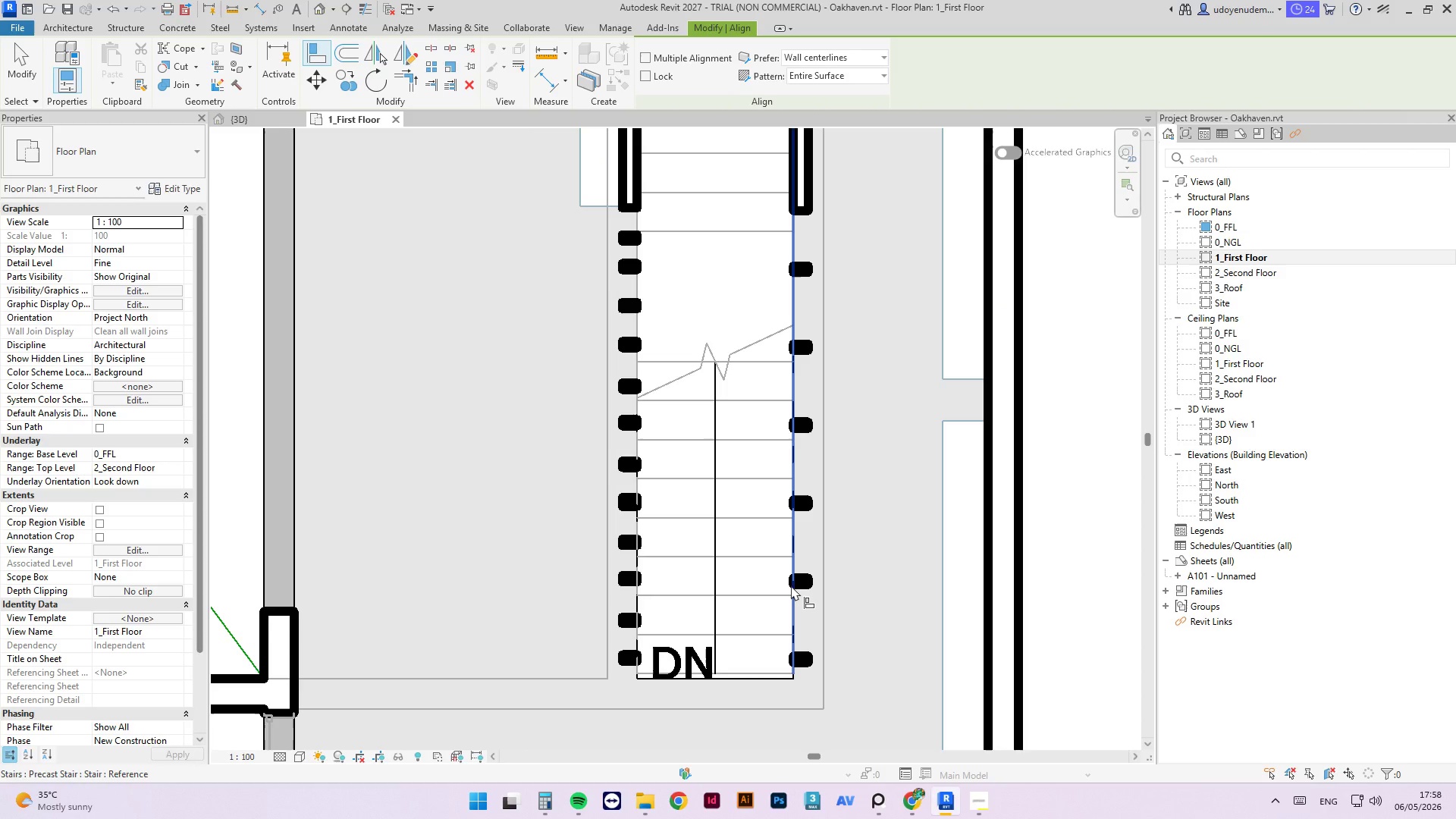 
scroll: coordinate [745, 604], scroll_direction: up, amount: 3.0
 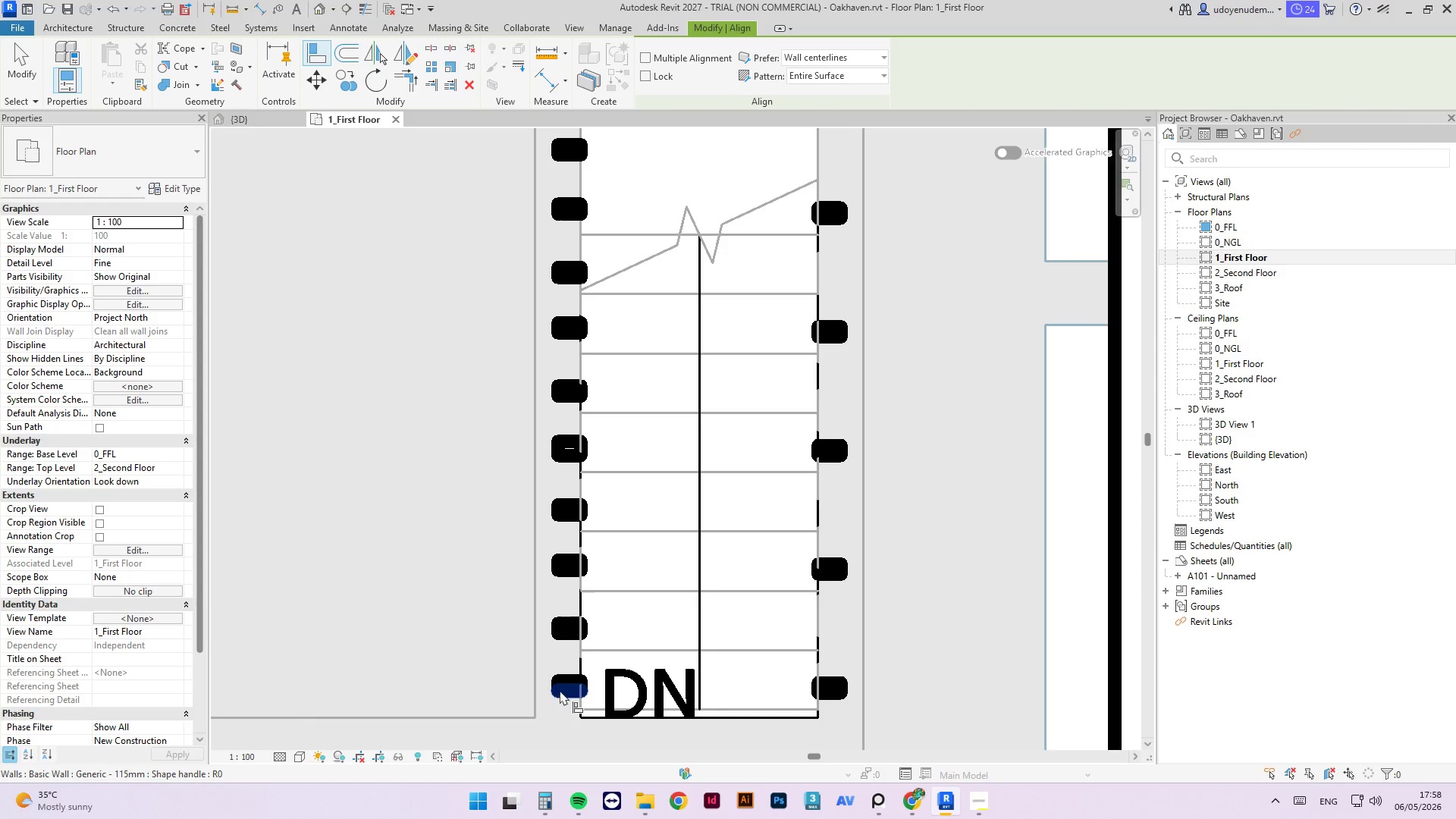 
left_click([560, 690])
 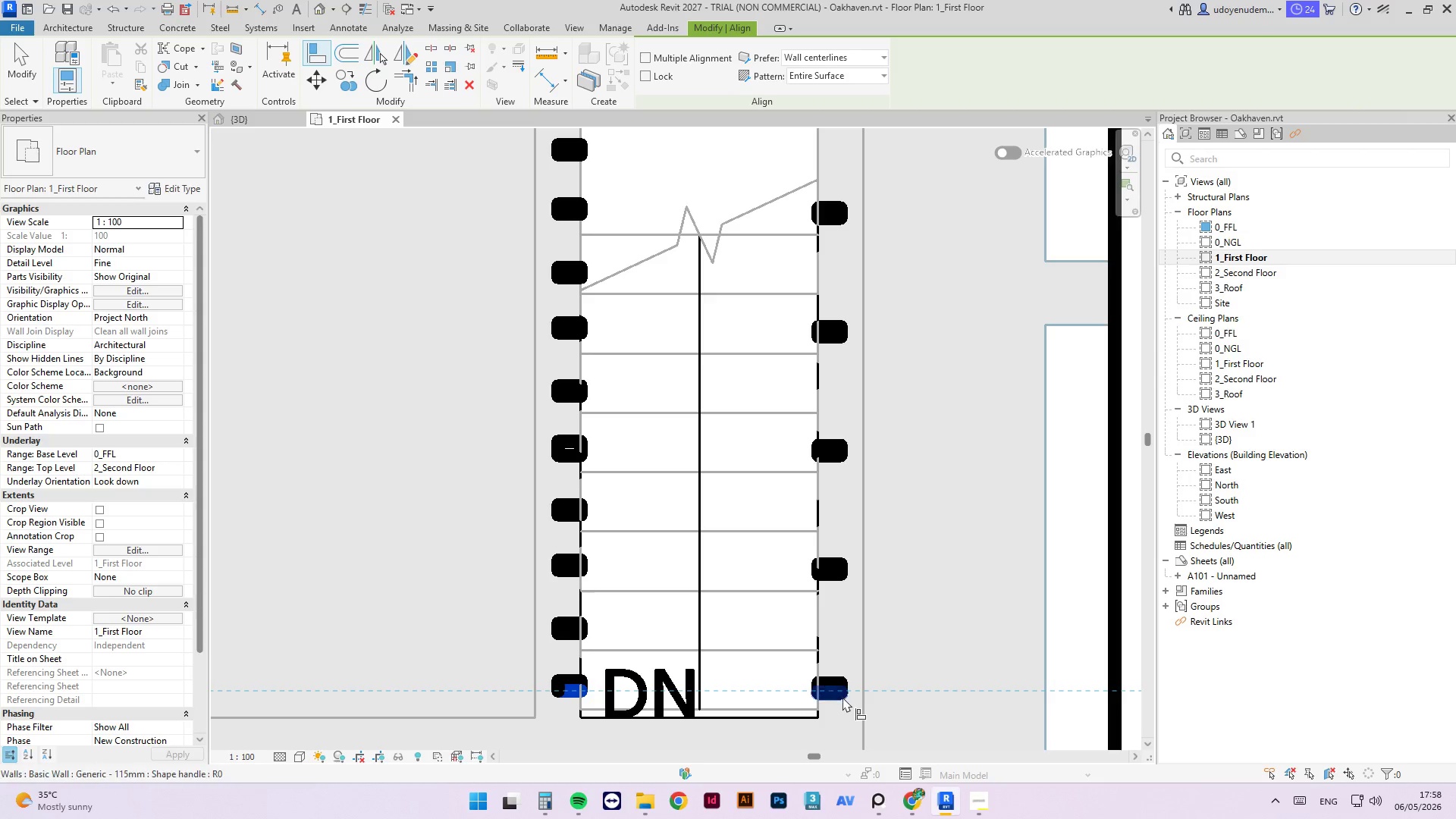 
left_click([839, 696])
 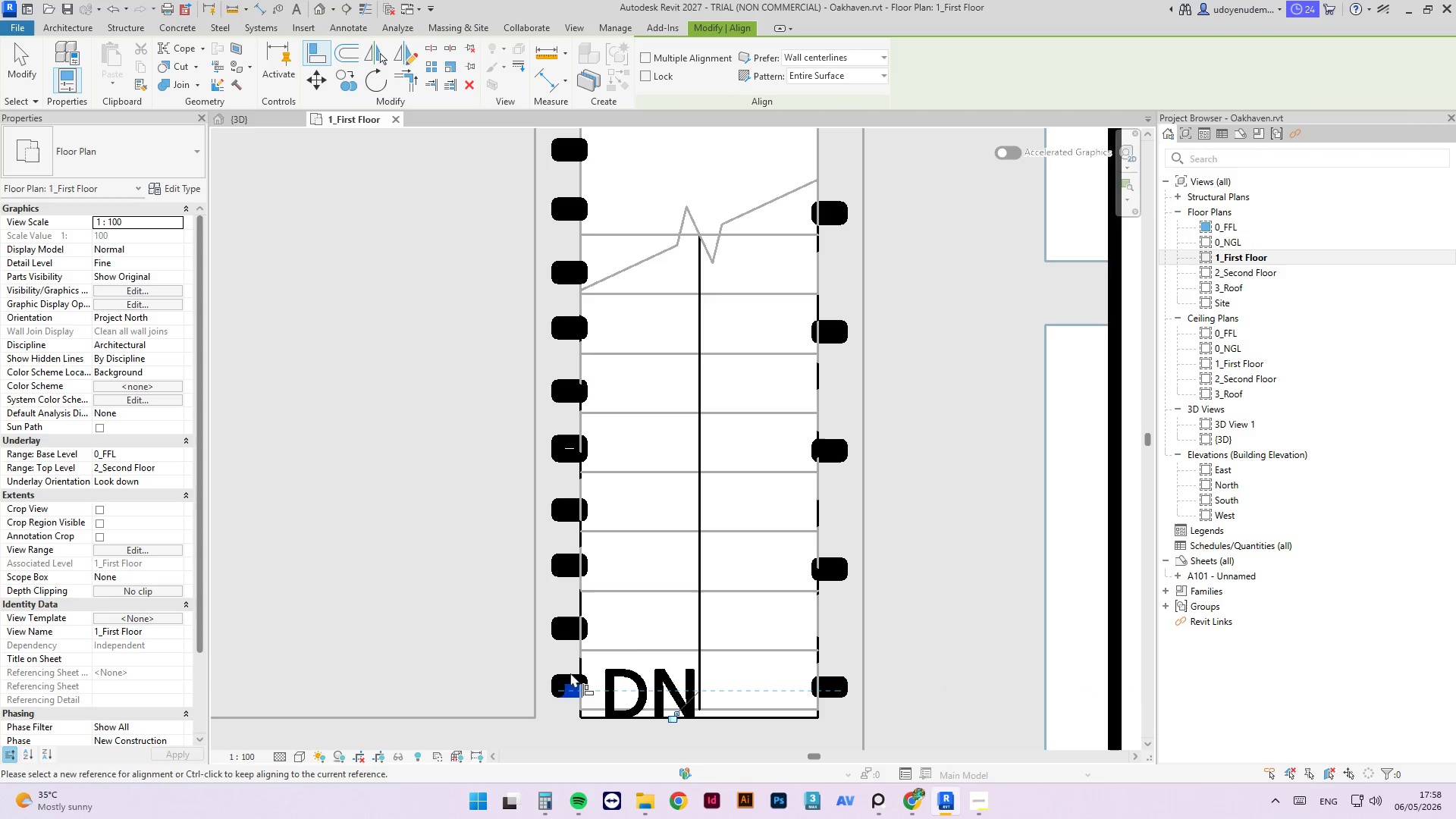 
left_click([570, 679])
 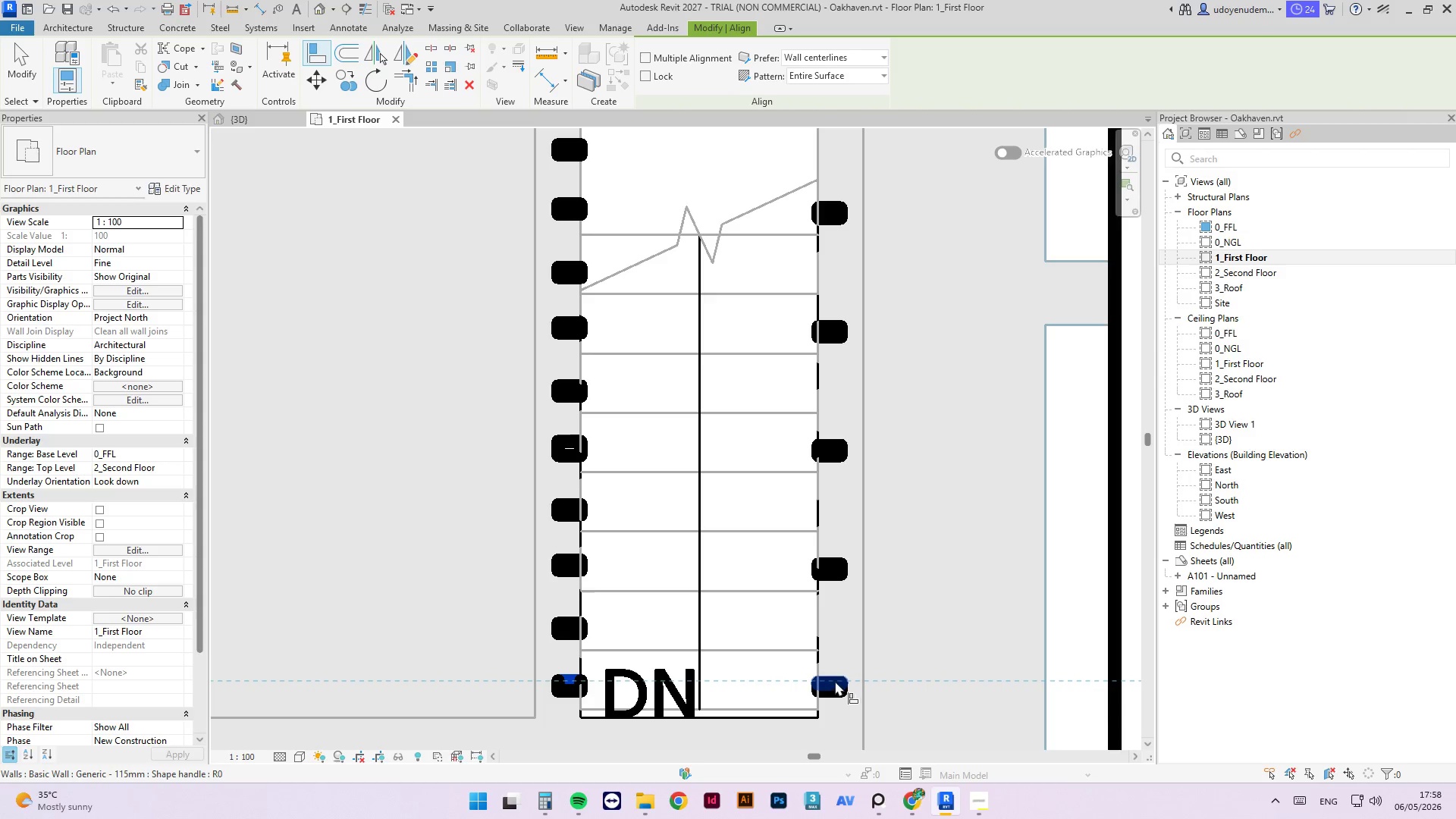 
left_click([834, 680])
 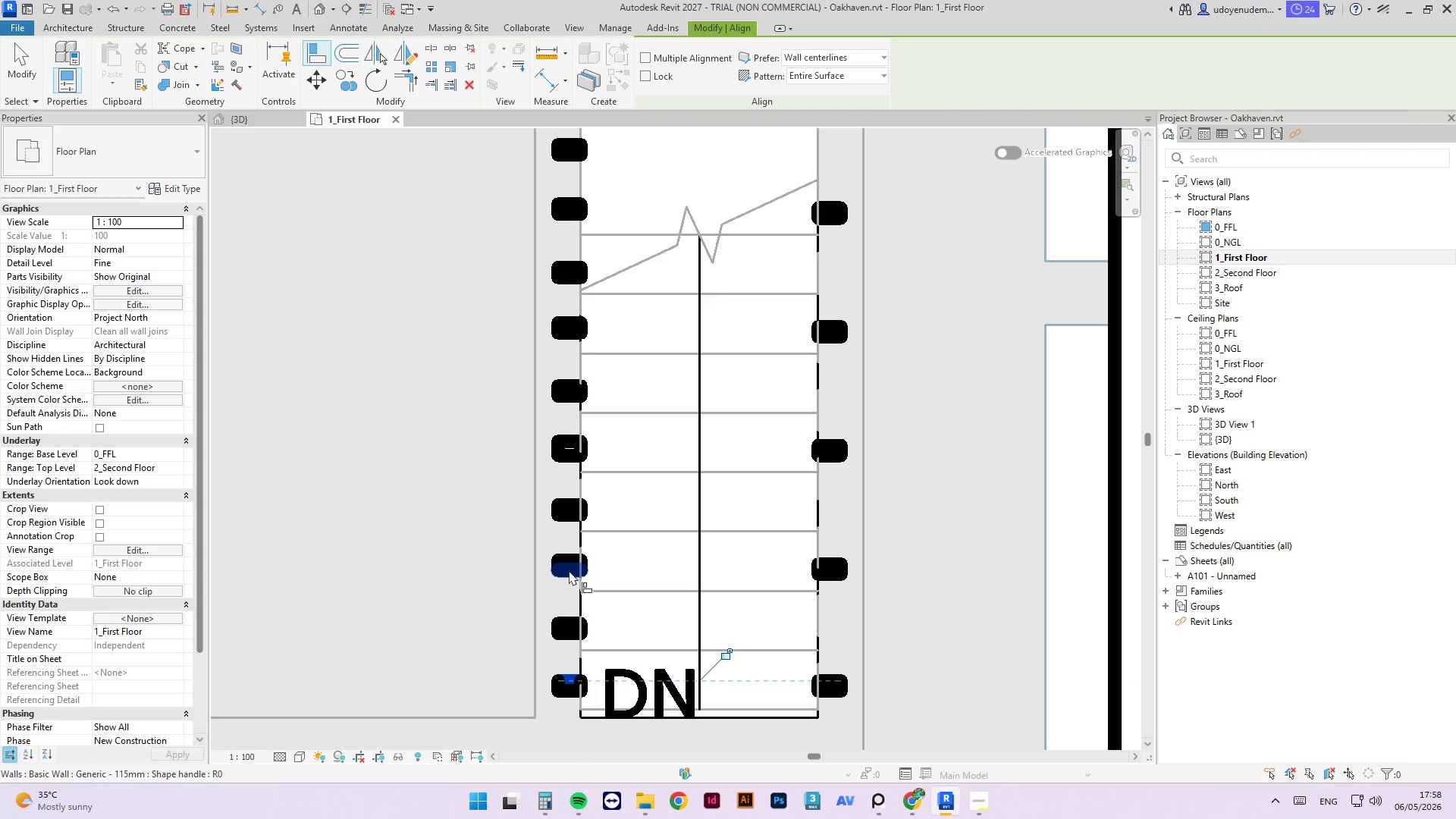 
key(Escape)
 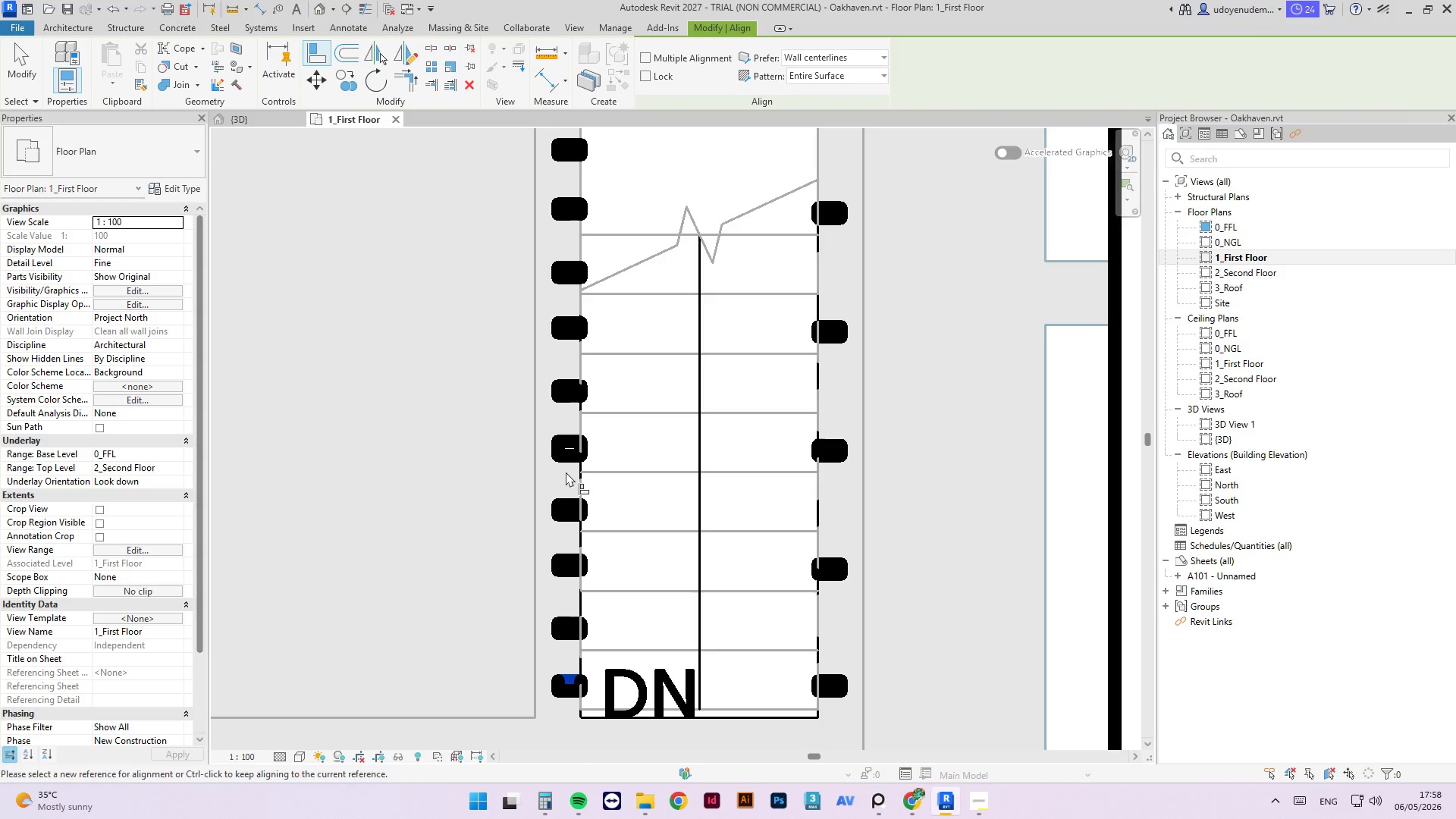 
scroll: coordinate [563, 566], scroll_direction: down, amount: 4.0
 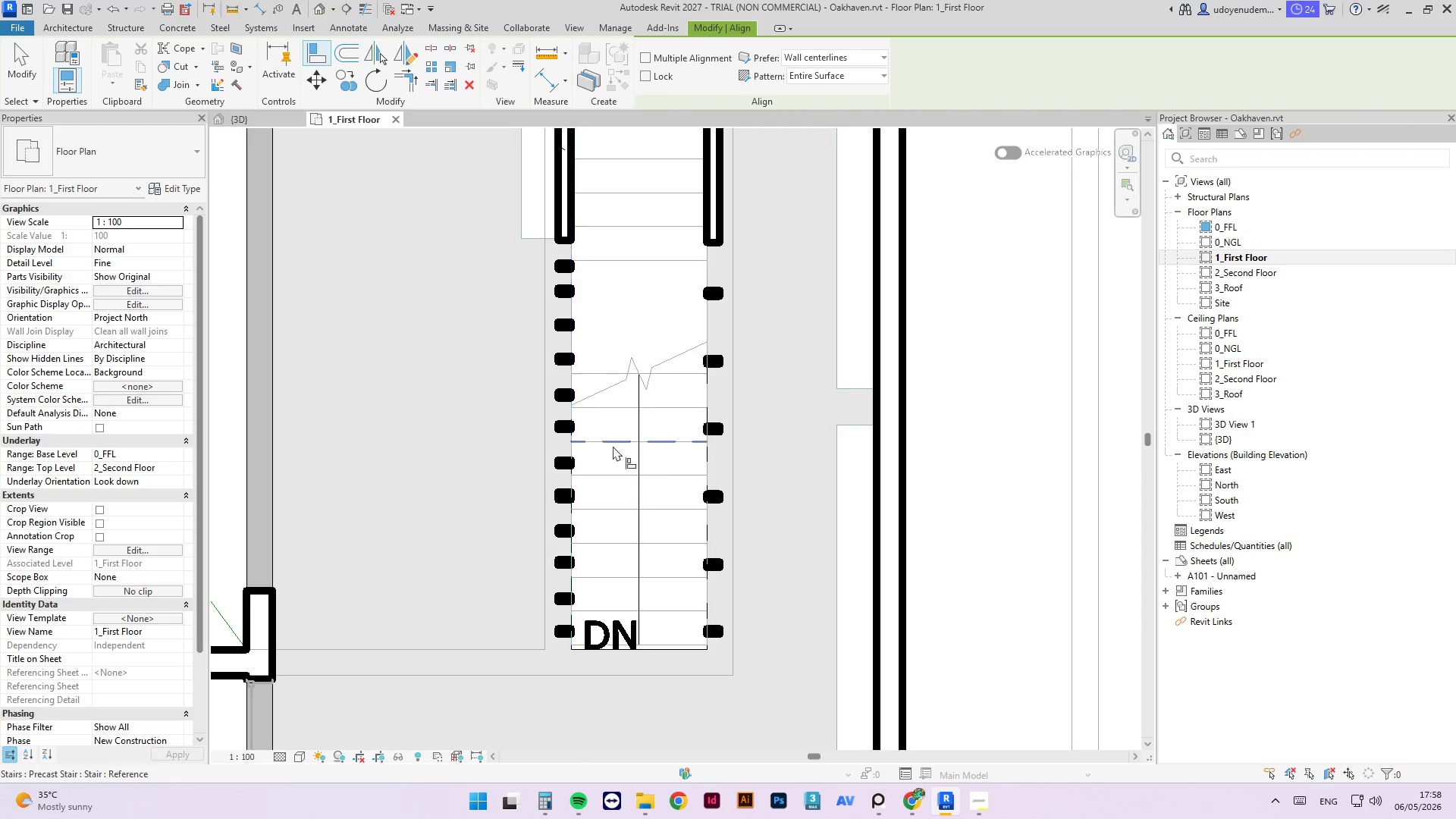 
key(Escape)
 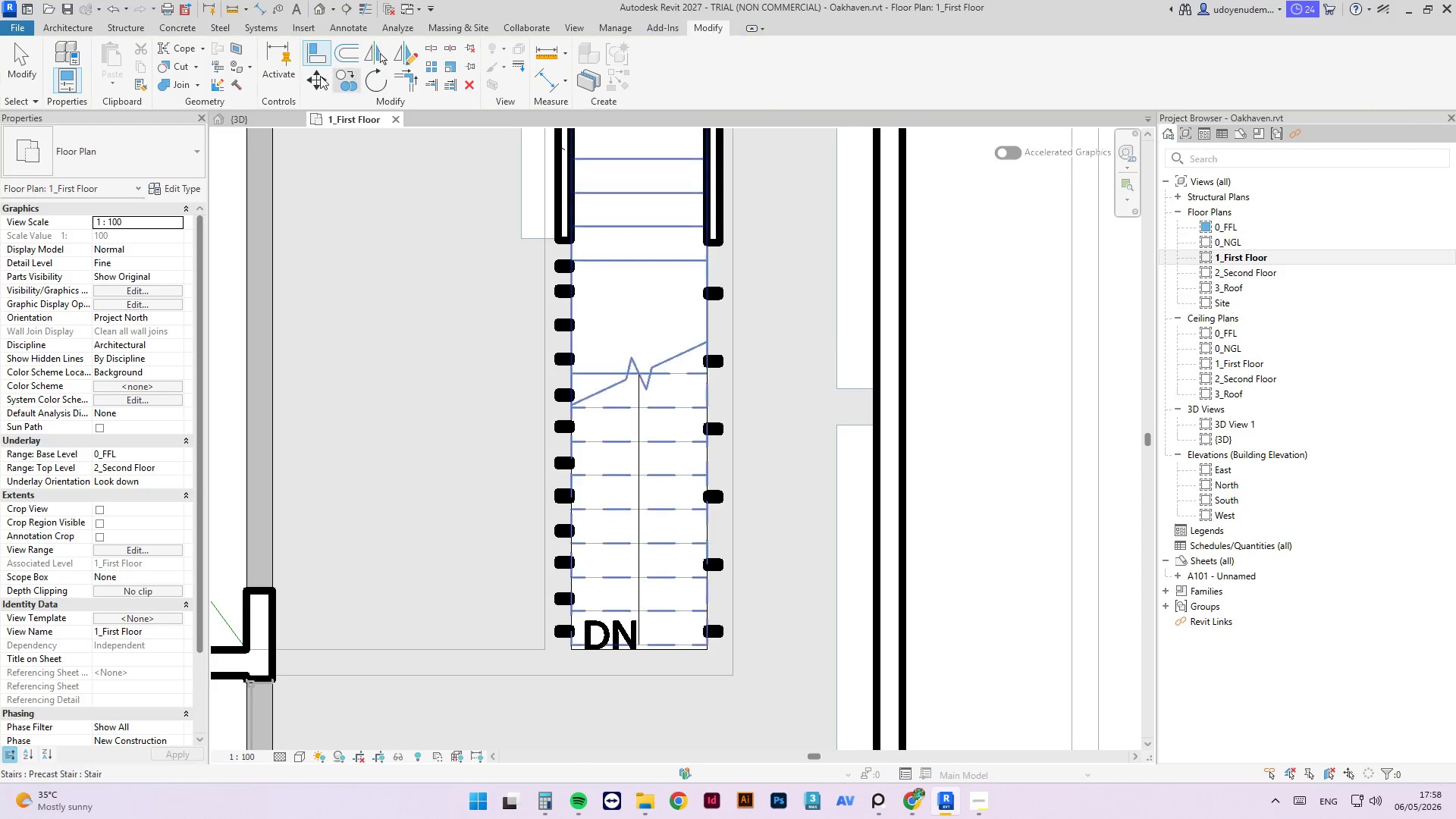 
key(Escape)
 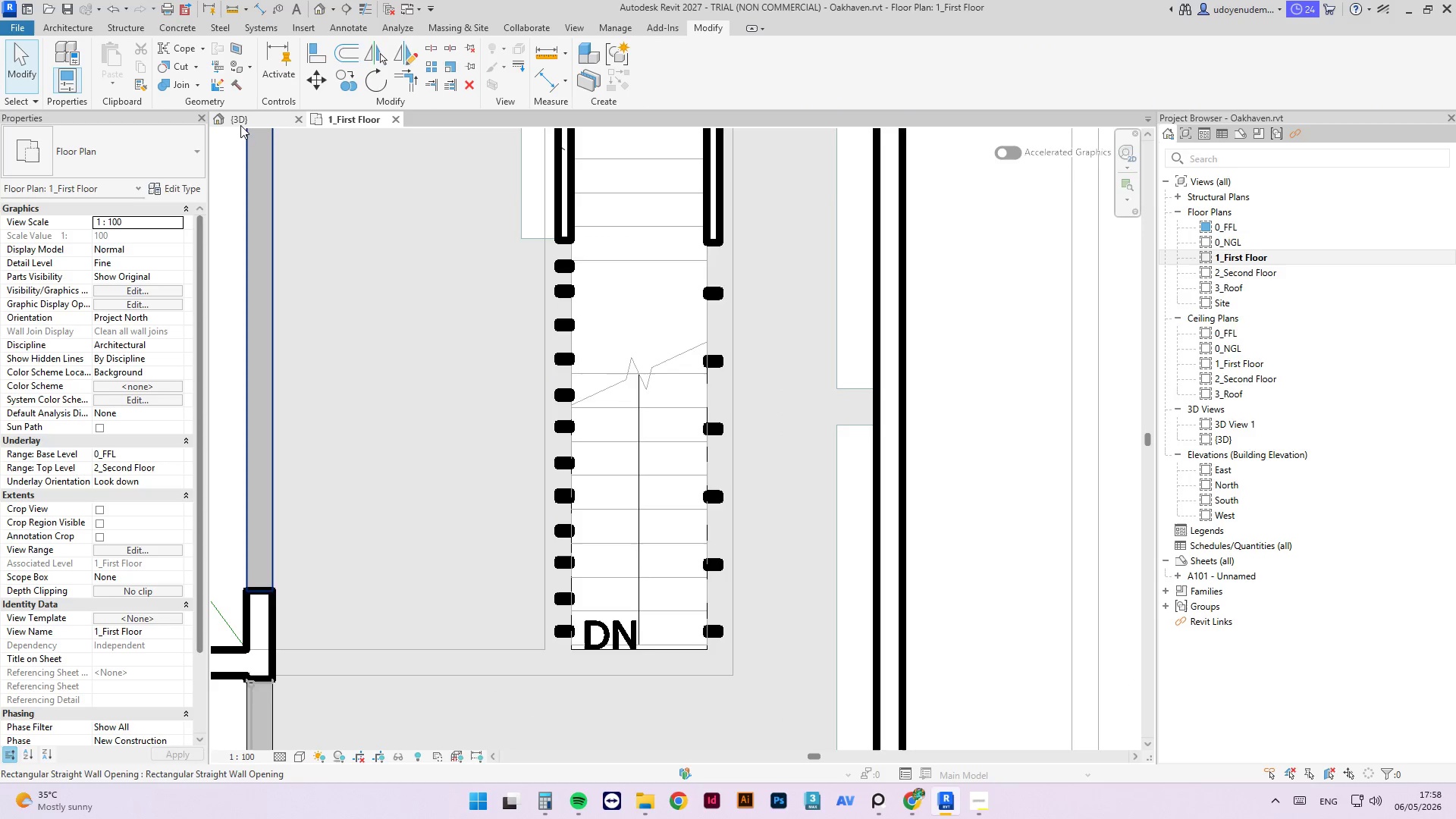 
left_click([240, 125])
 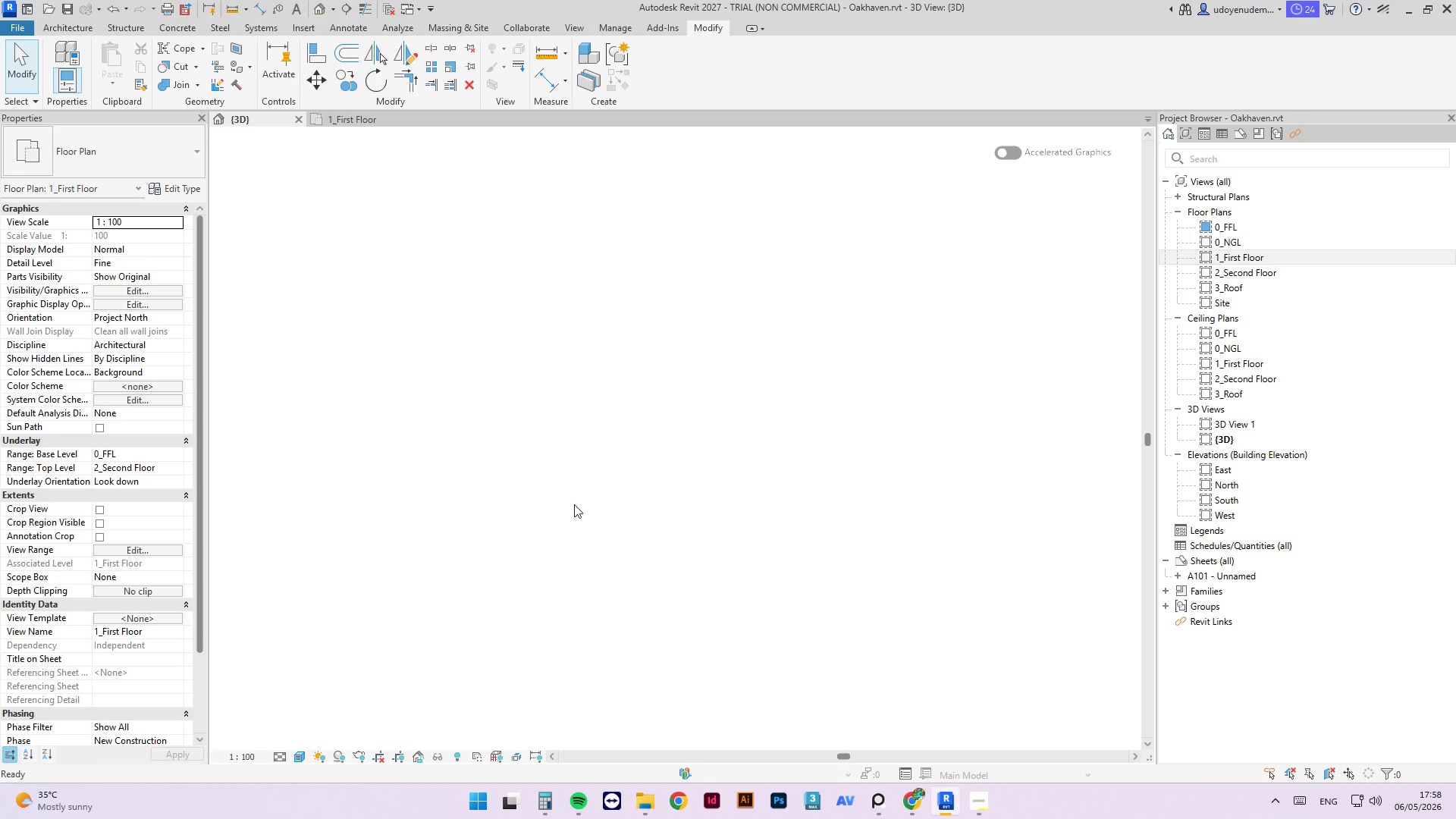 
left_click([686, 387])
 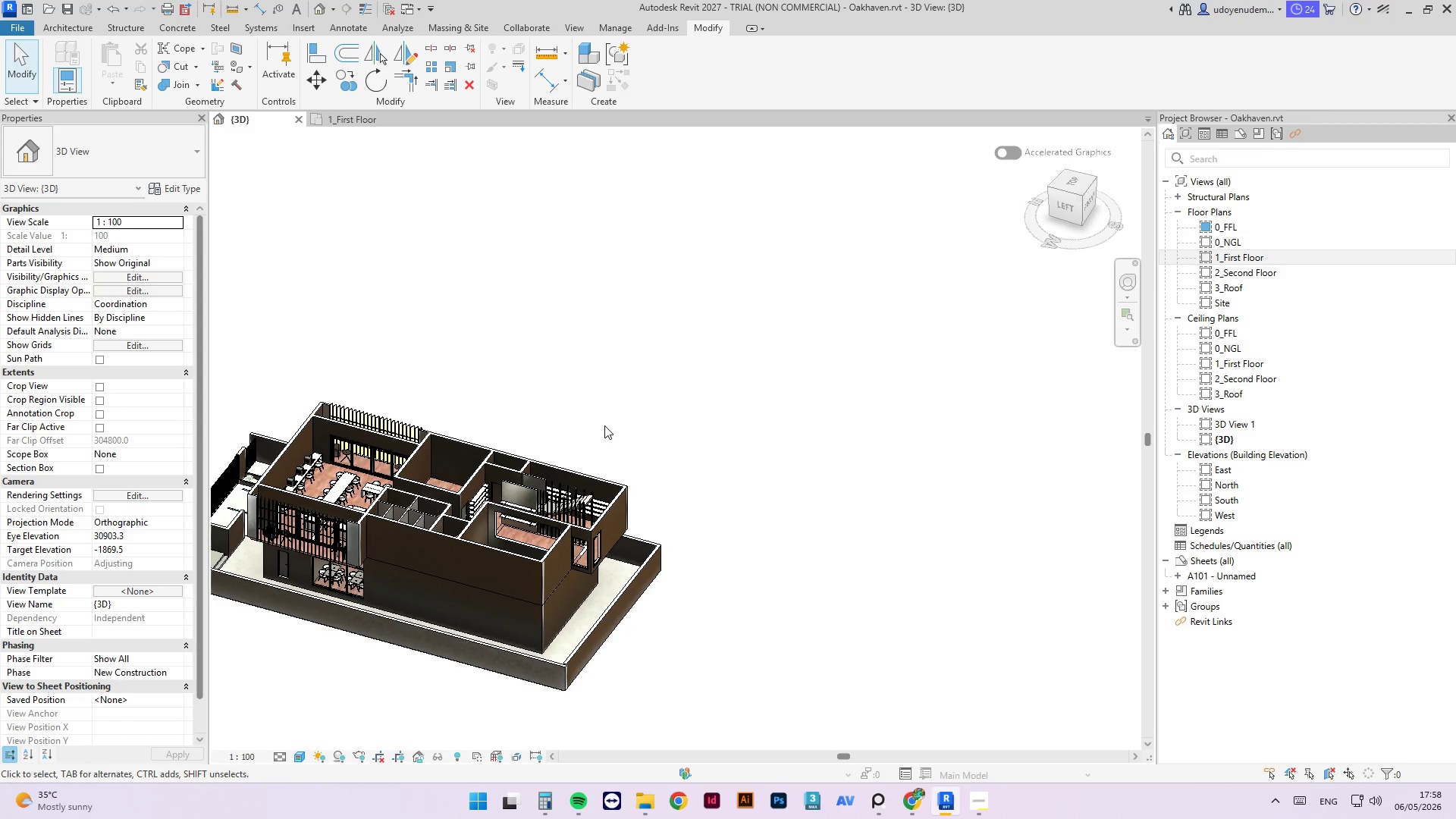 
scroll: coordinate [564, 506], scroll_direction: down, amount: 2.0
 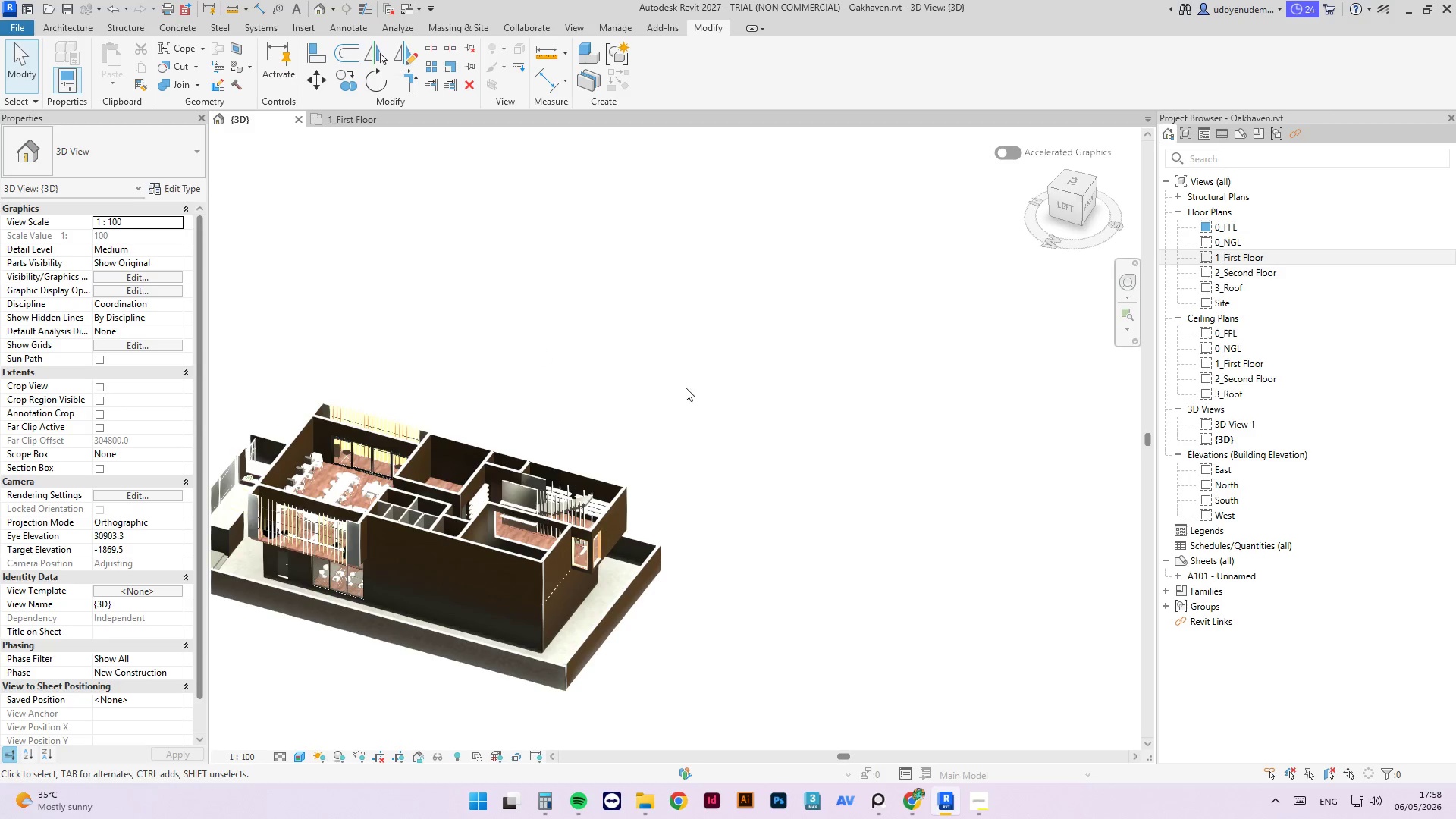 
hold_key(key=ShiftLeft, duration=2.83)
 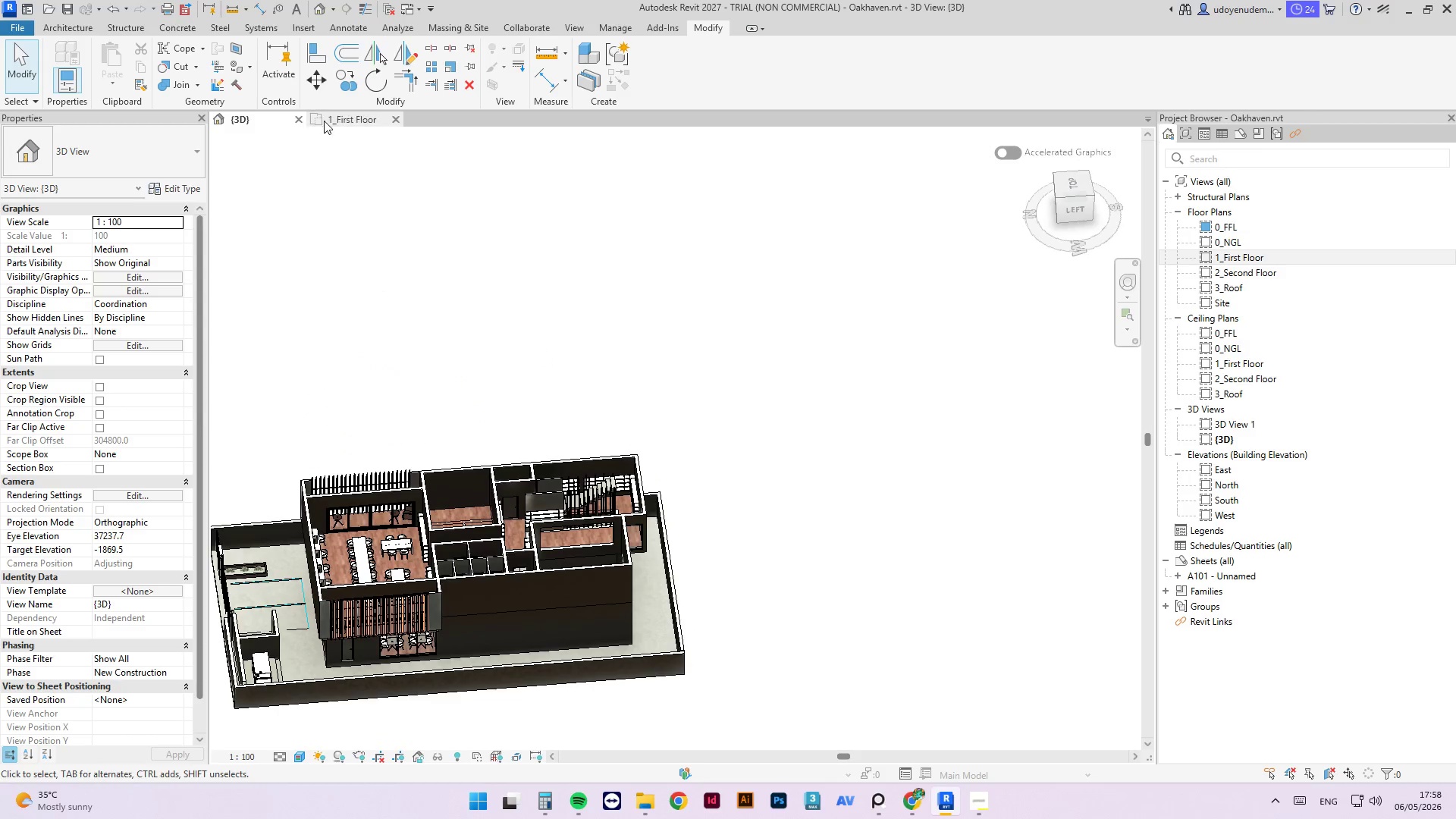 
left_click([351, 120])
 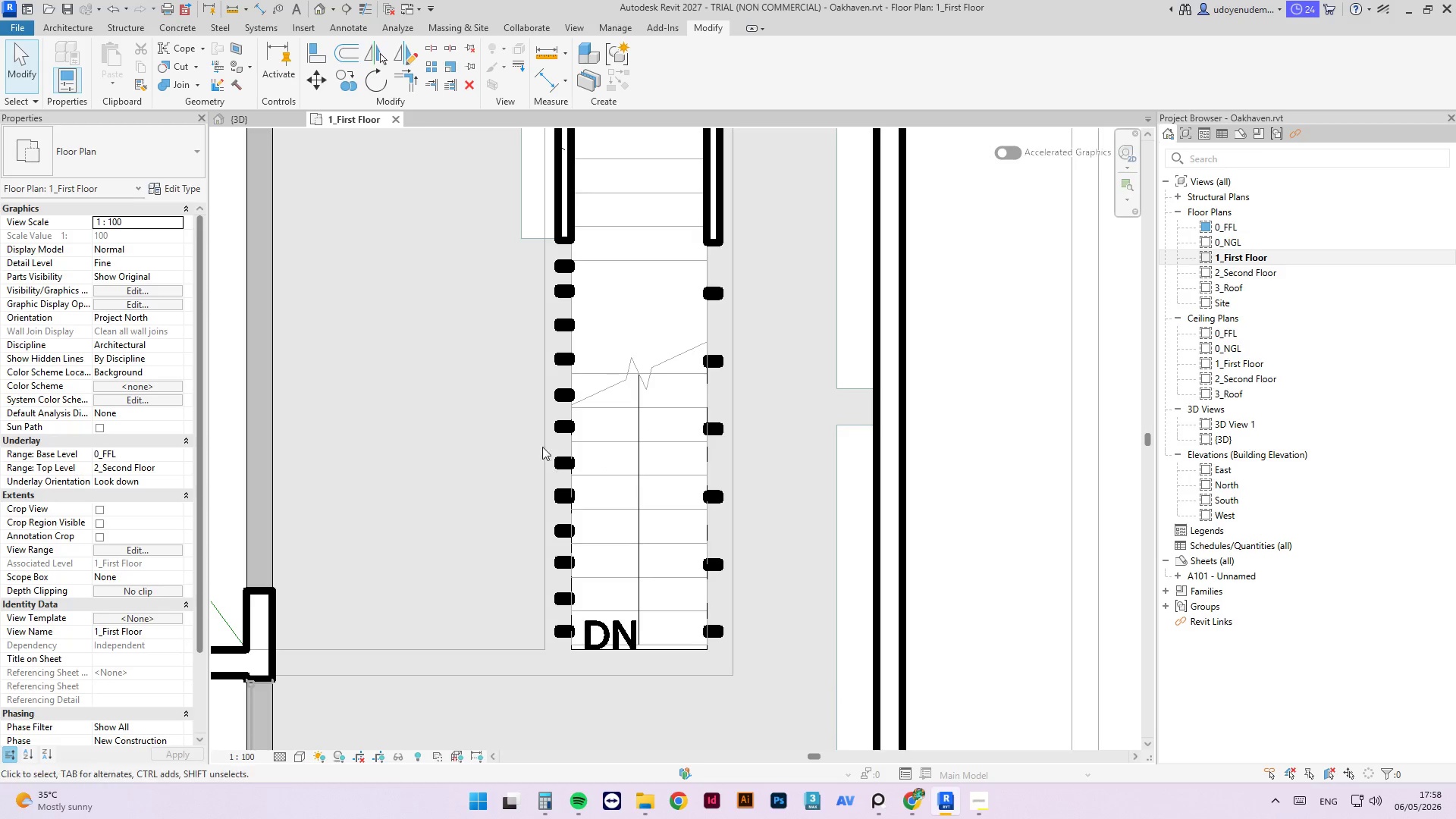 
scroll: coordinate [565, 359], scroll_direction: up, amount: 3.0
 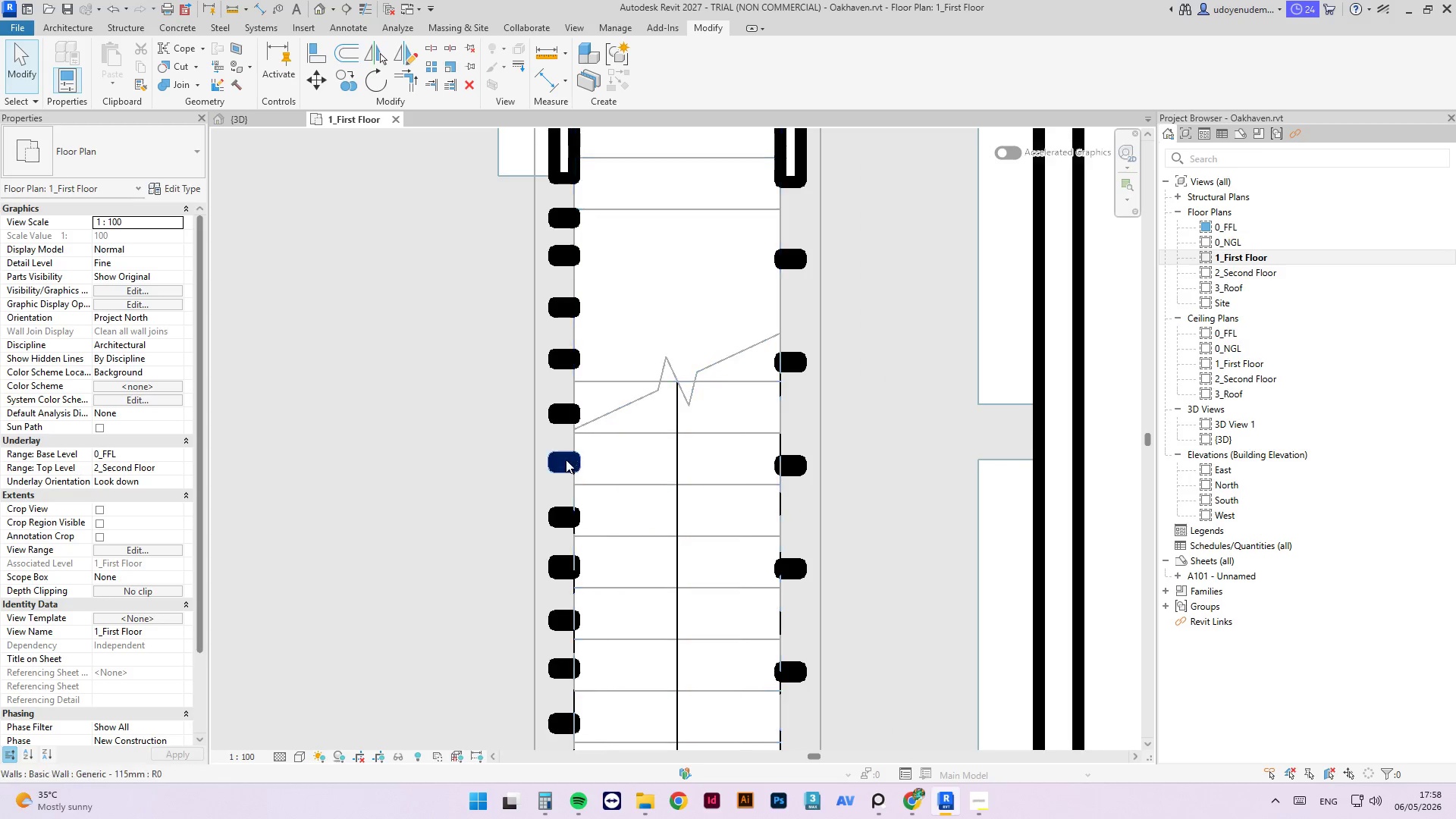 
left_click([563, 462])
 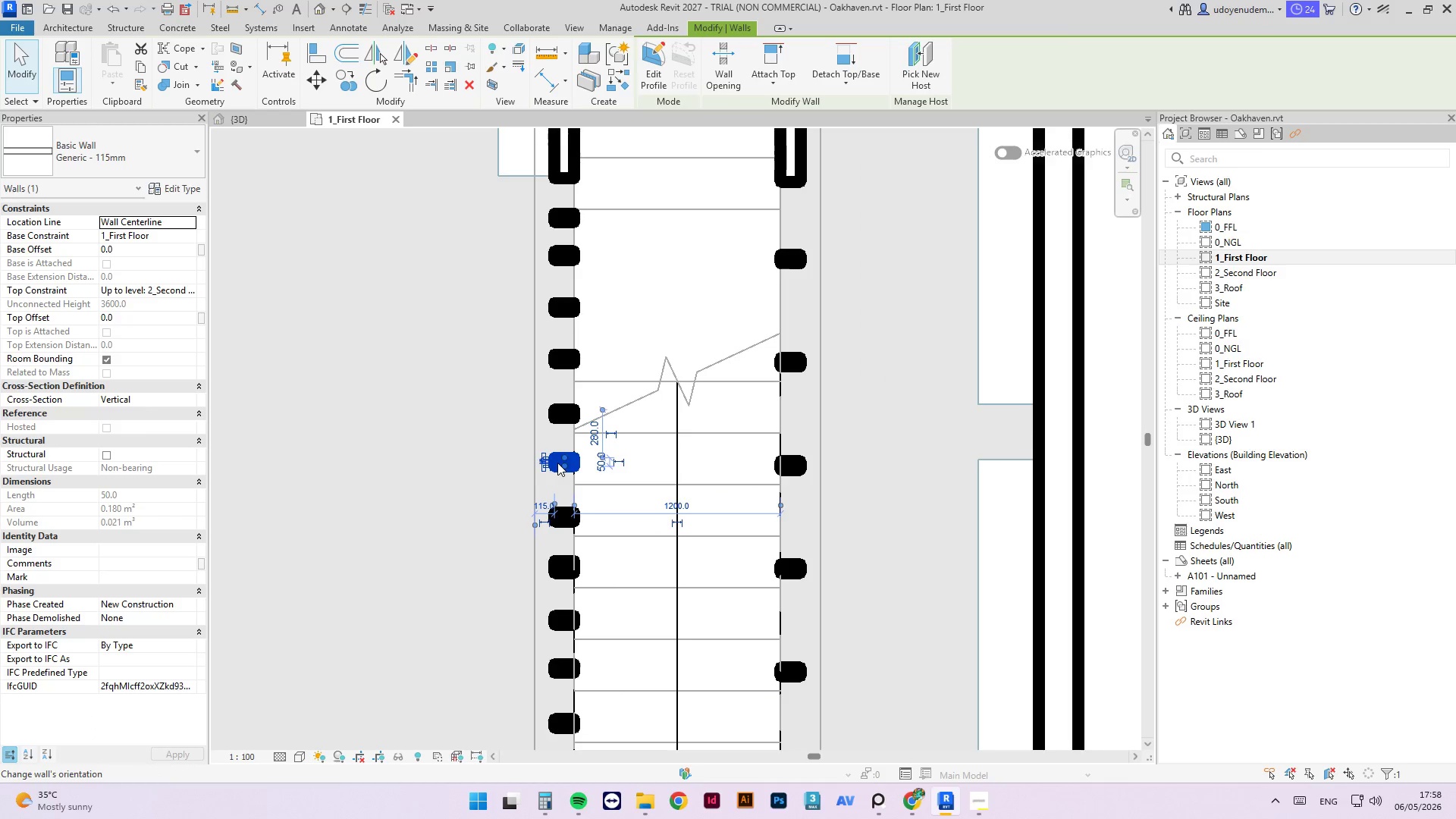 
key(ArrowDown)
 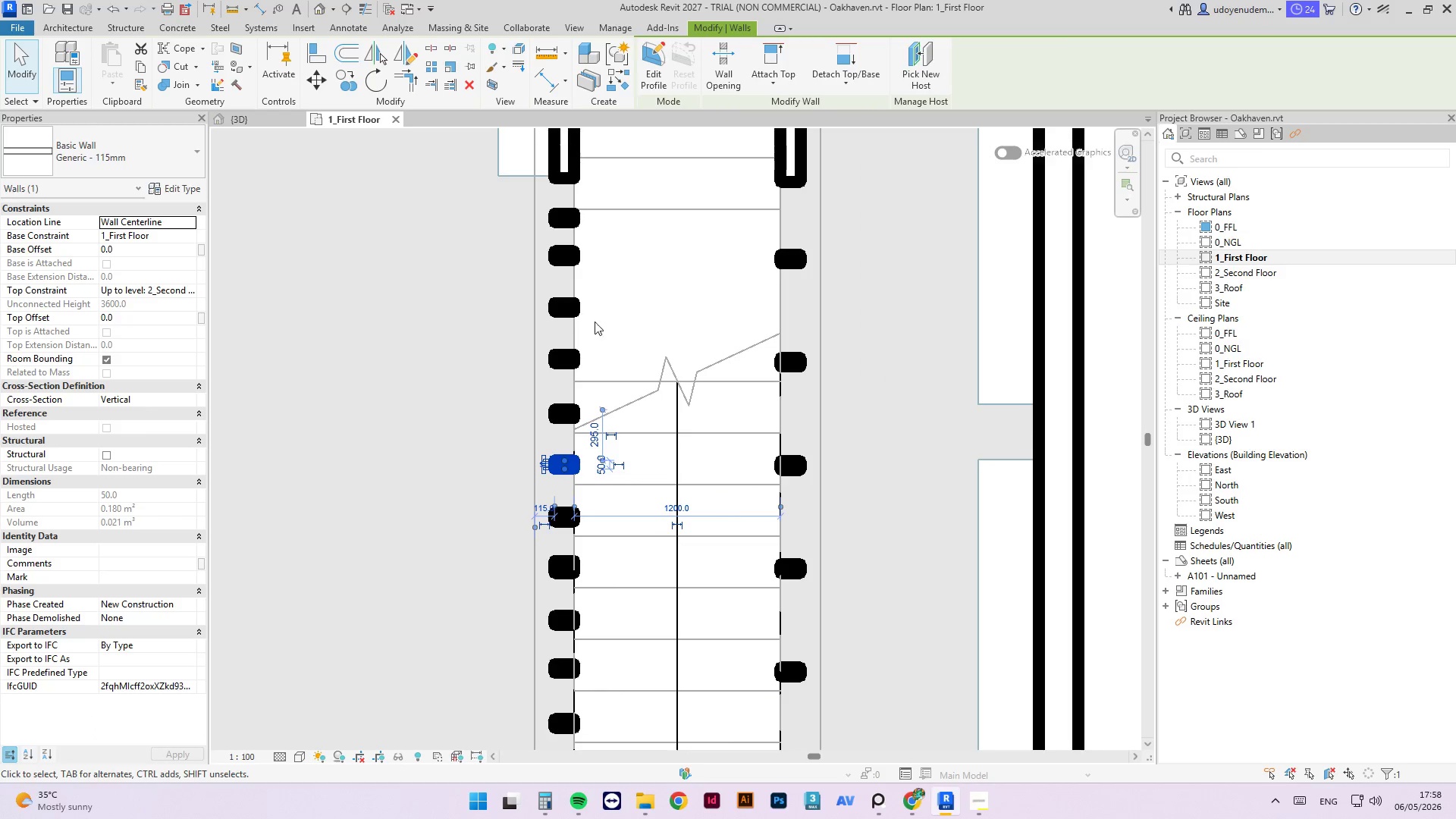 
left_click([564, 255])
 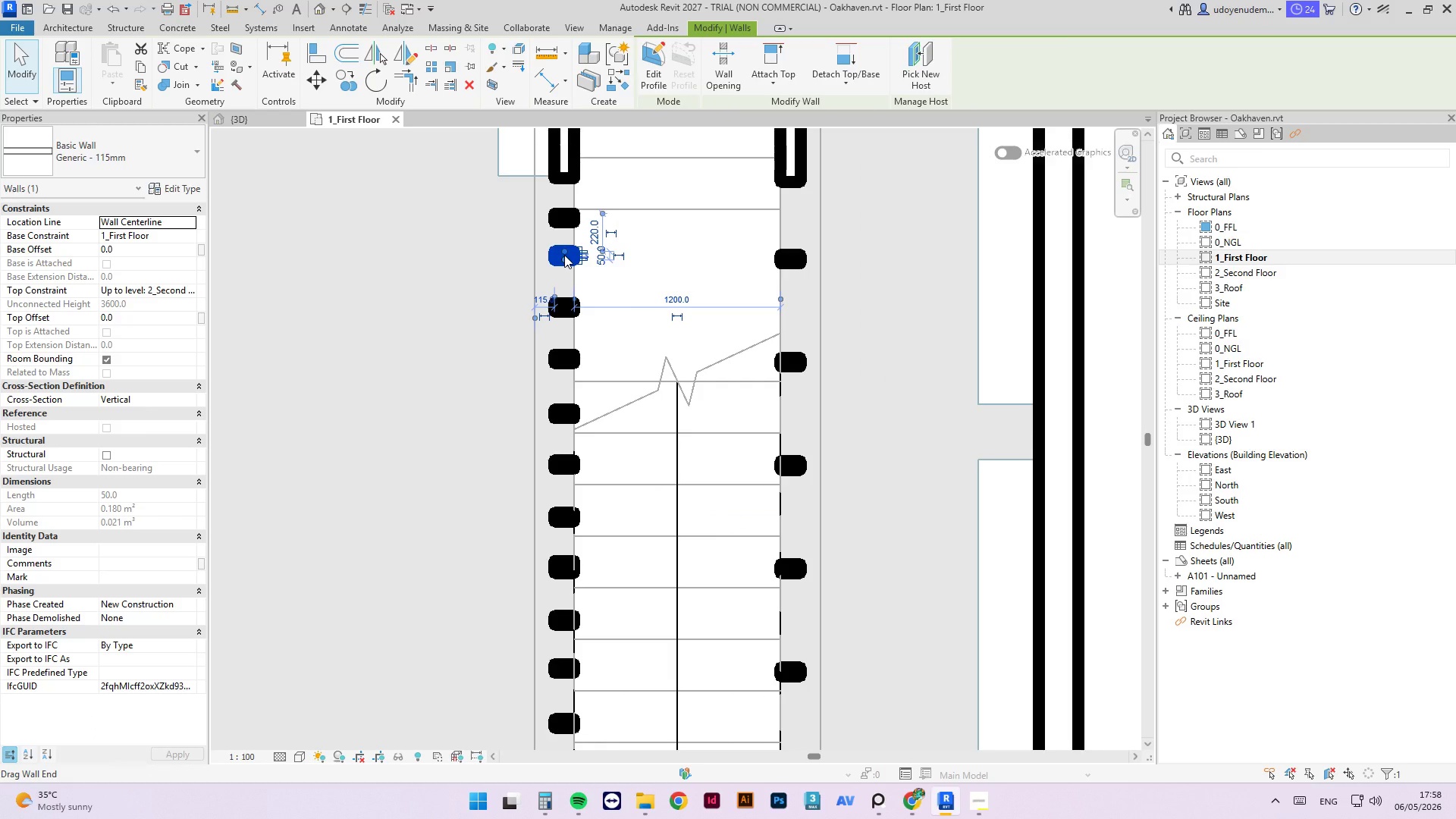 
key(ArrowDown)
 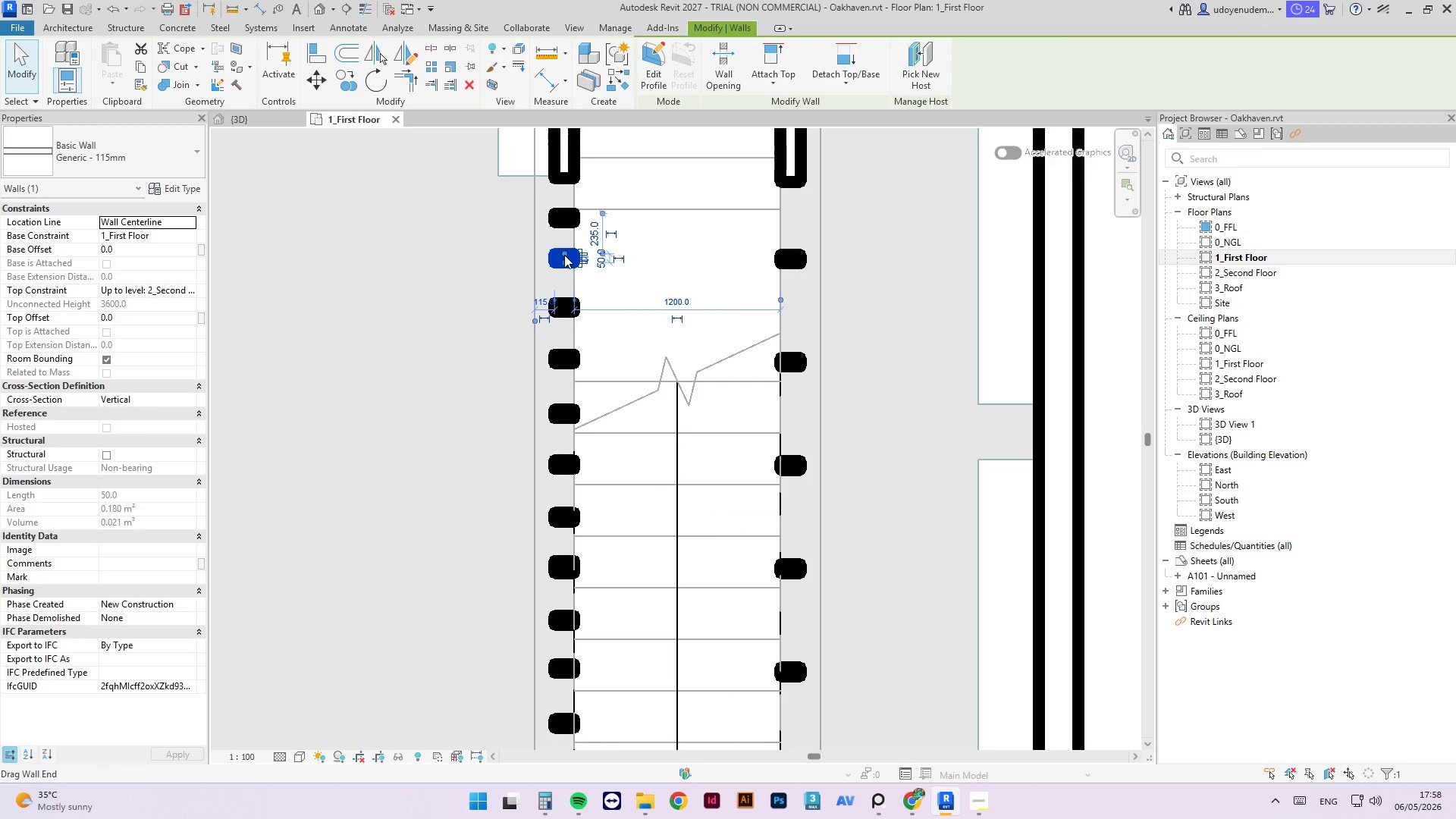 
key(ArrowDown)
 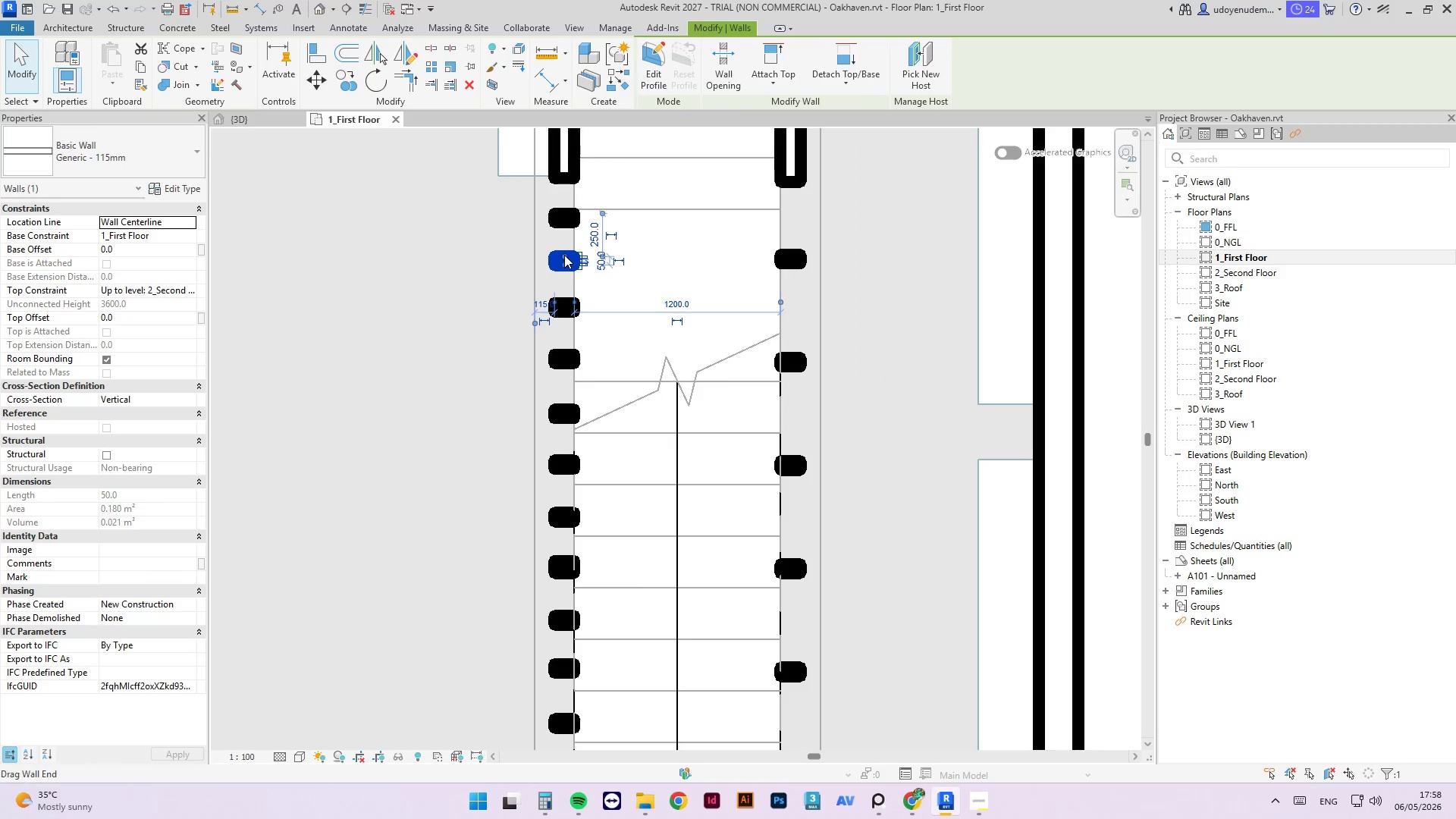 
key(ArrowDown)
 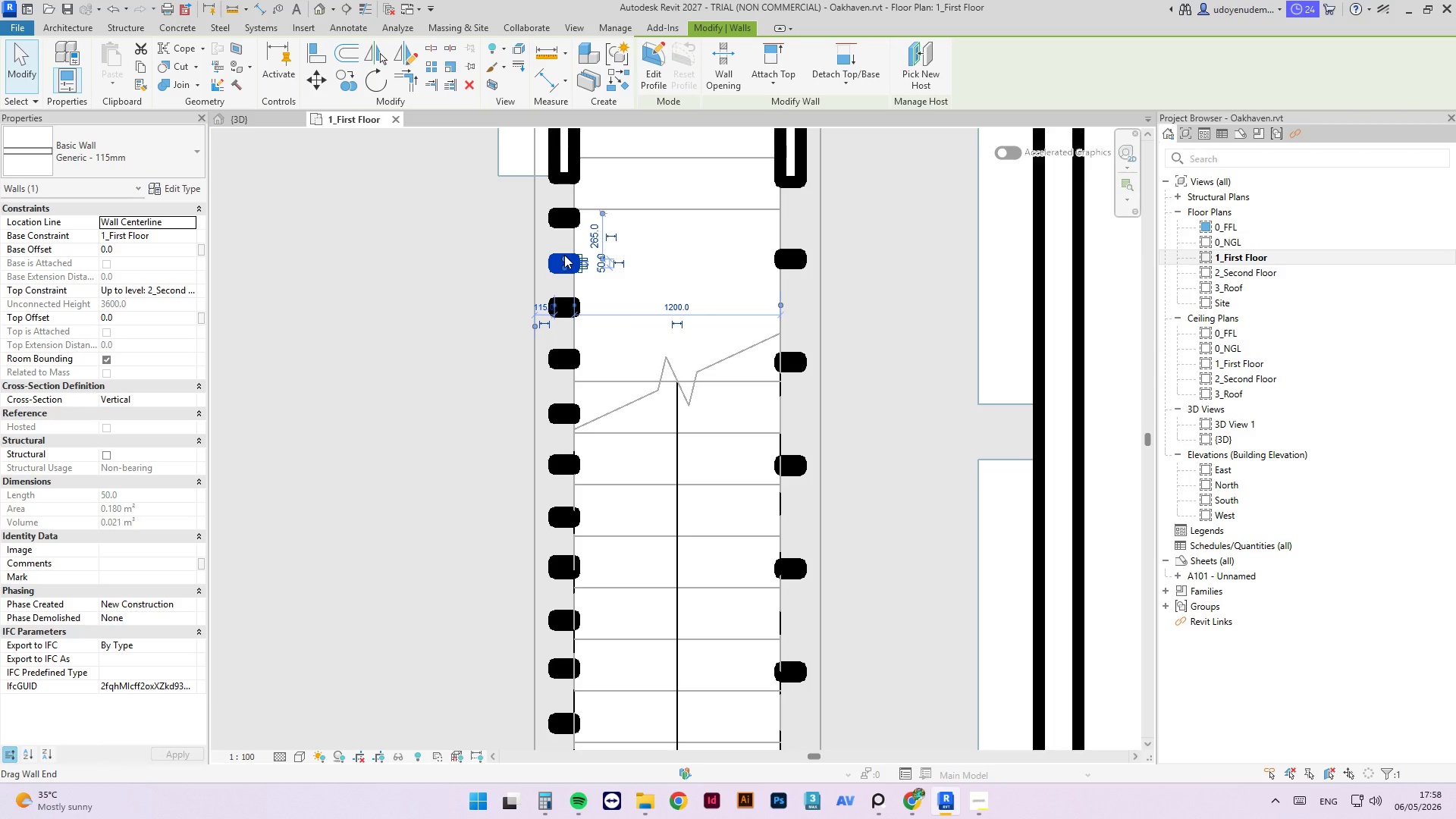 
hold_key(key=ArrowDown, duration=0.36)
 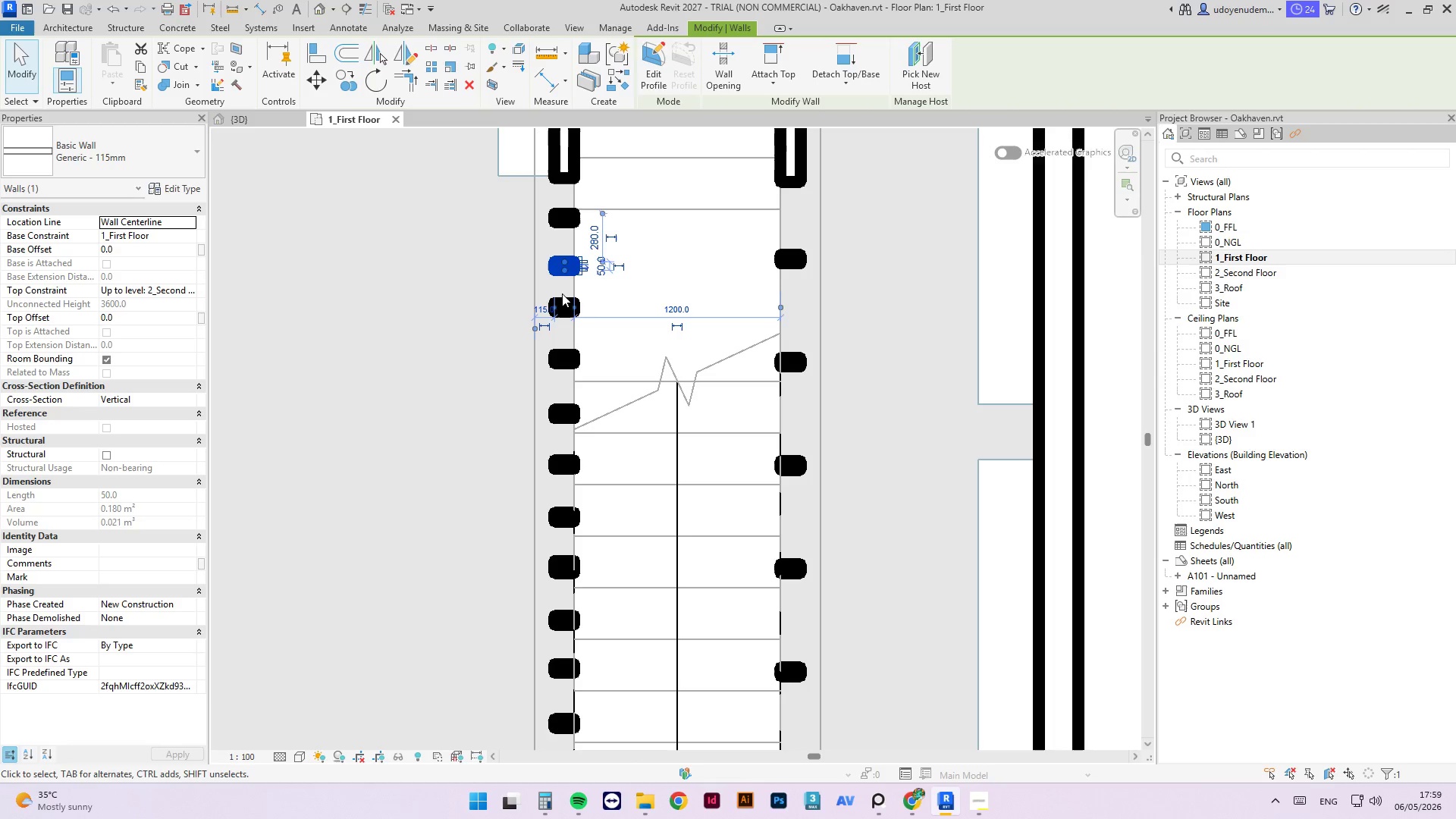 
left_click([565, 303])
 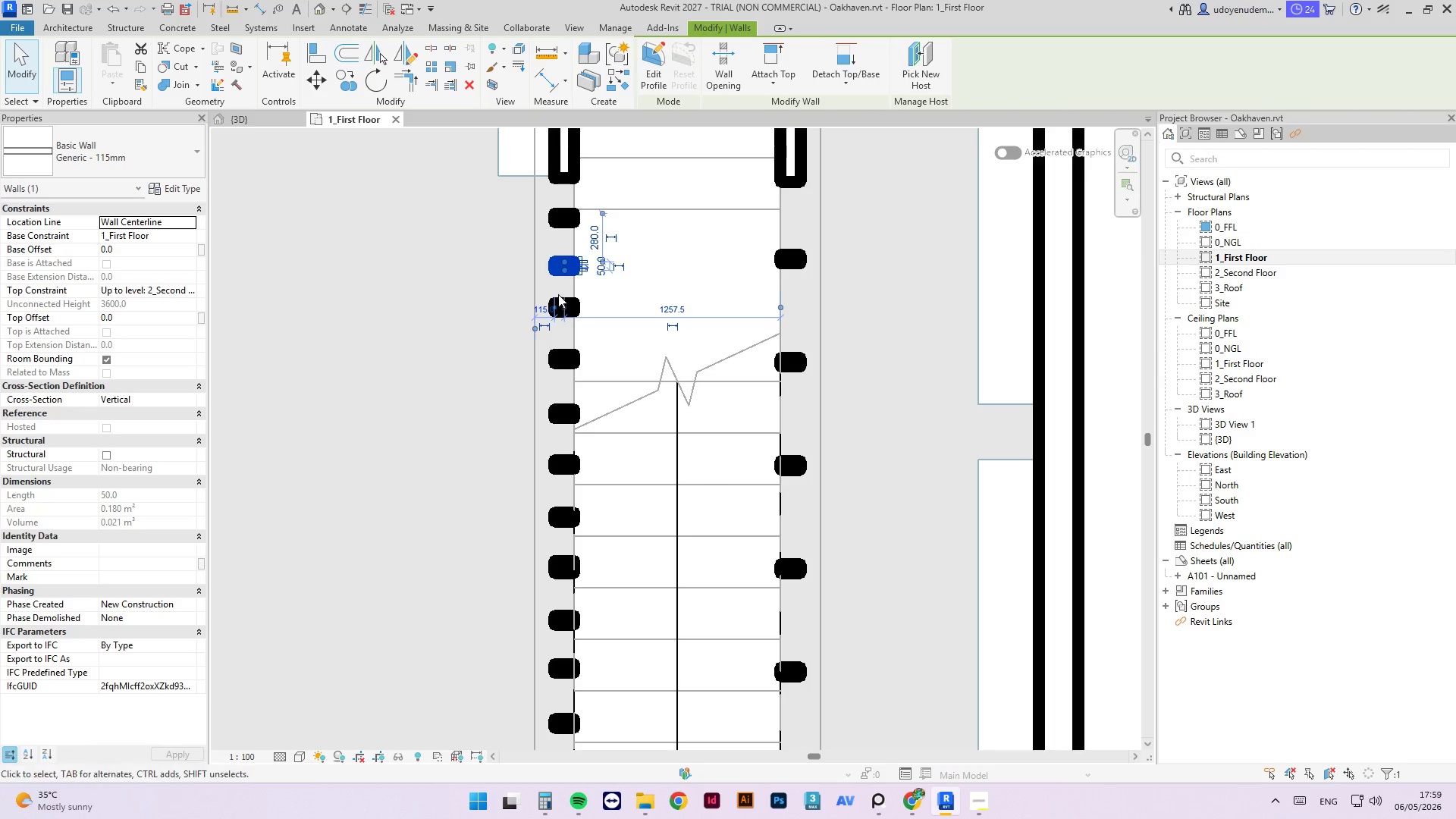 
scroll: coordinate [552, 292], scroll_direction: up, amount: 8.0
 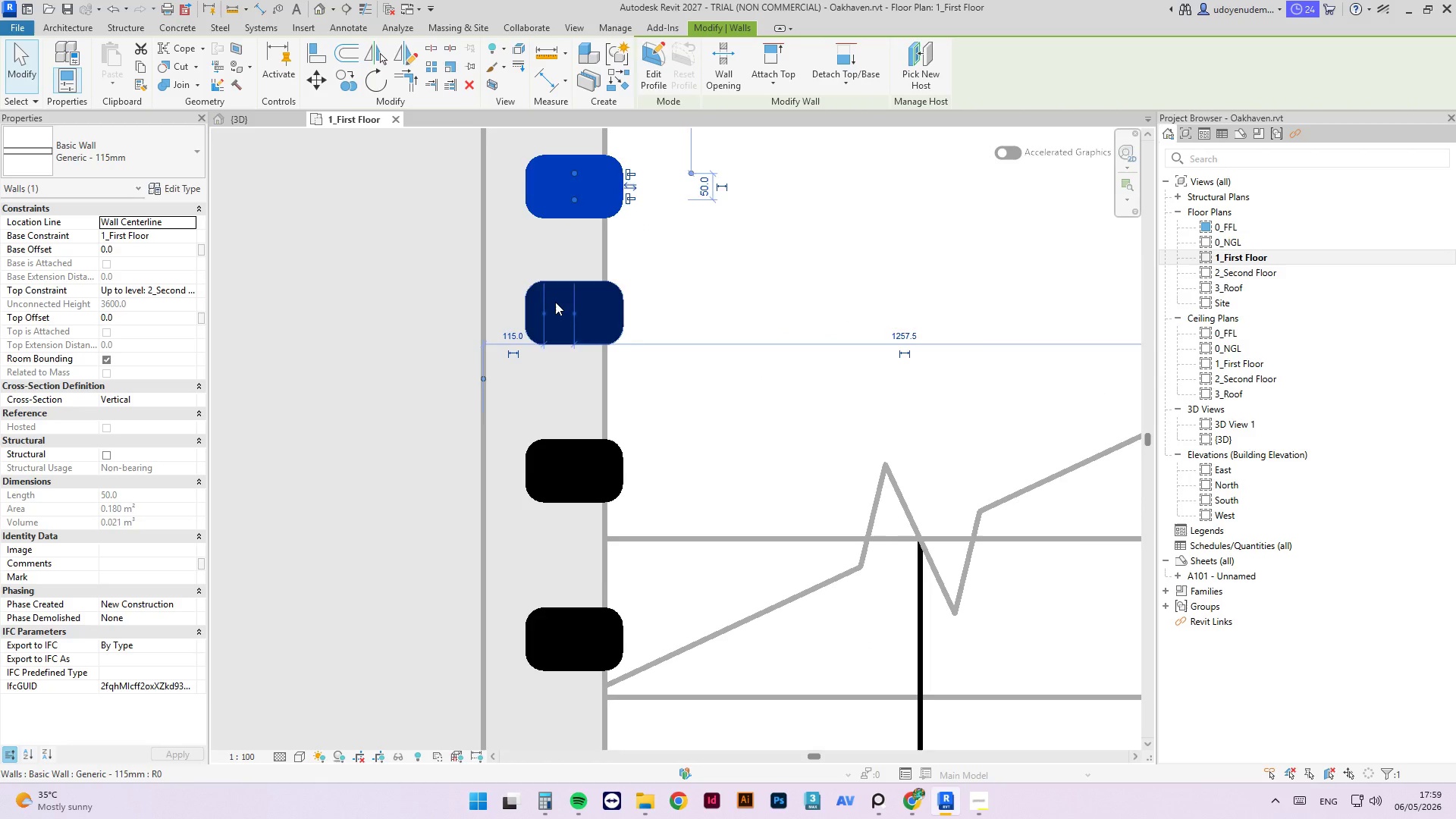 
left_click([555, 302])
 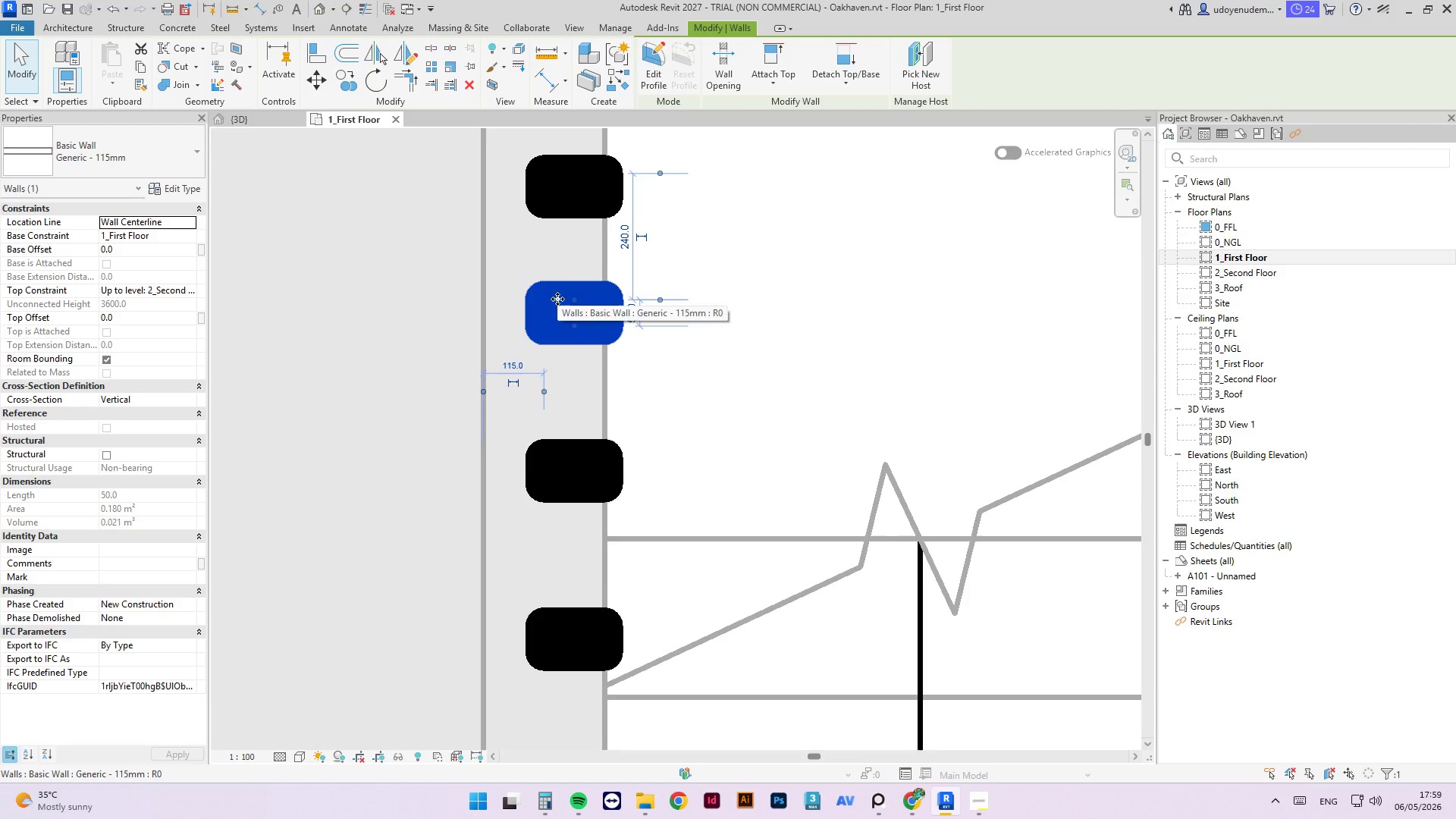 
hold_key(key=ArrowDown, duration=0.31)
 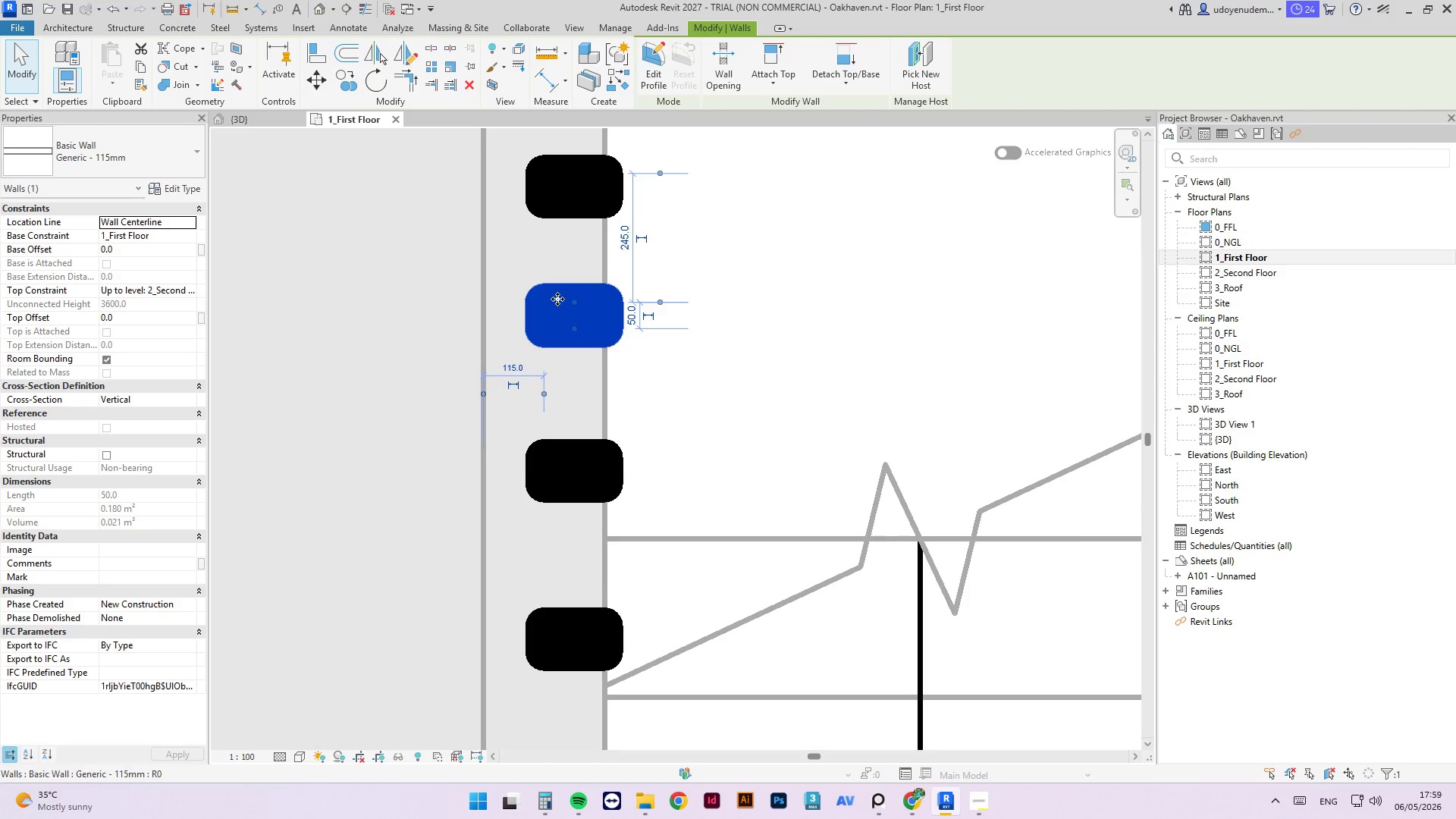 
key(ArrowDown)
 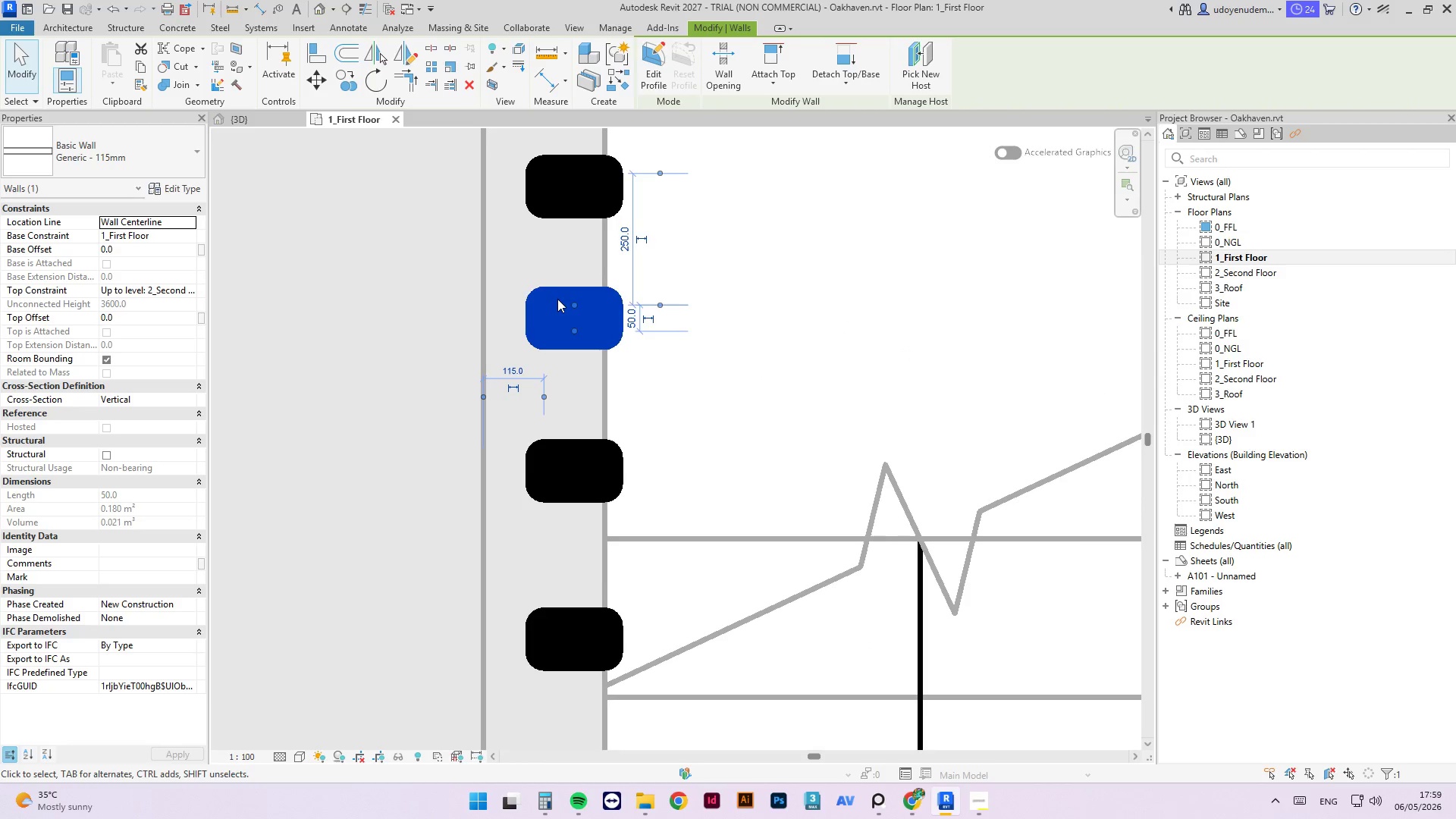 
key(ArrowDown)
 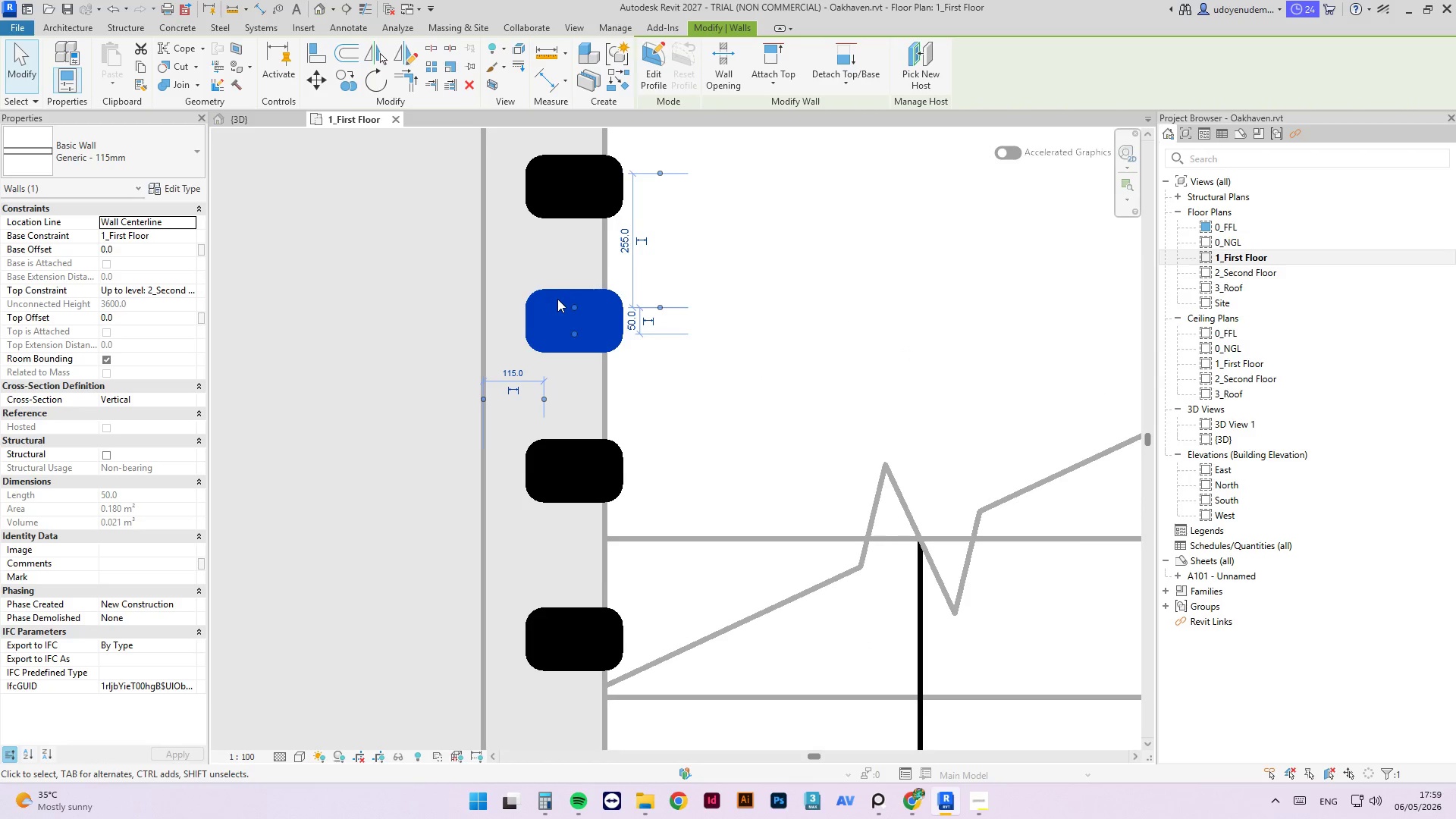 
key(ArrowDown)
 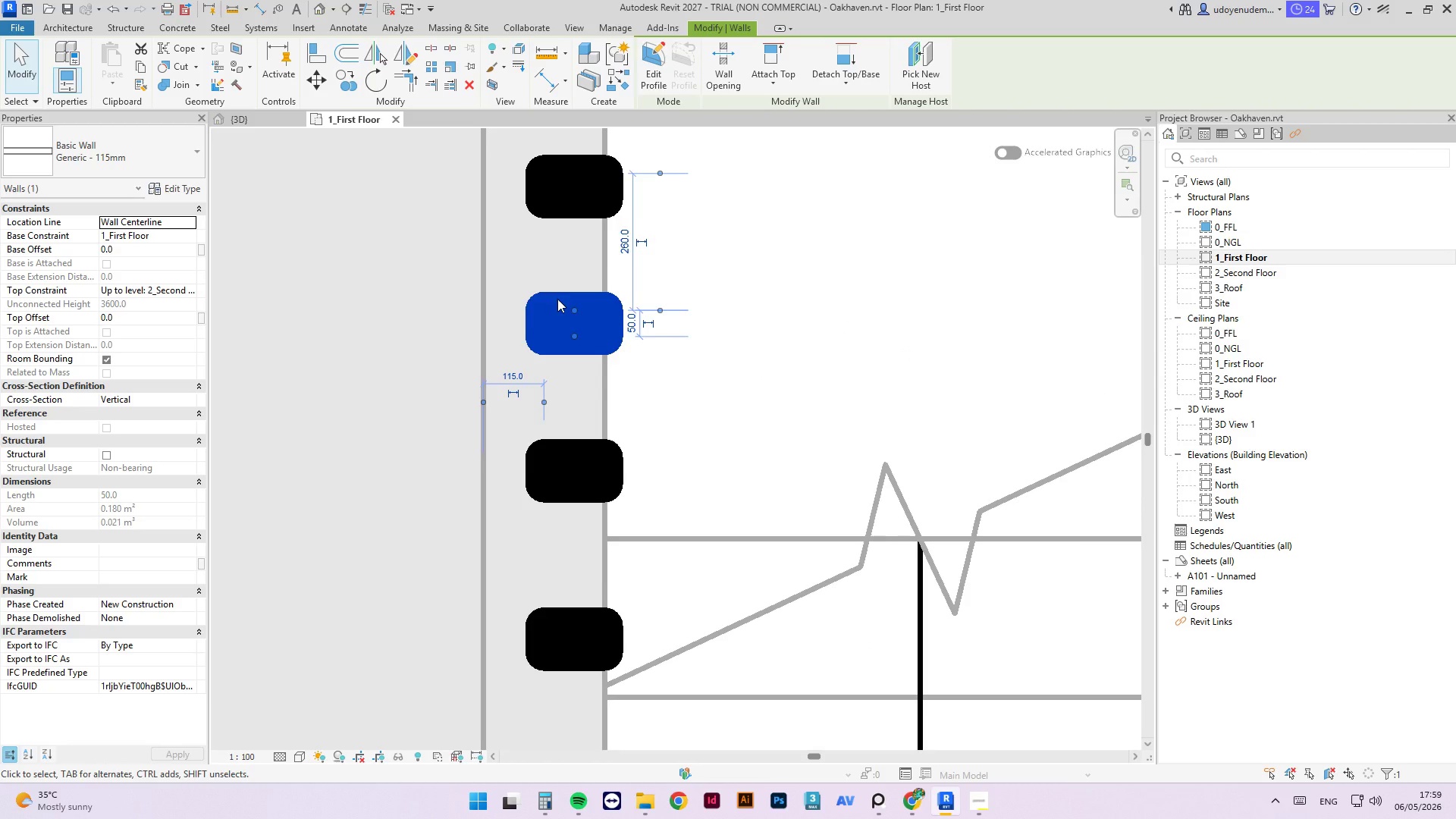 
key(ArrowDown)
 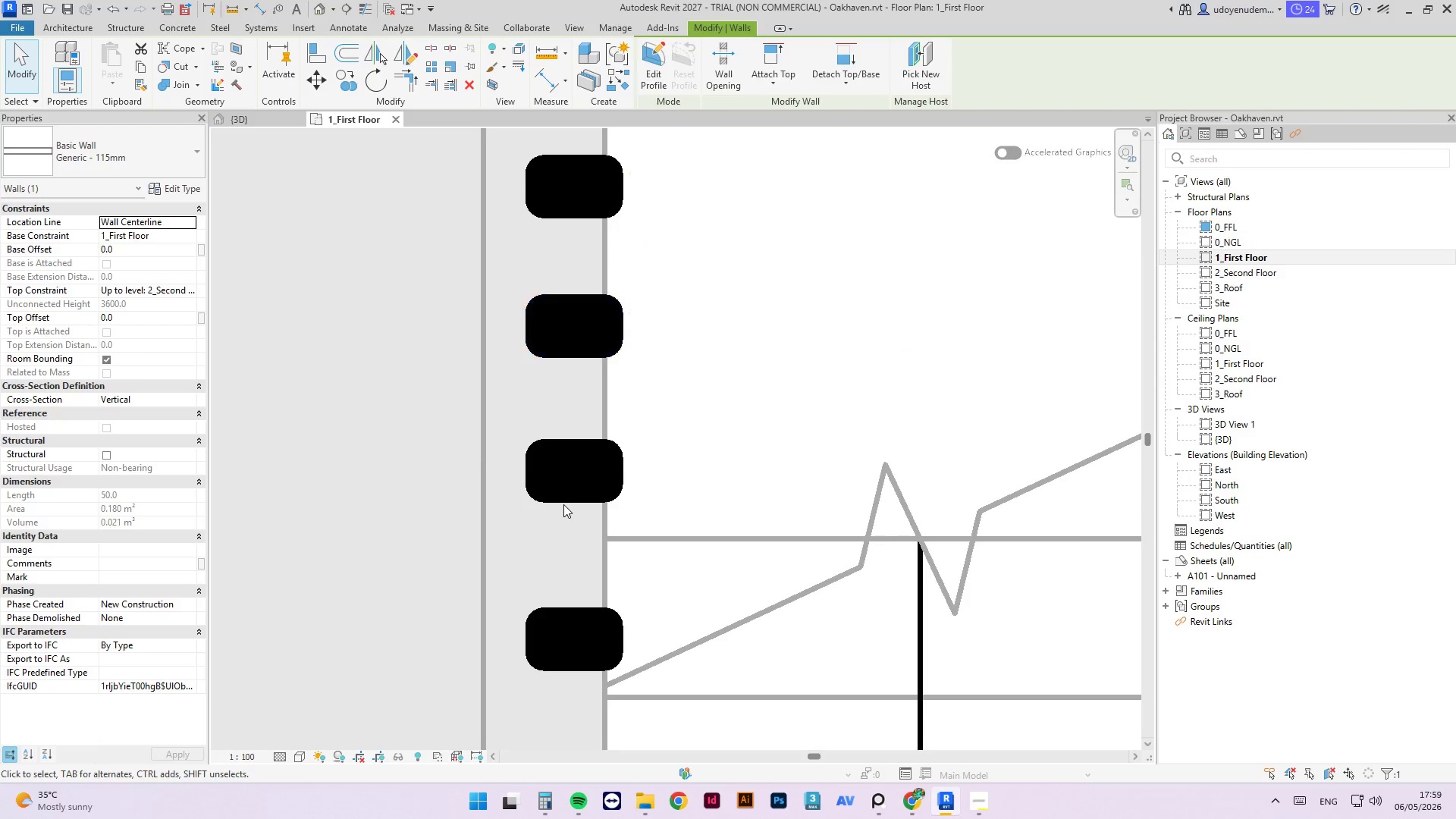 
left_click([570, 494])
 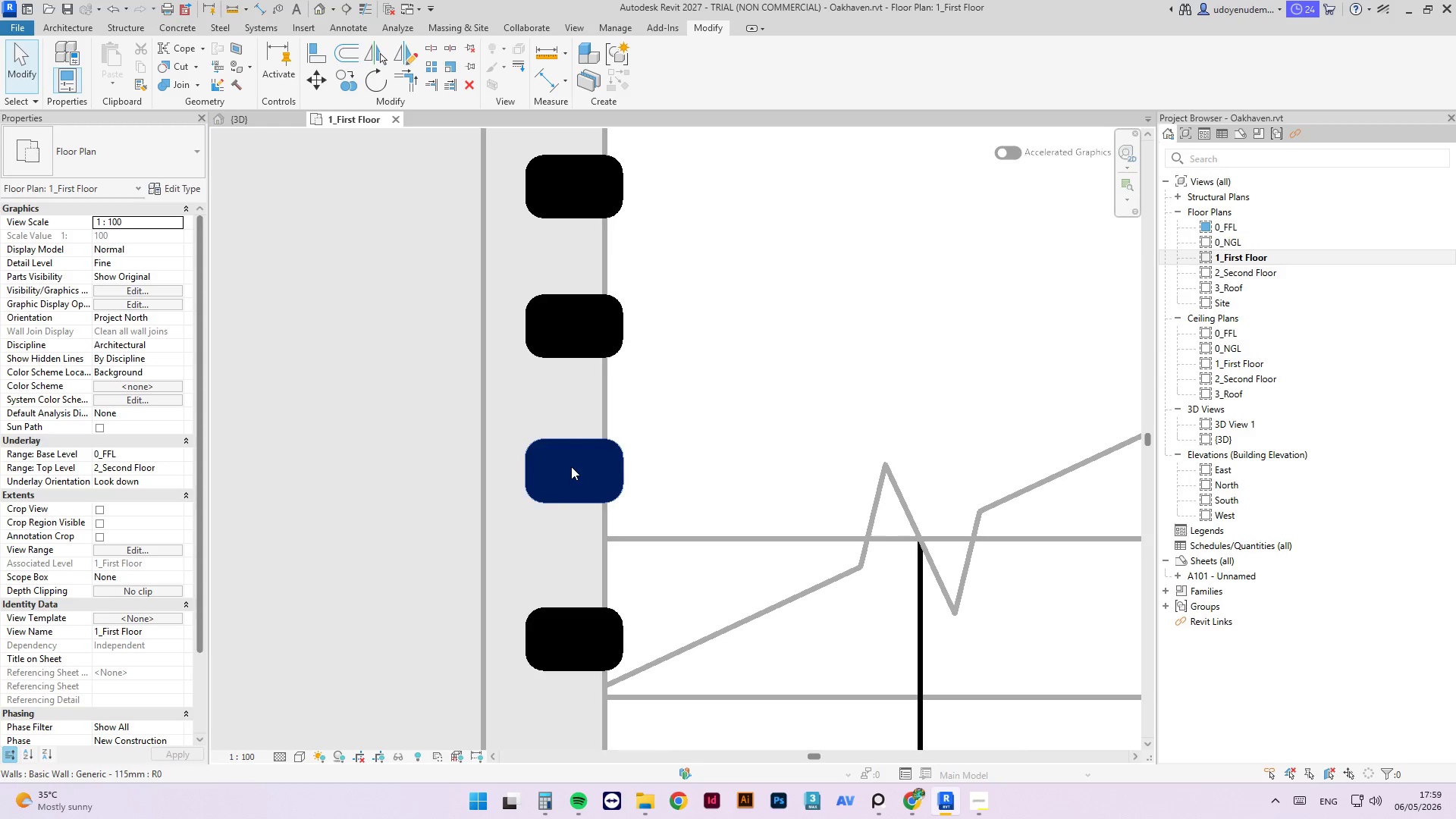 
left_click([571, 466])
 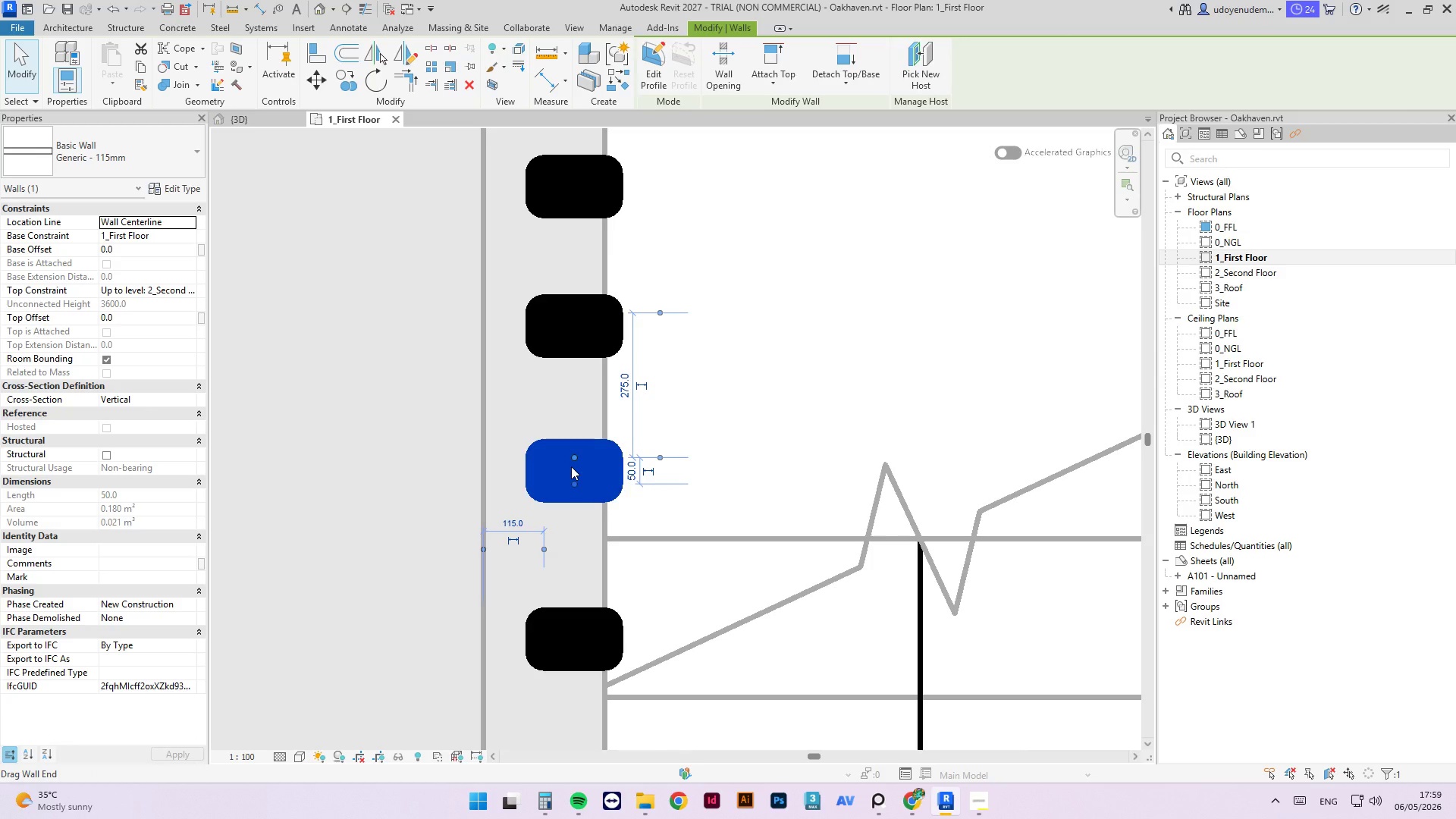 
key(ArrowDown)
 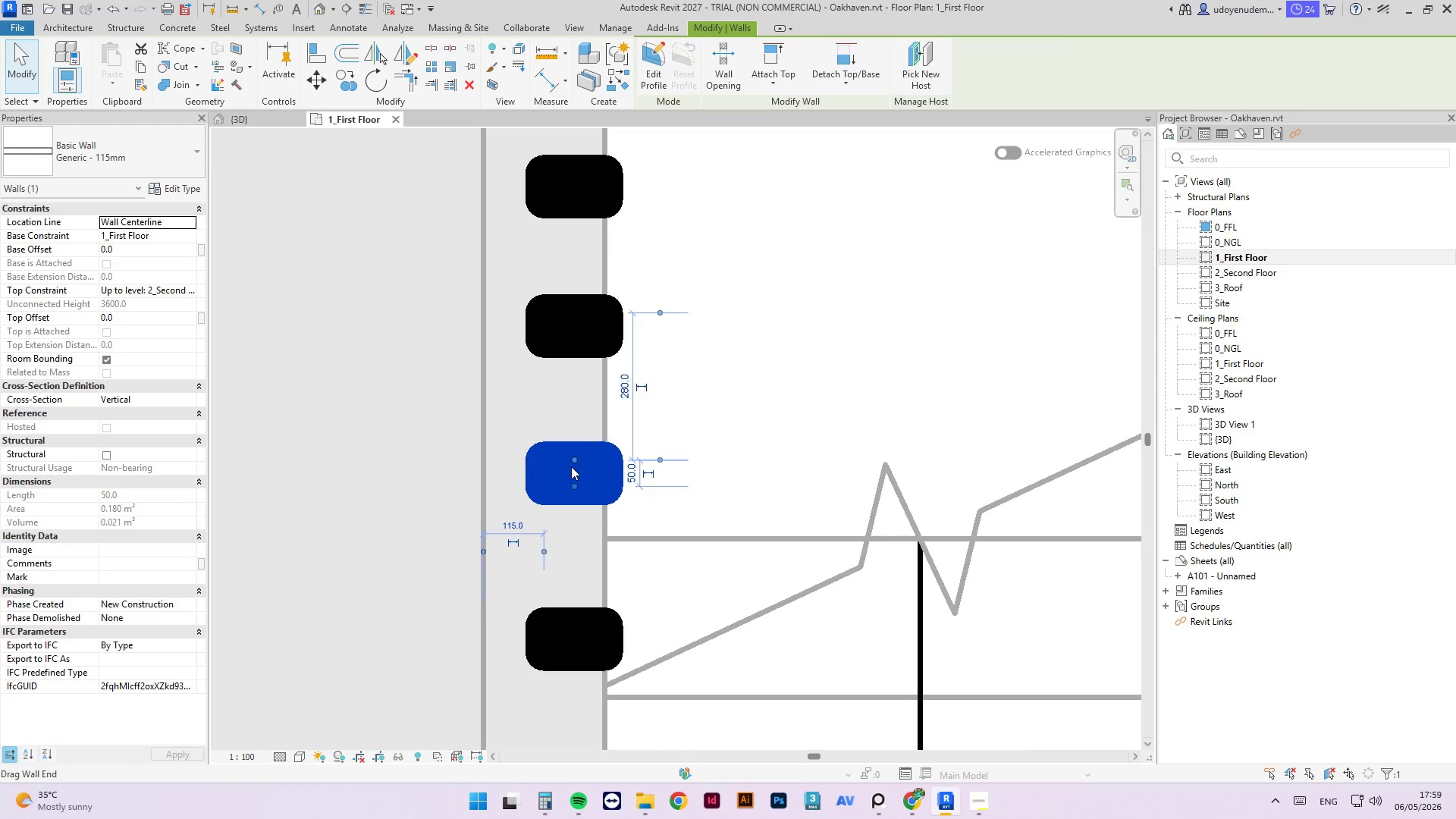 
key(ArrowDown)
 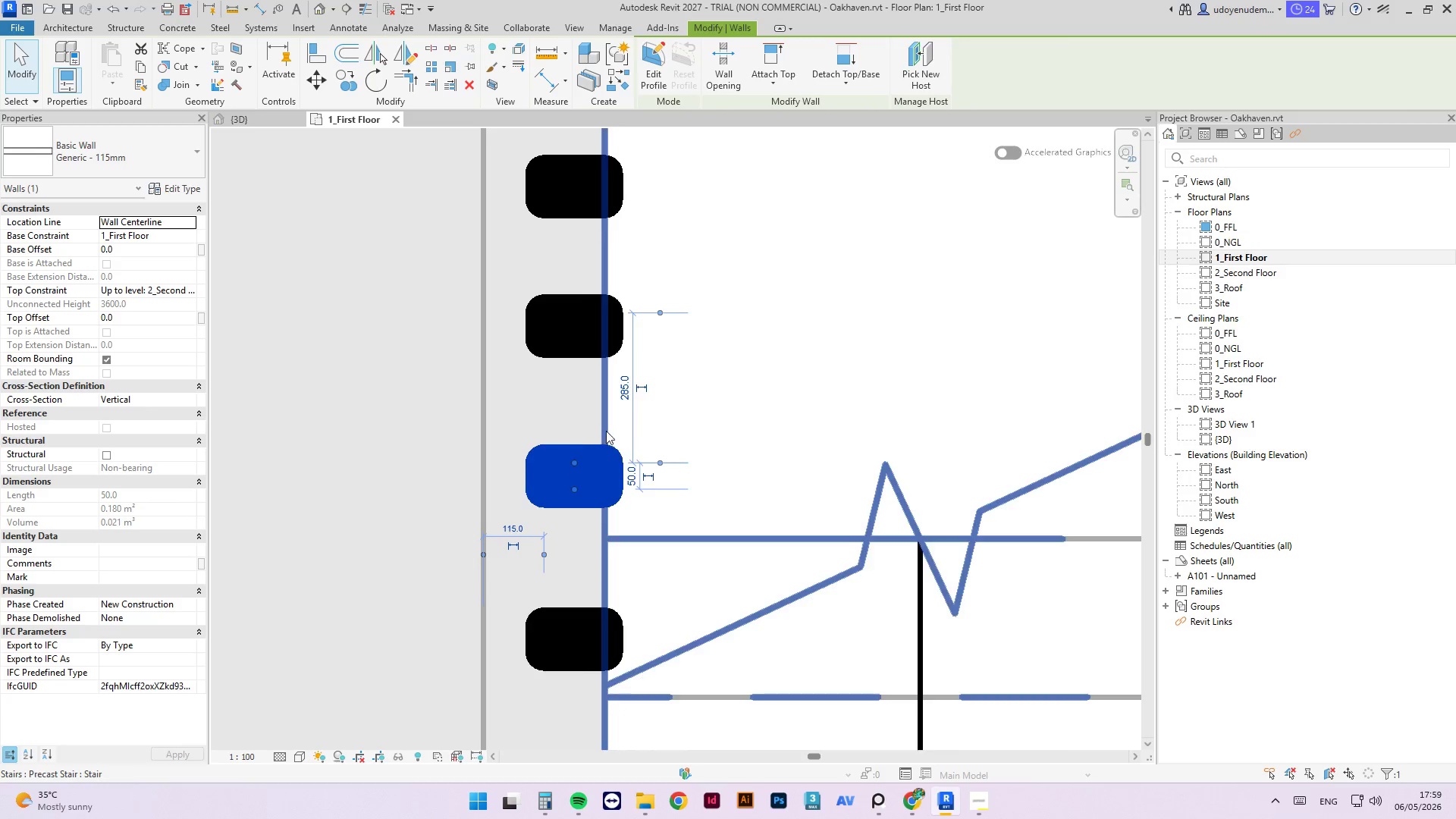 
scroll: coordinate [644, 356], scroll_direction: down, amount: 6.0
 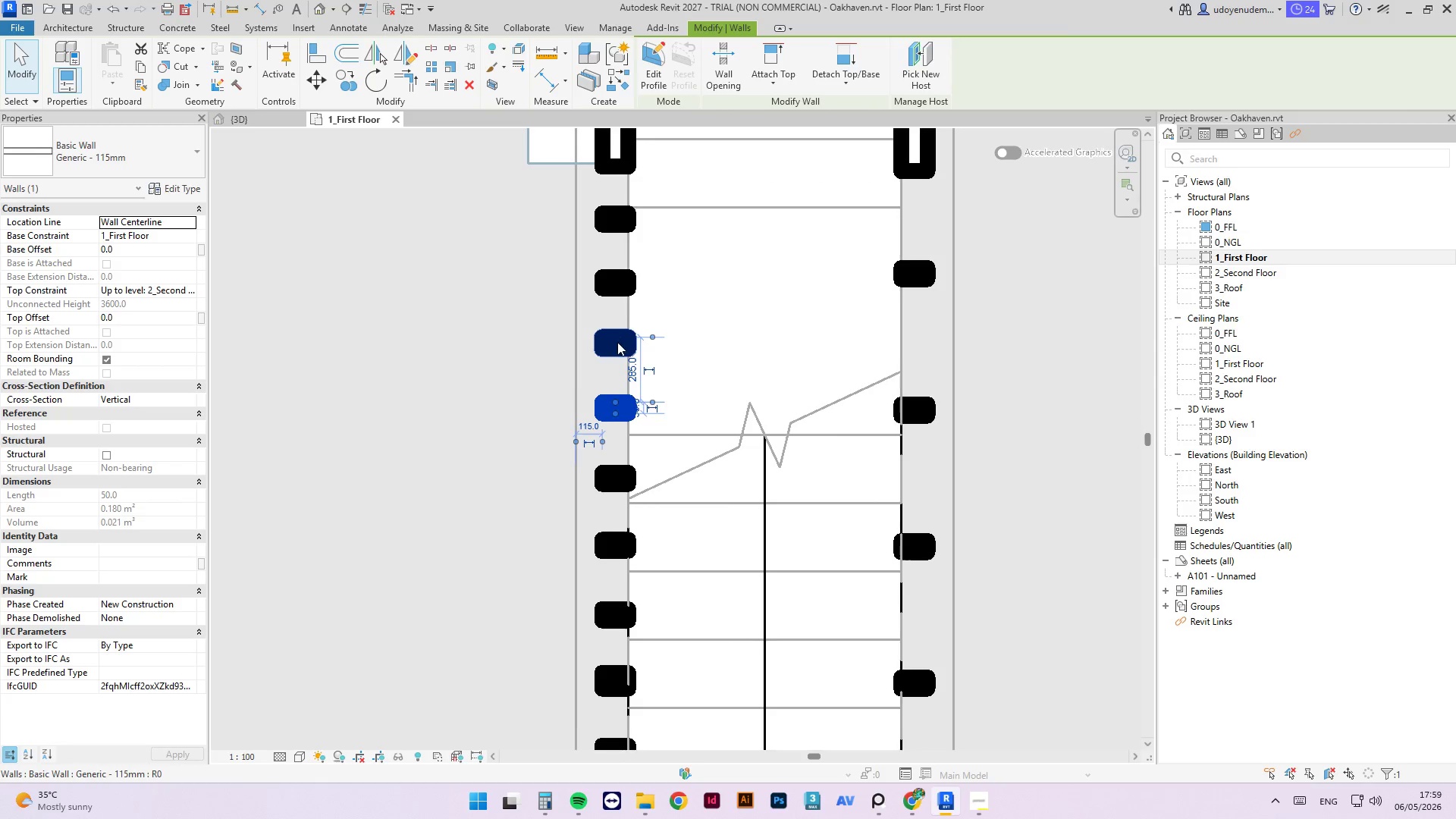 
left_click([616, 344])
 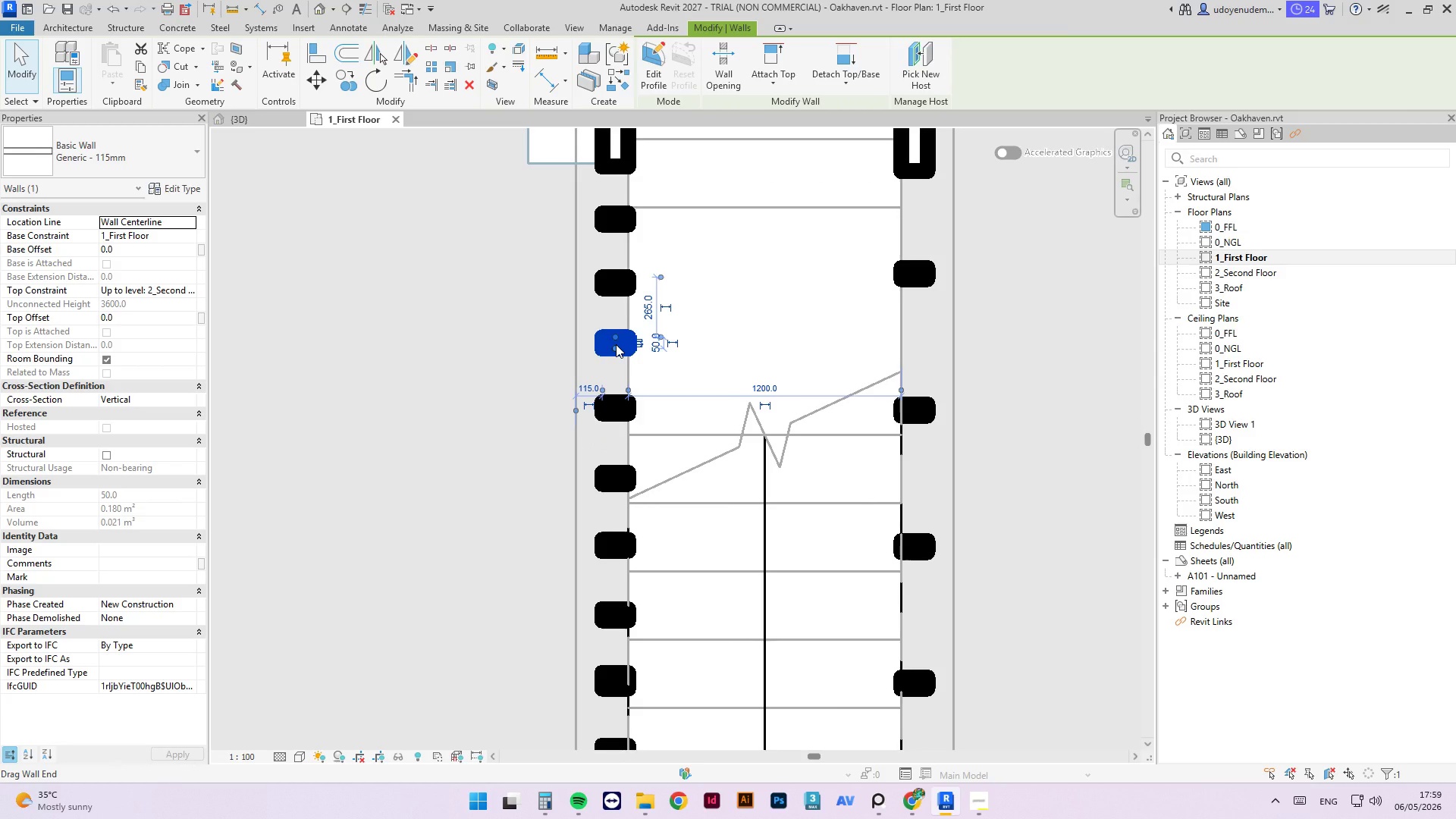 
key(ArrowDown)
 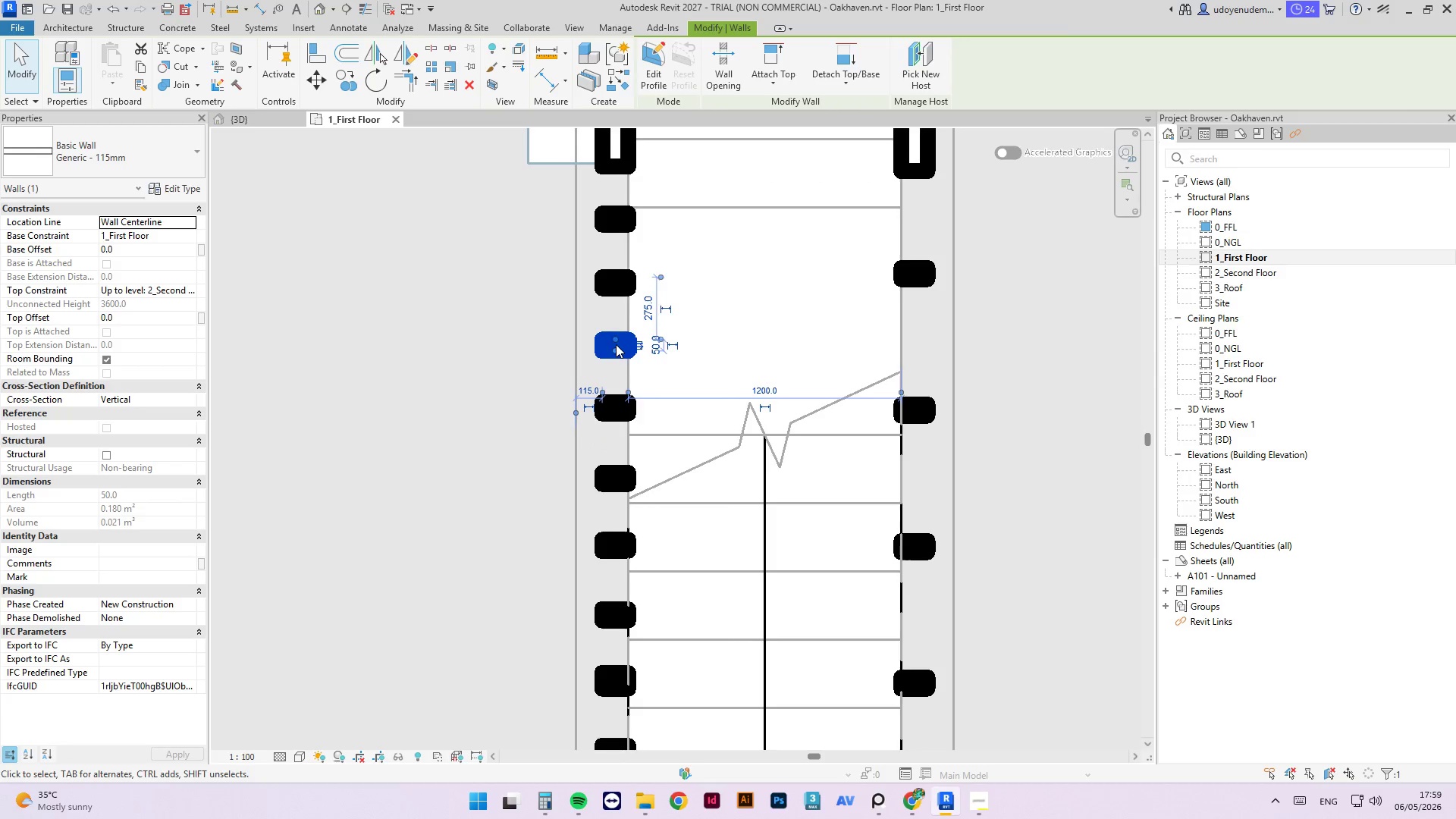 
key(ArrowDown)
 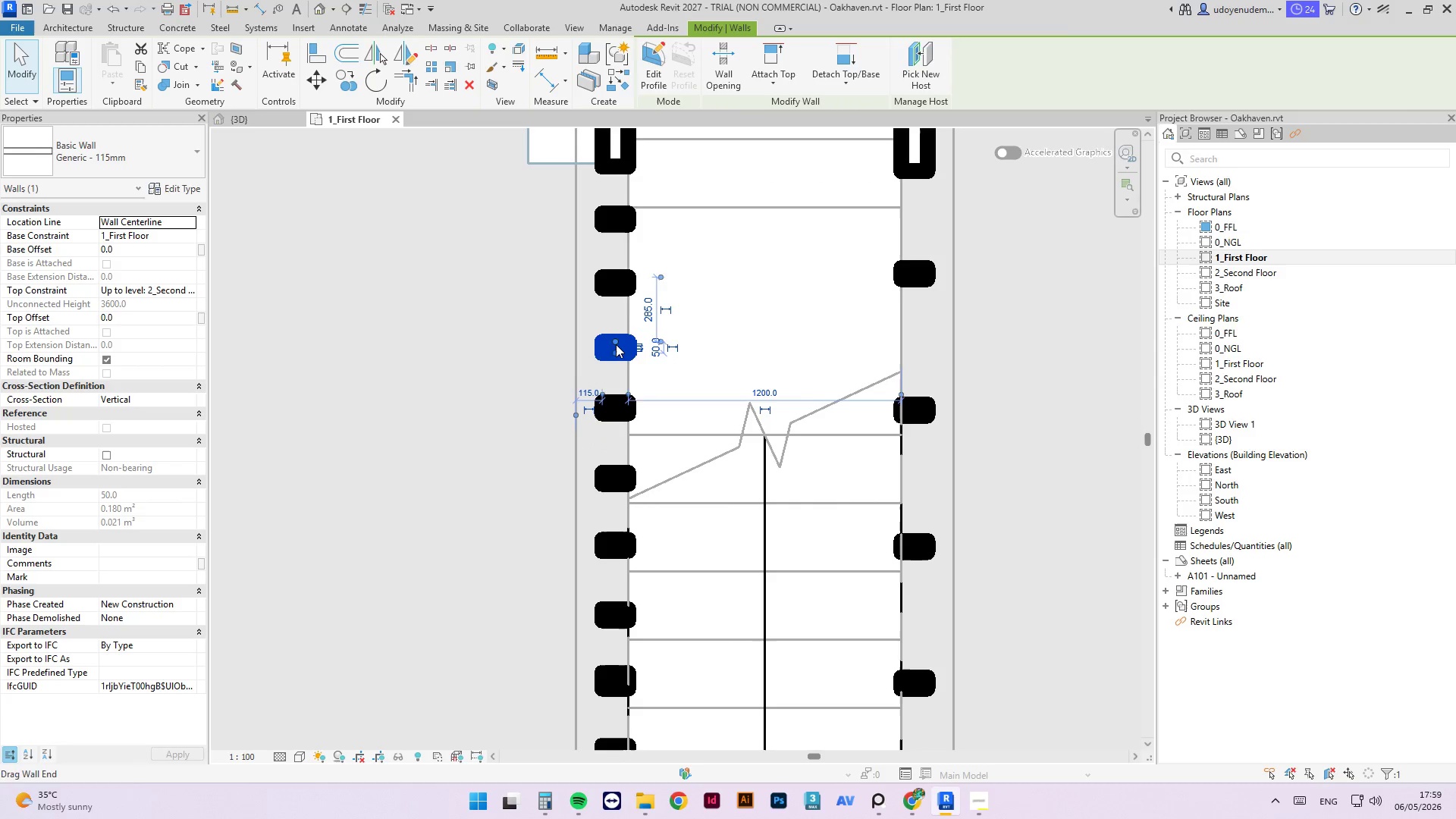 
key(ArrowDown)
 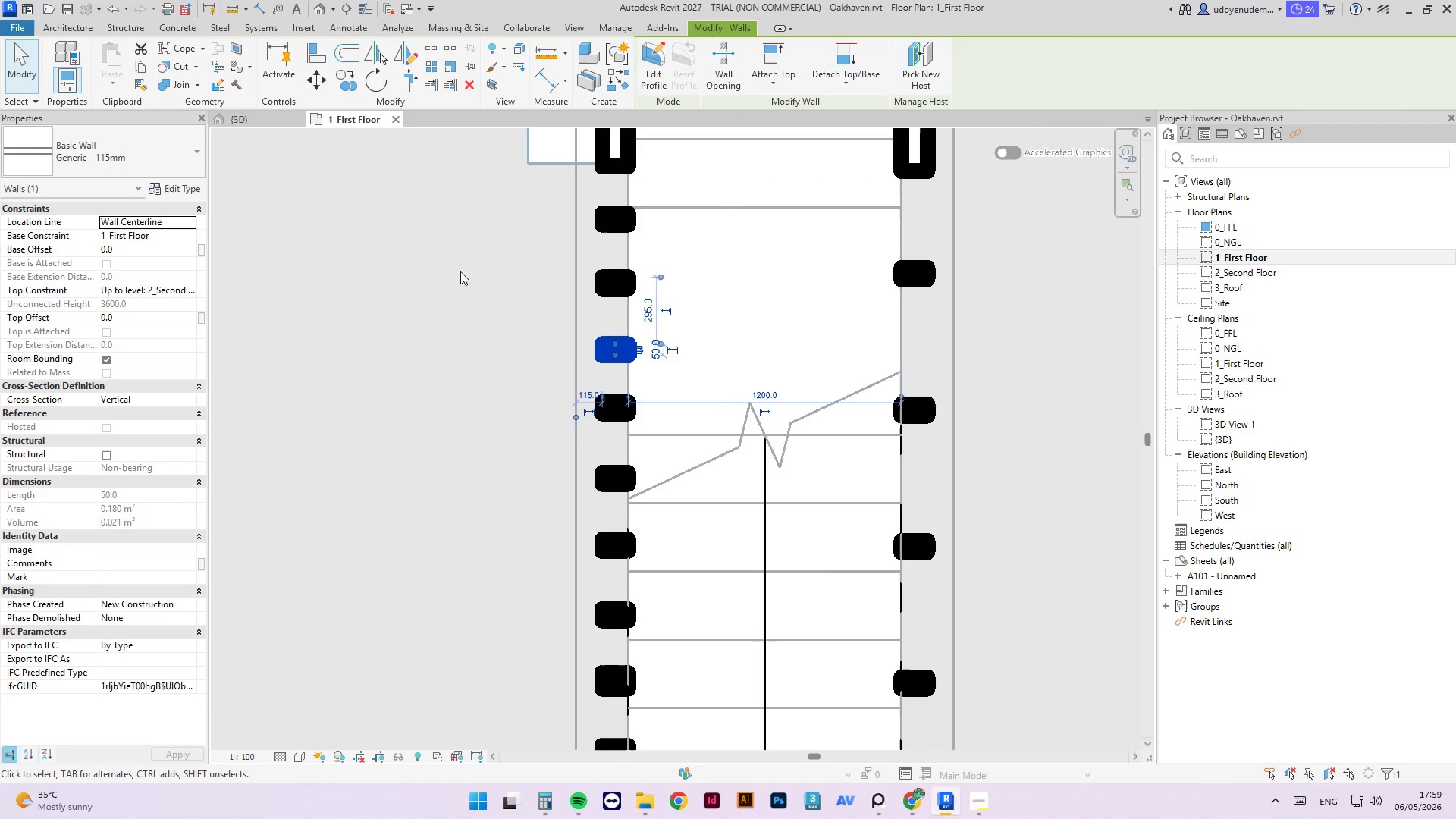 
scroll: coordinate [644, 282], scroll_direction: down, amount: 3.0
 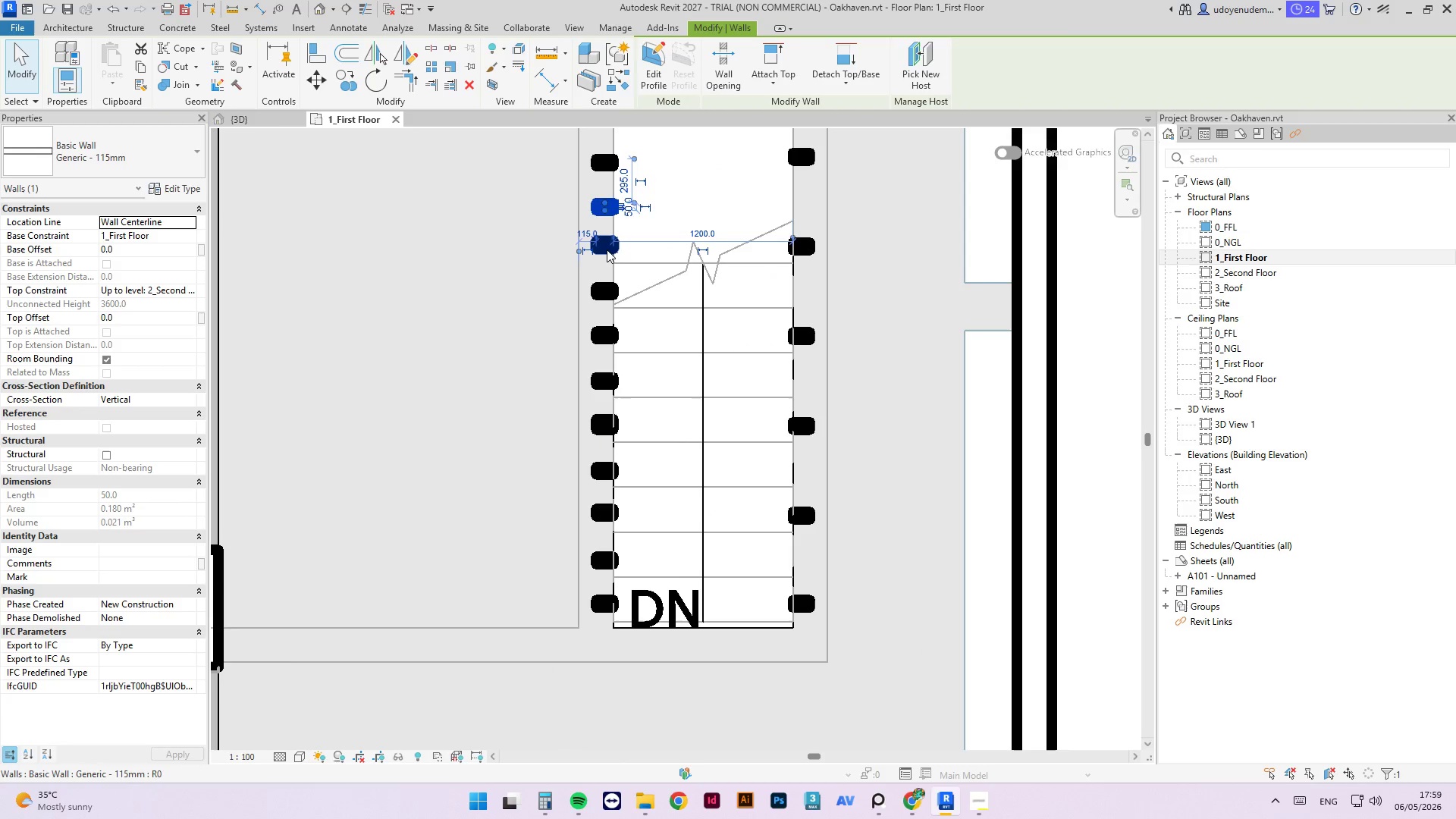 
left_click([604, 249])
 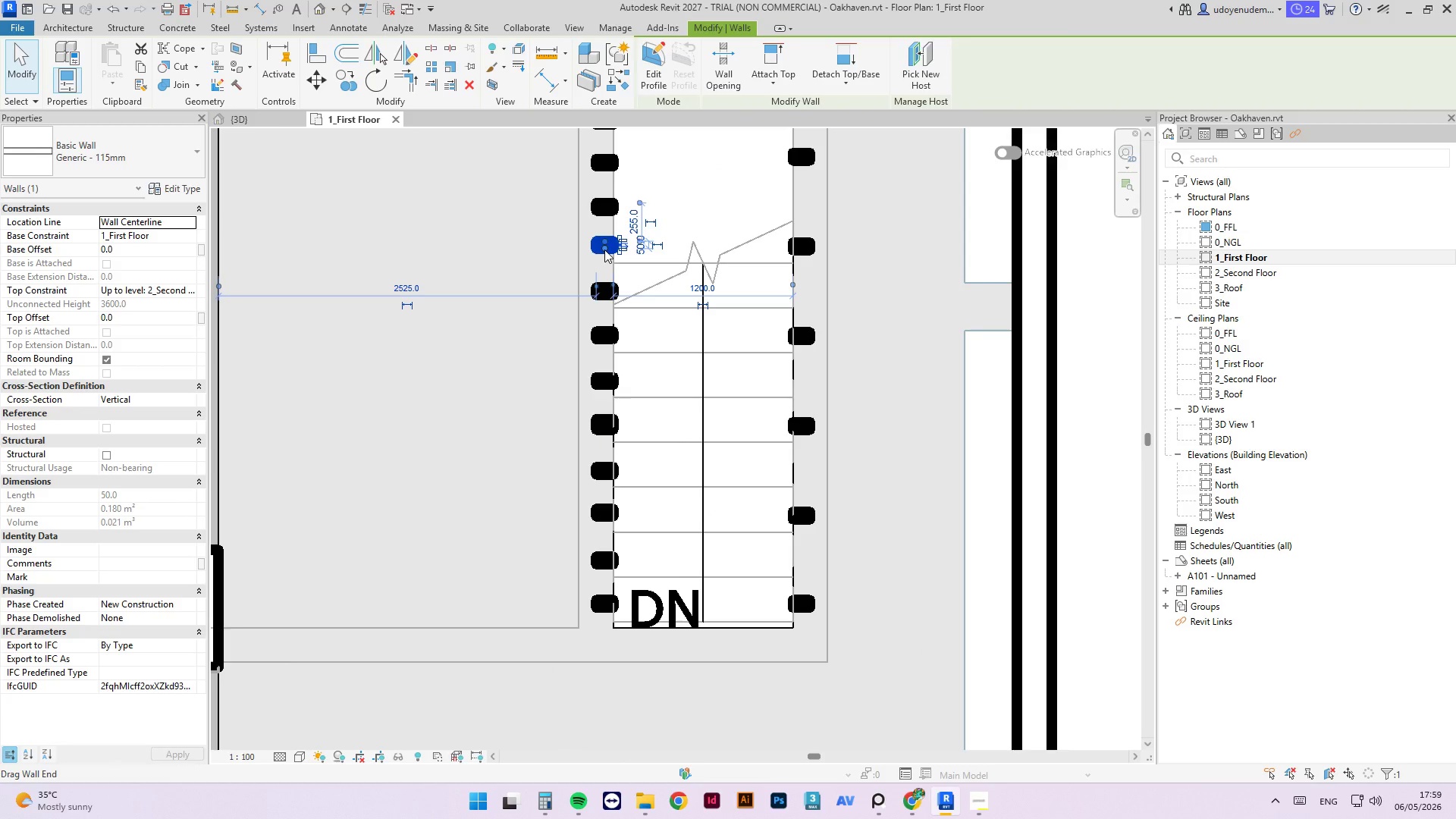 
key(ArrowDown)
 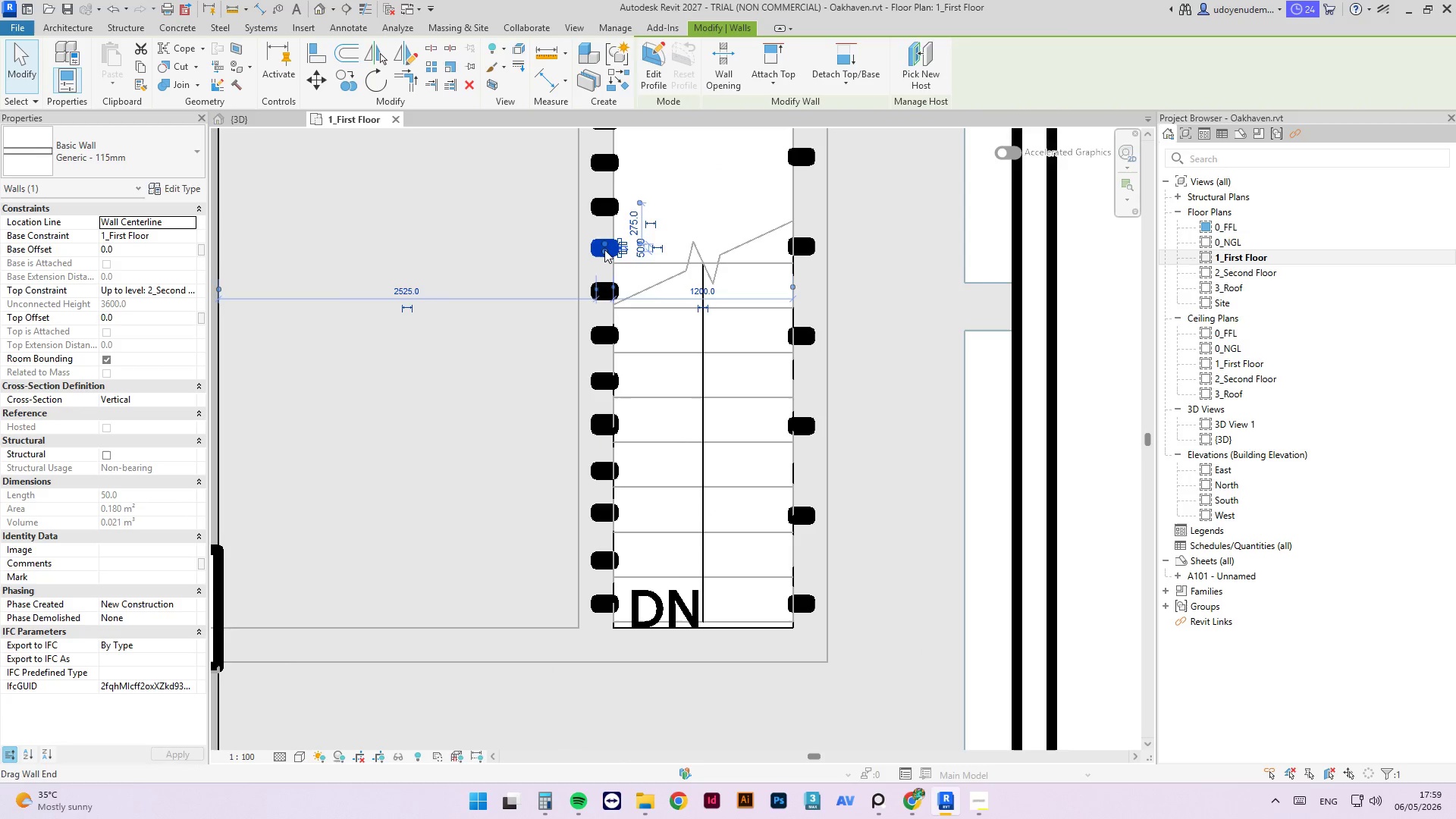 
key(ArrowDown)
 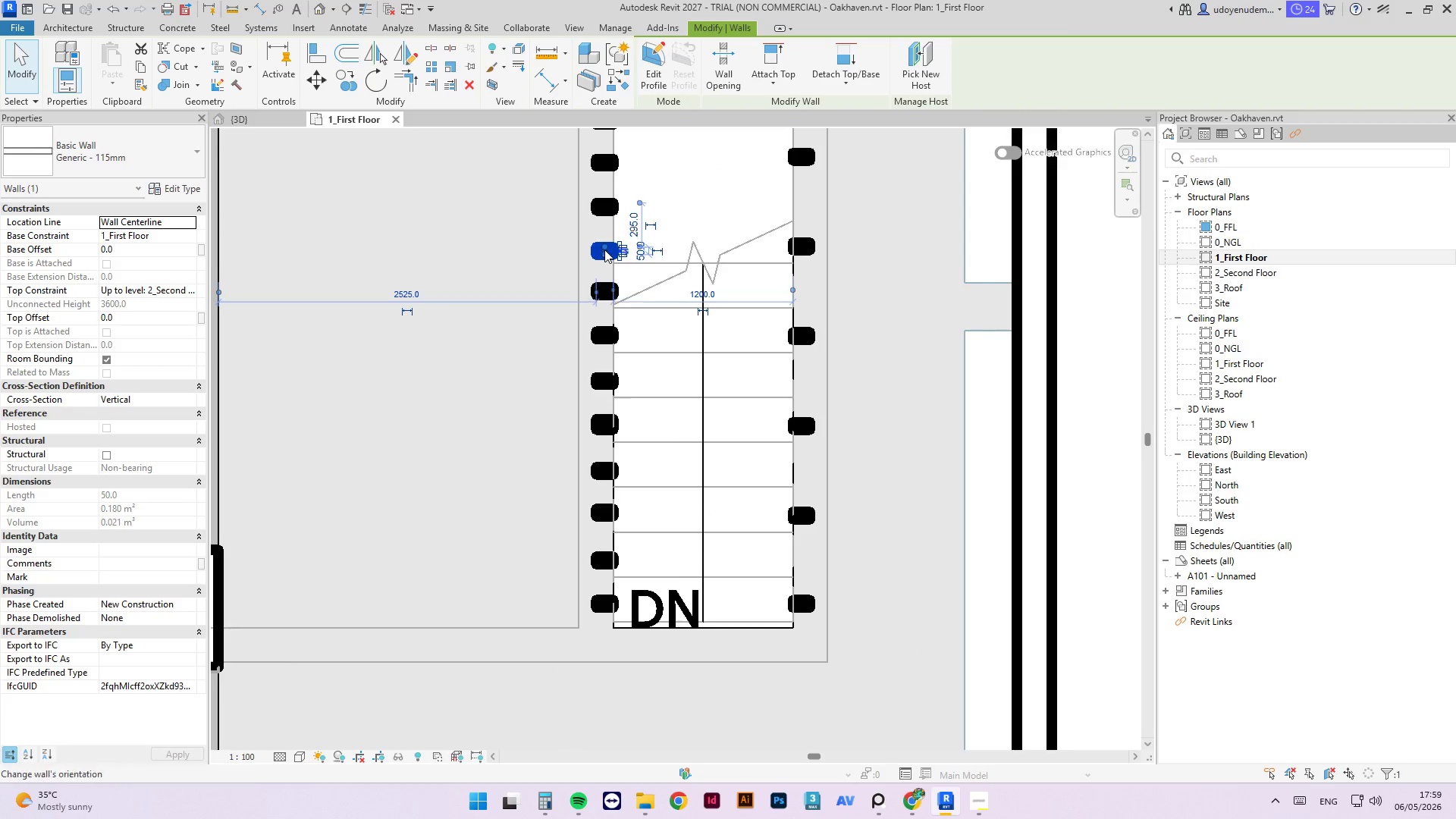 
key(ArrowDown)
 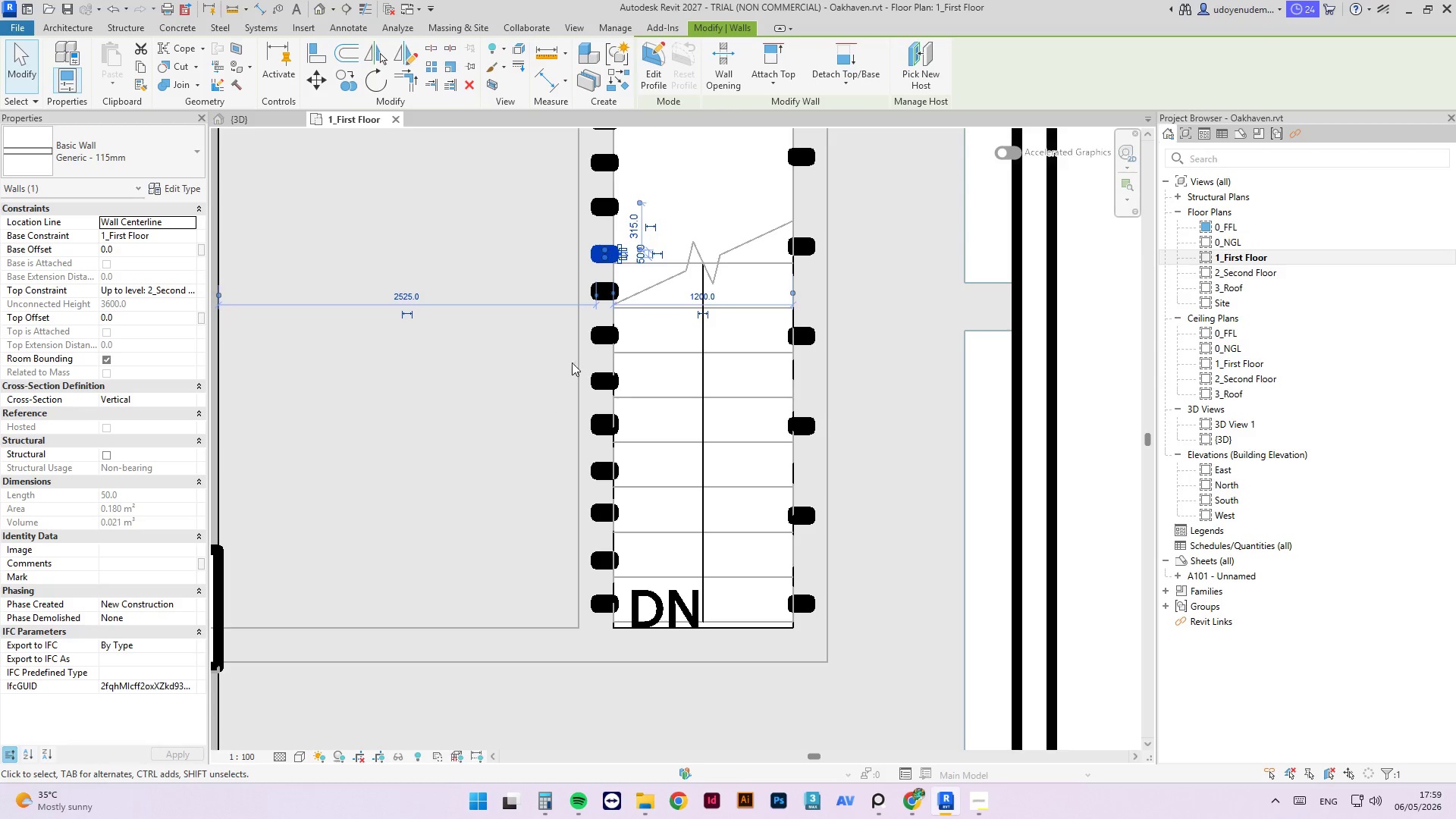 
left_click([604, 295])
 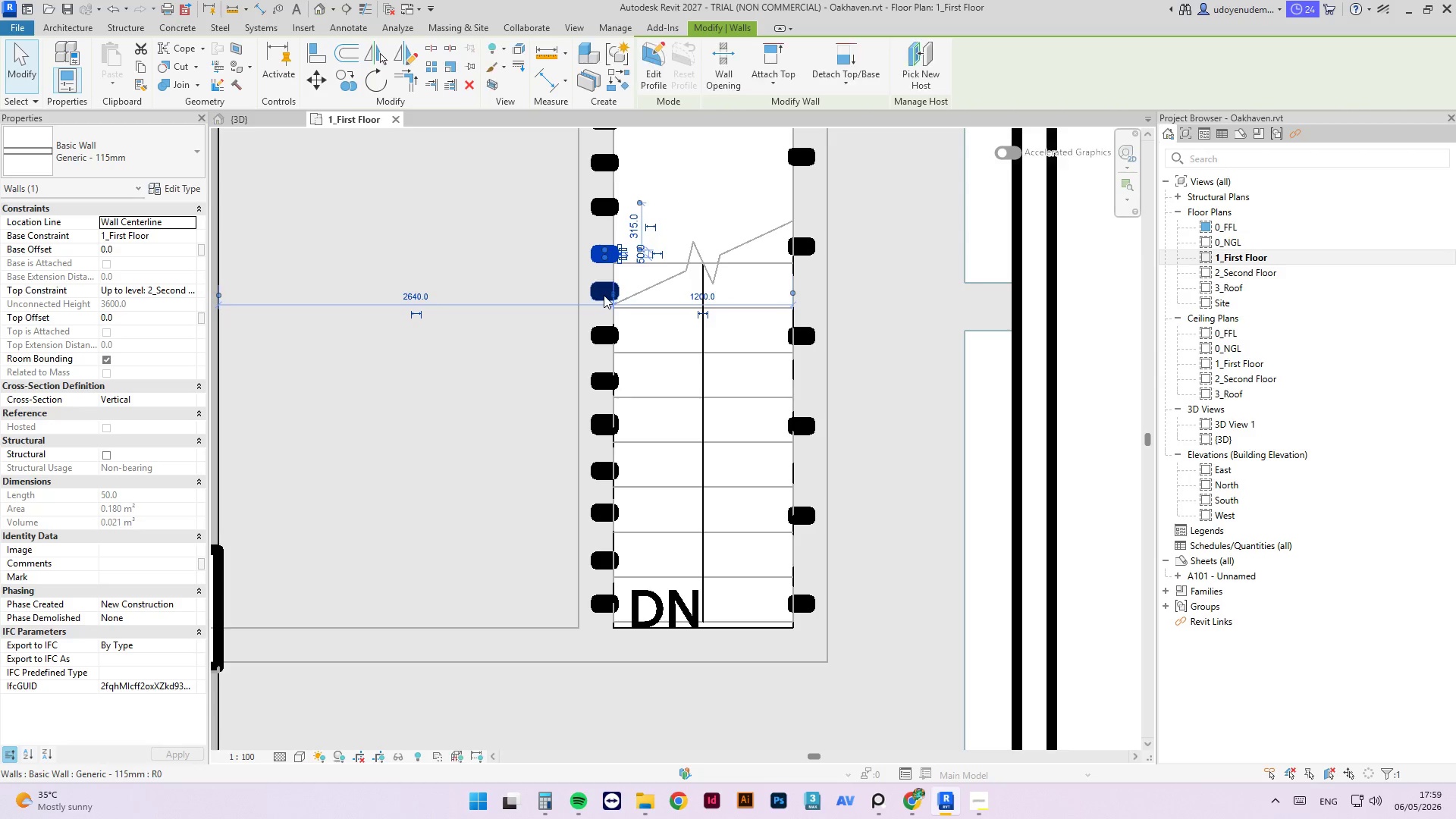 
left_click([604, 281])
 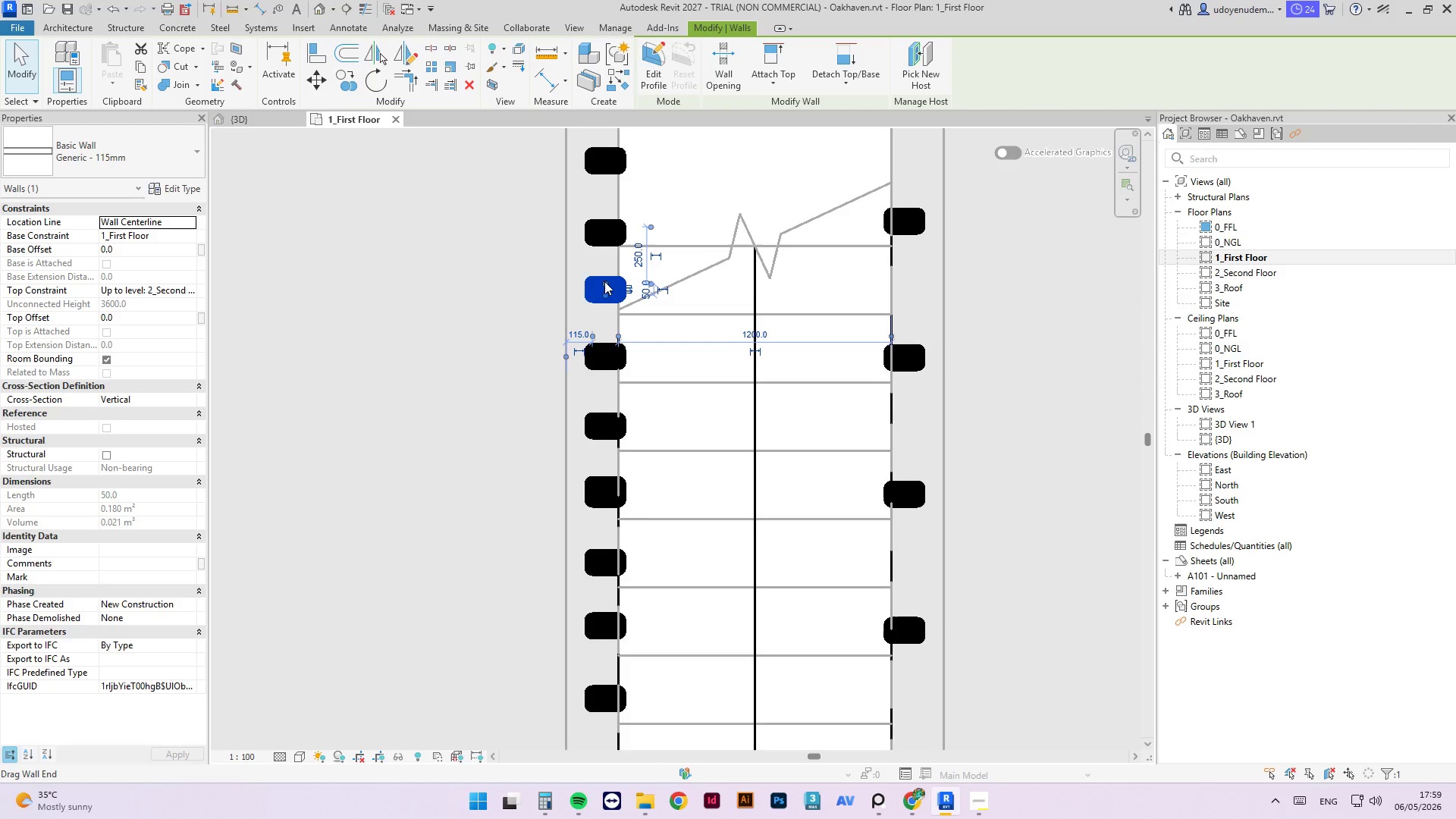 
scroll: coordinate [604, 295], scroll_direction: up, amount: 3.0
 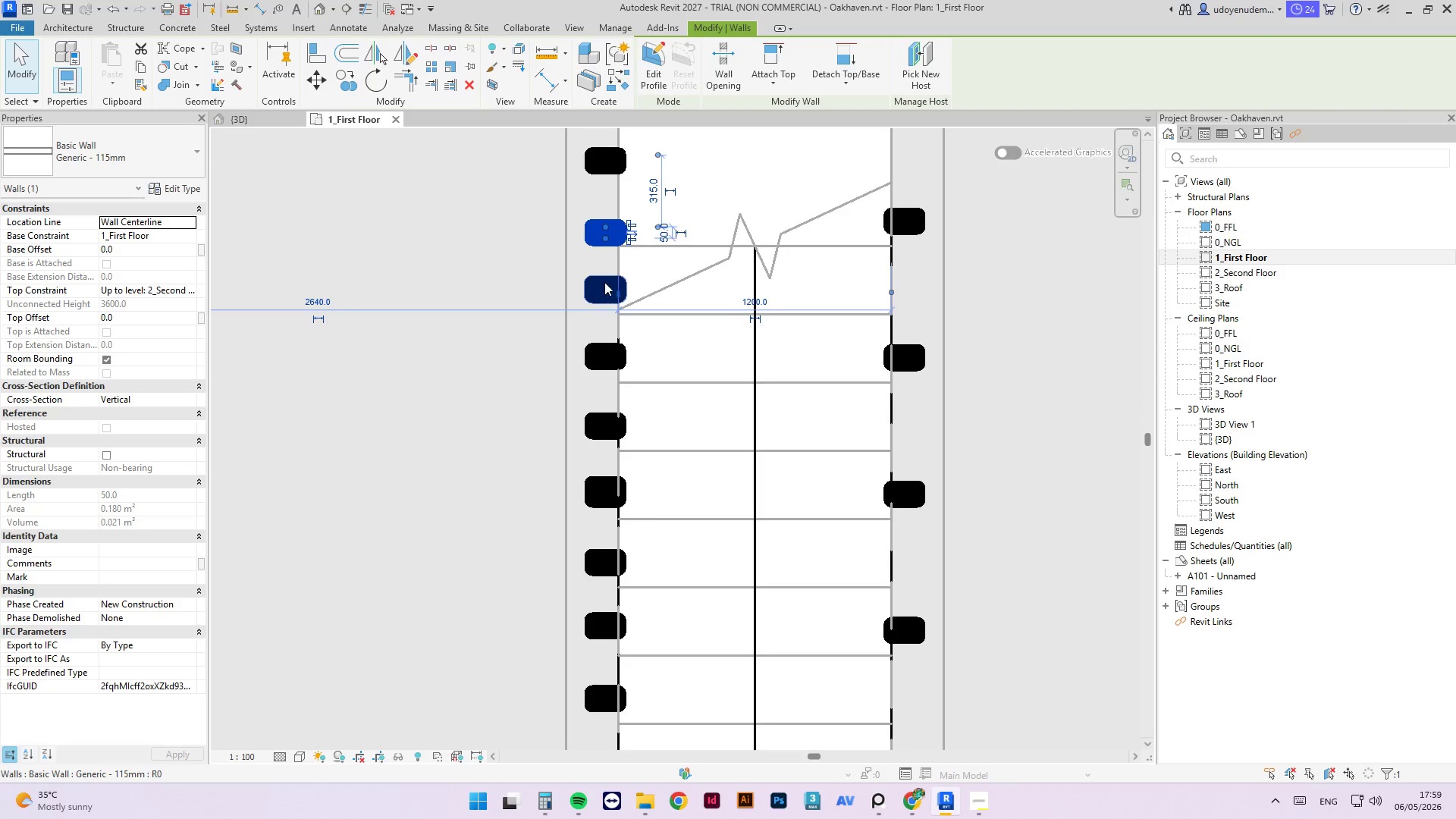 
key(ArrowLeft)
 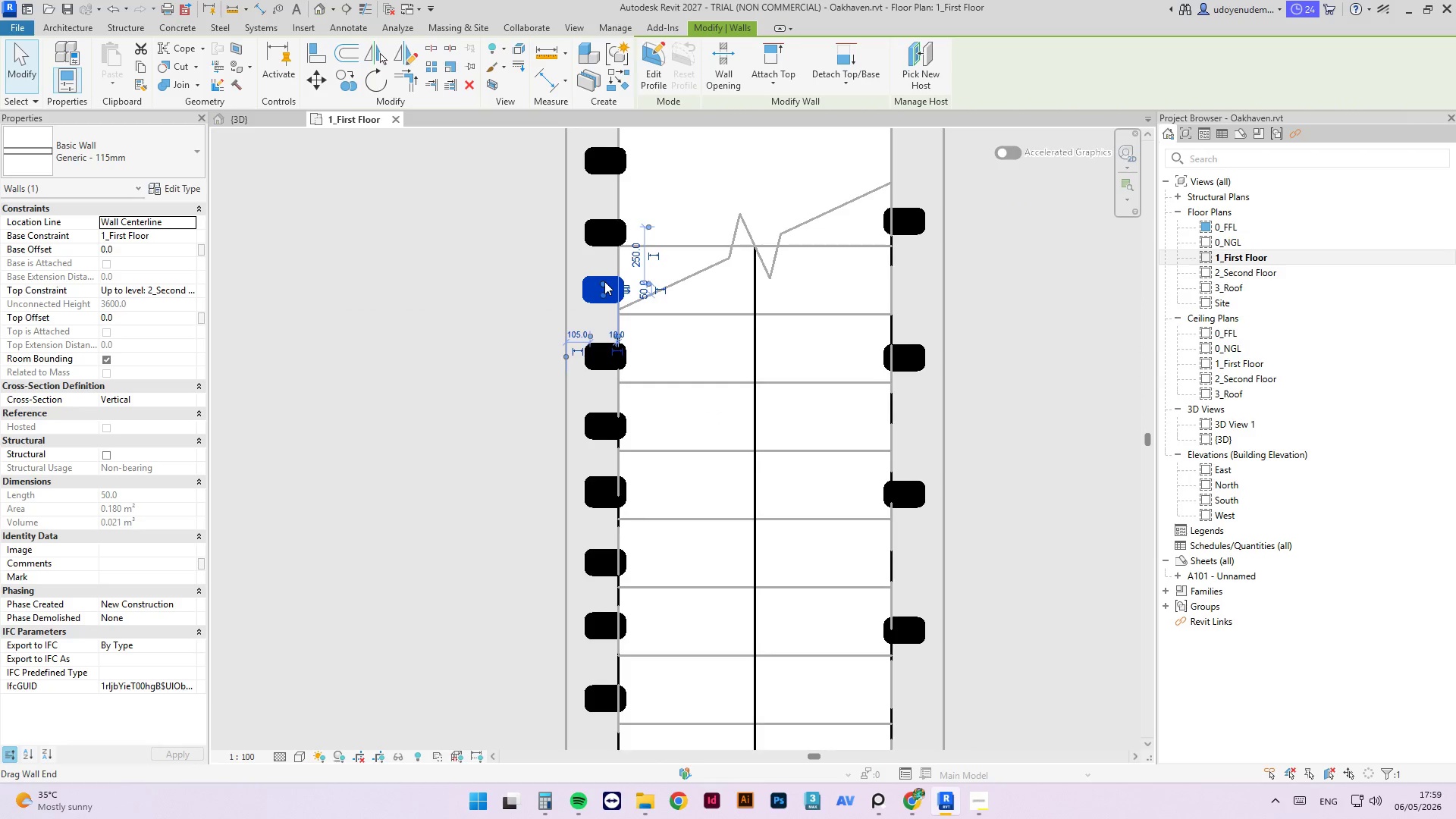 
key(ArrowDown)
 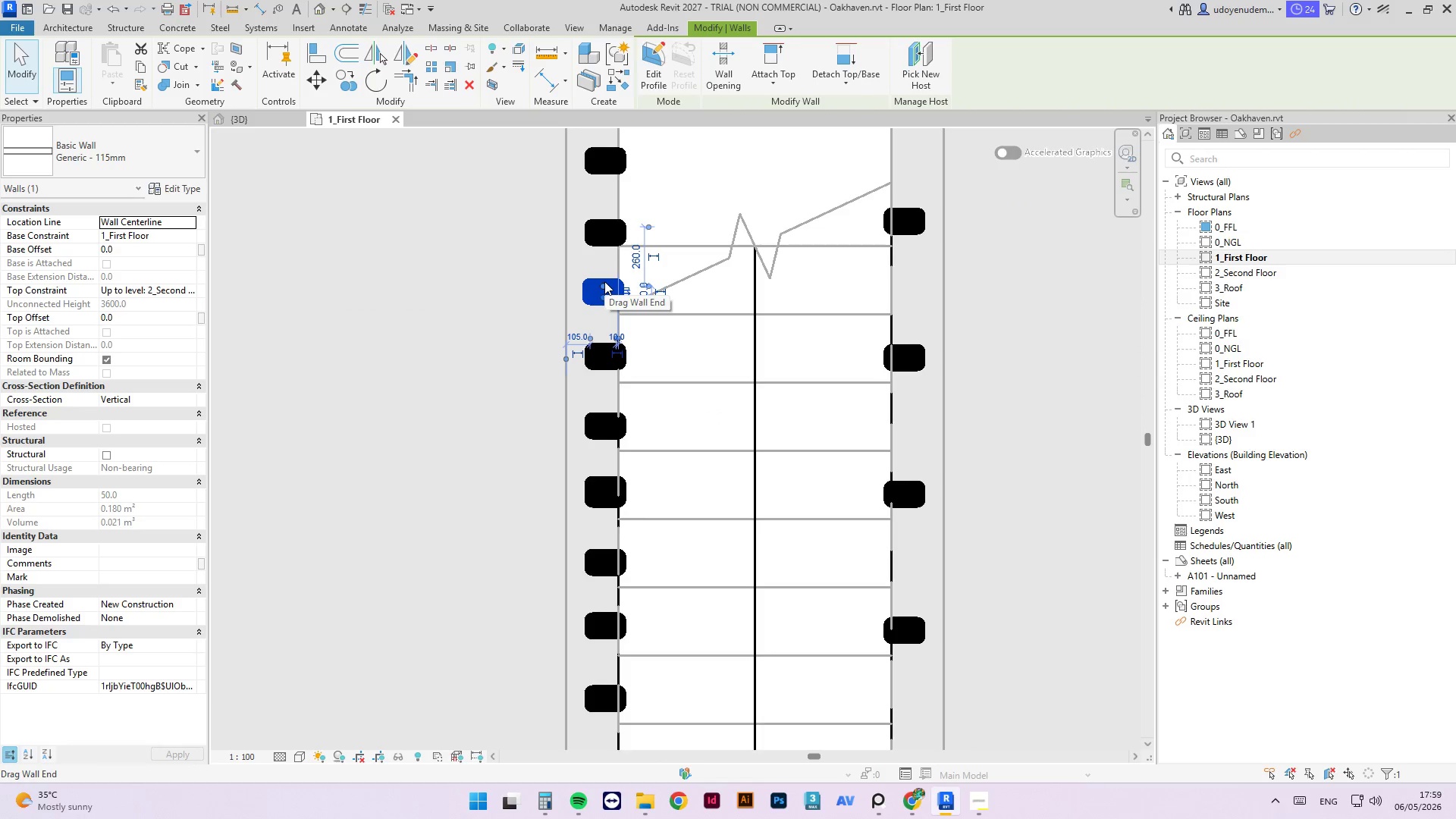 
key(Control+Z)
 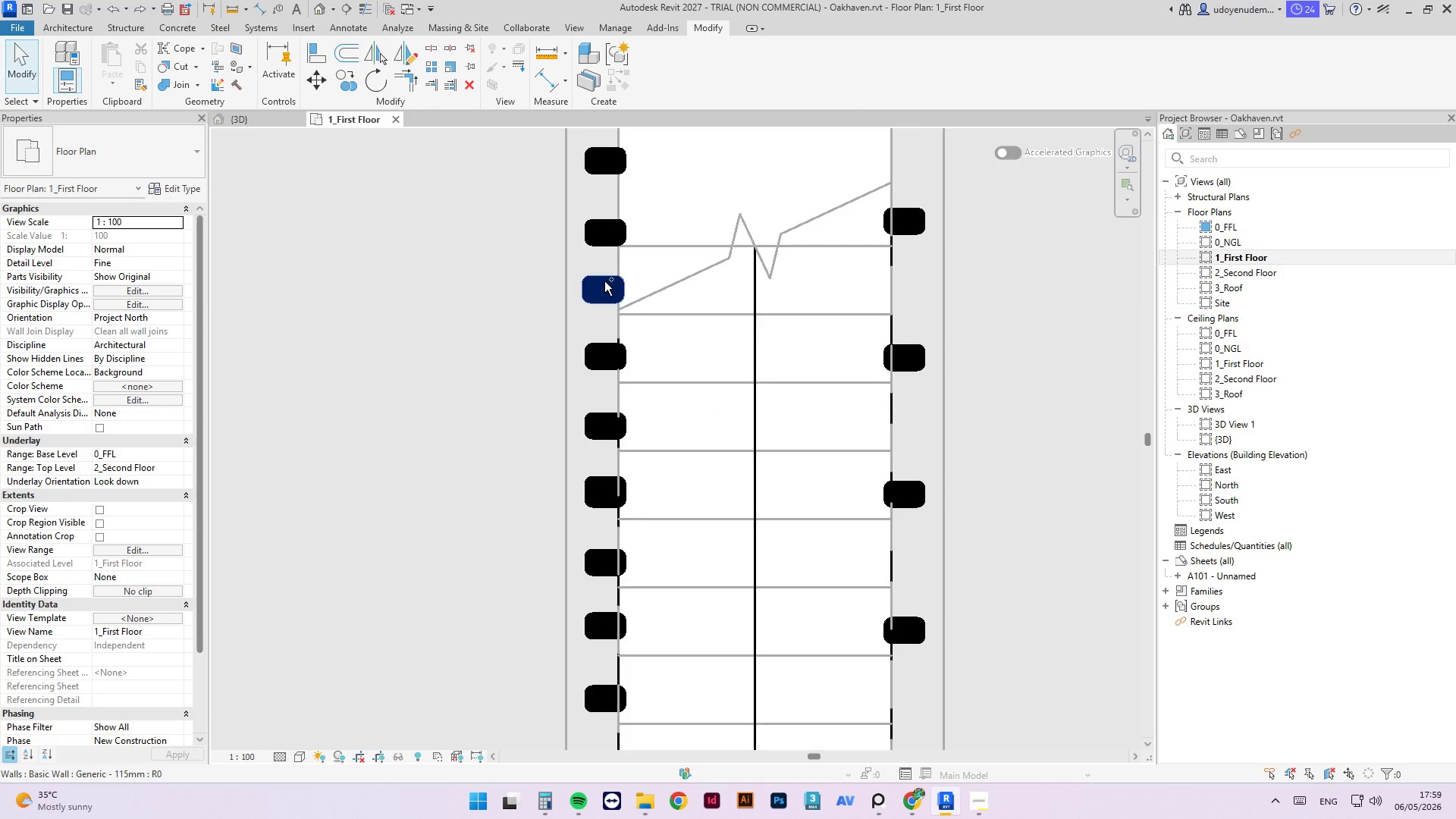 
key(Control+Z)
 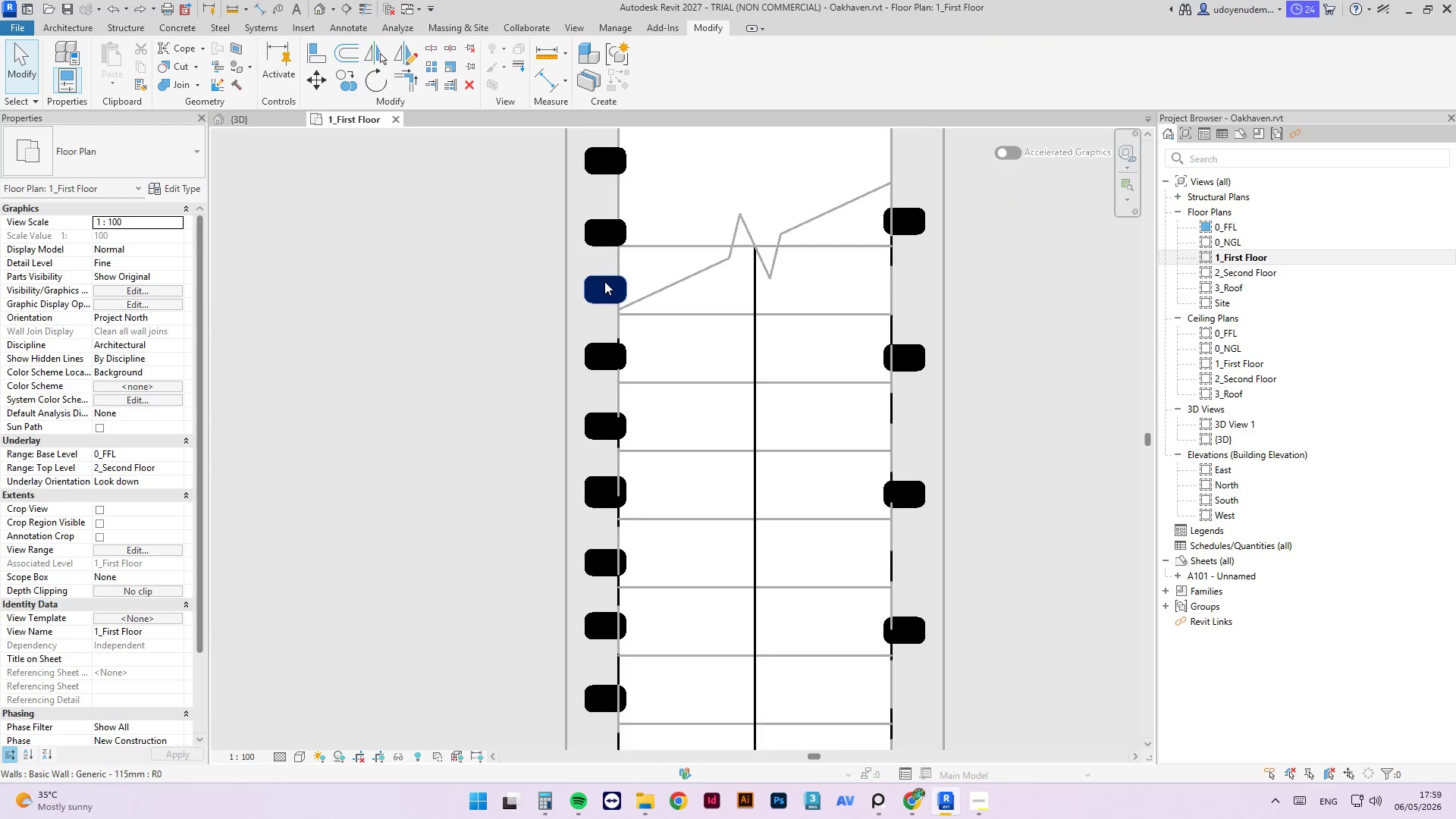 
key(ArrowDown)
 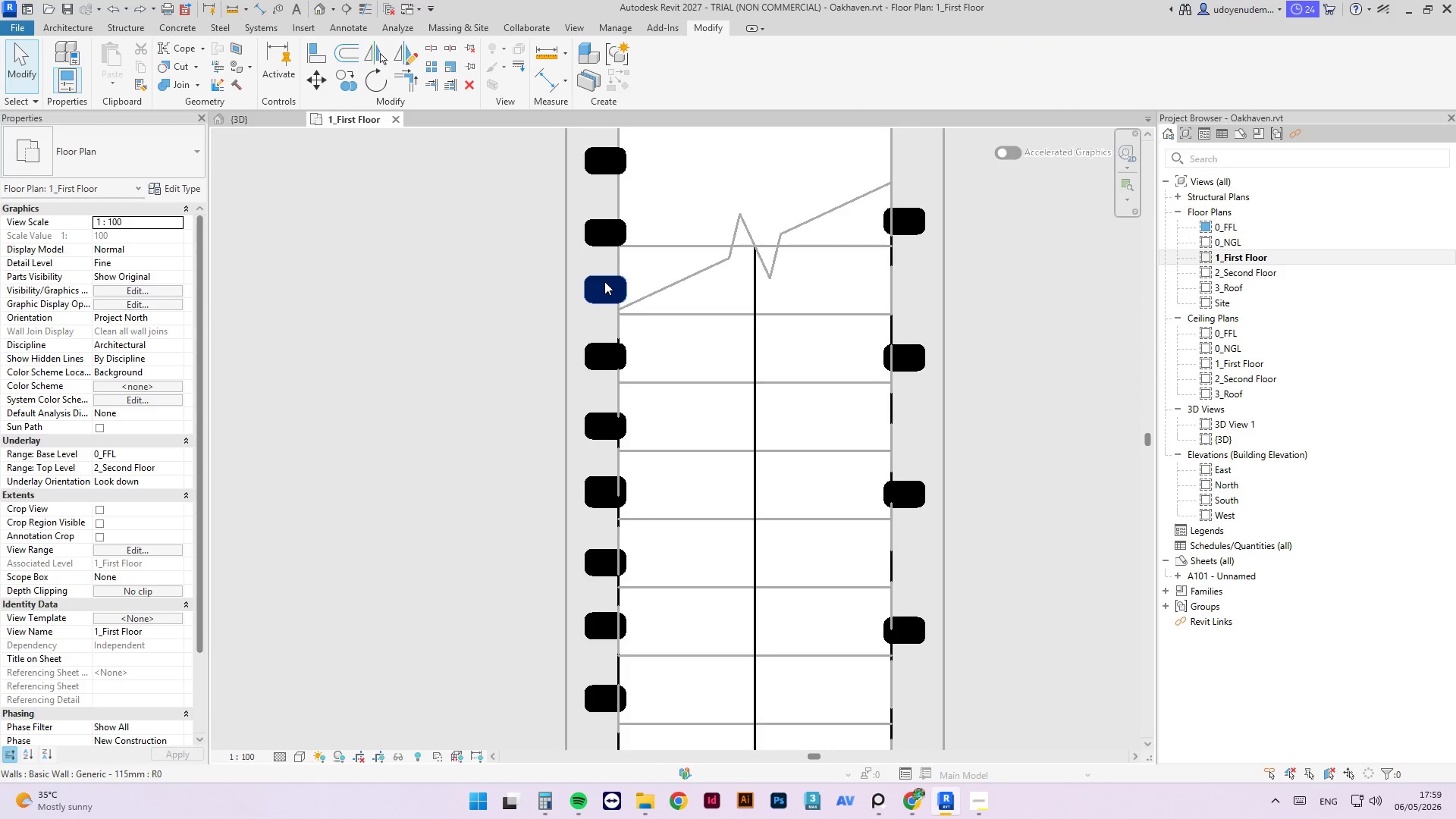 
key(ArrowDown)
 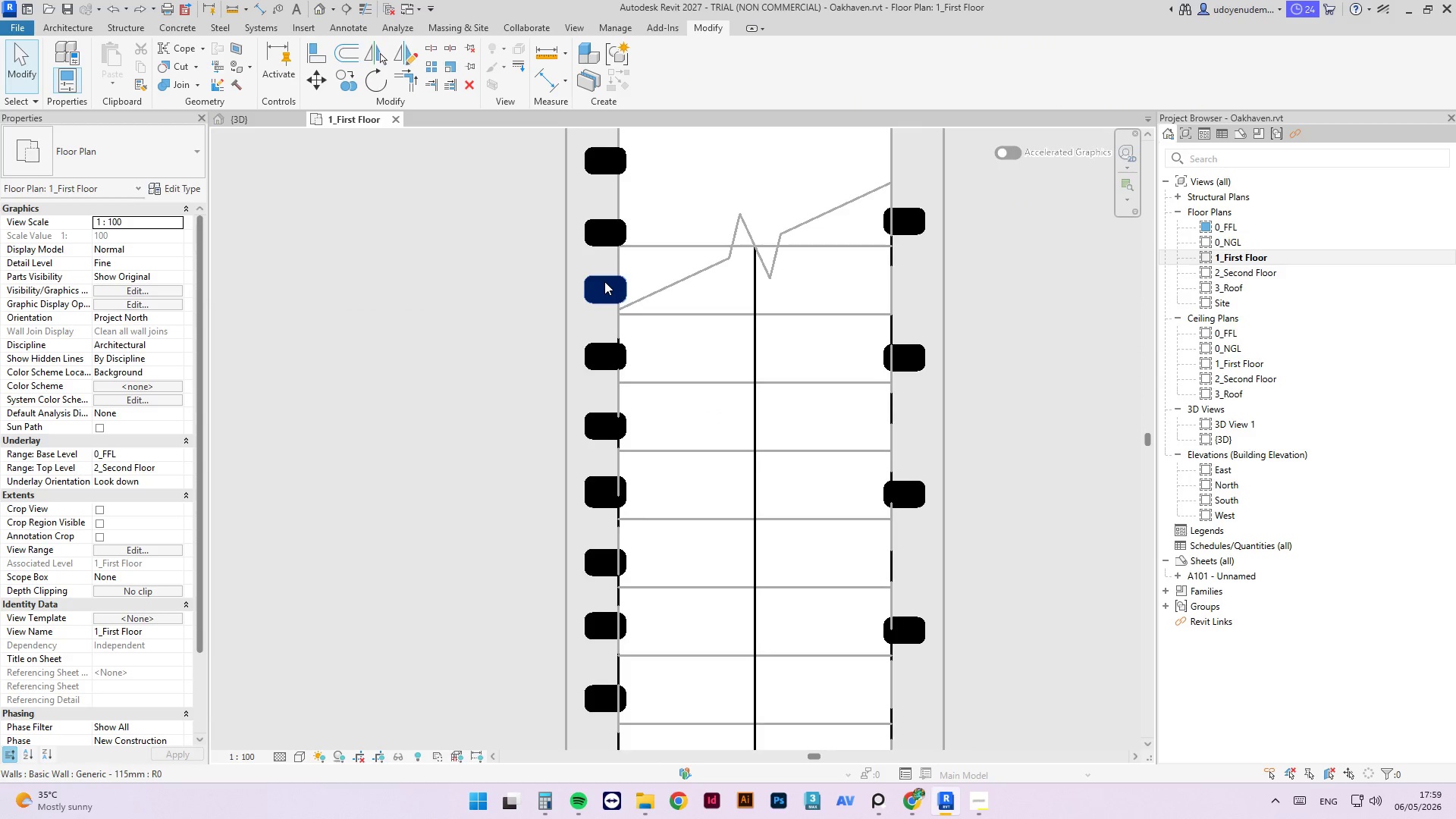 
key(ArrowDown)
 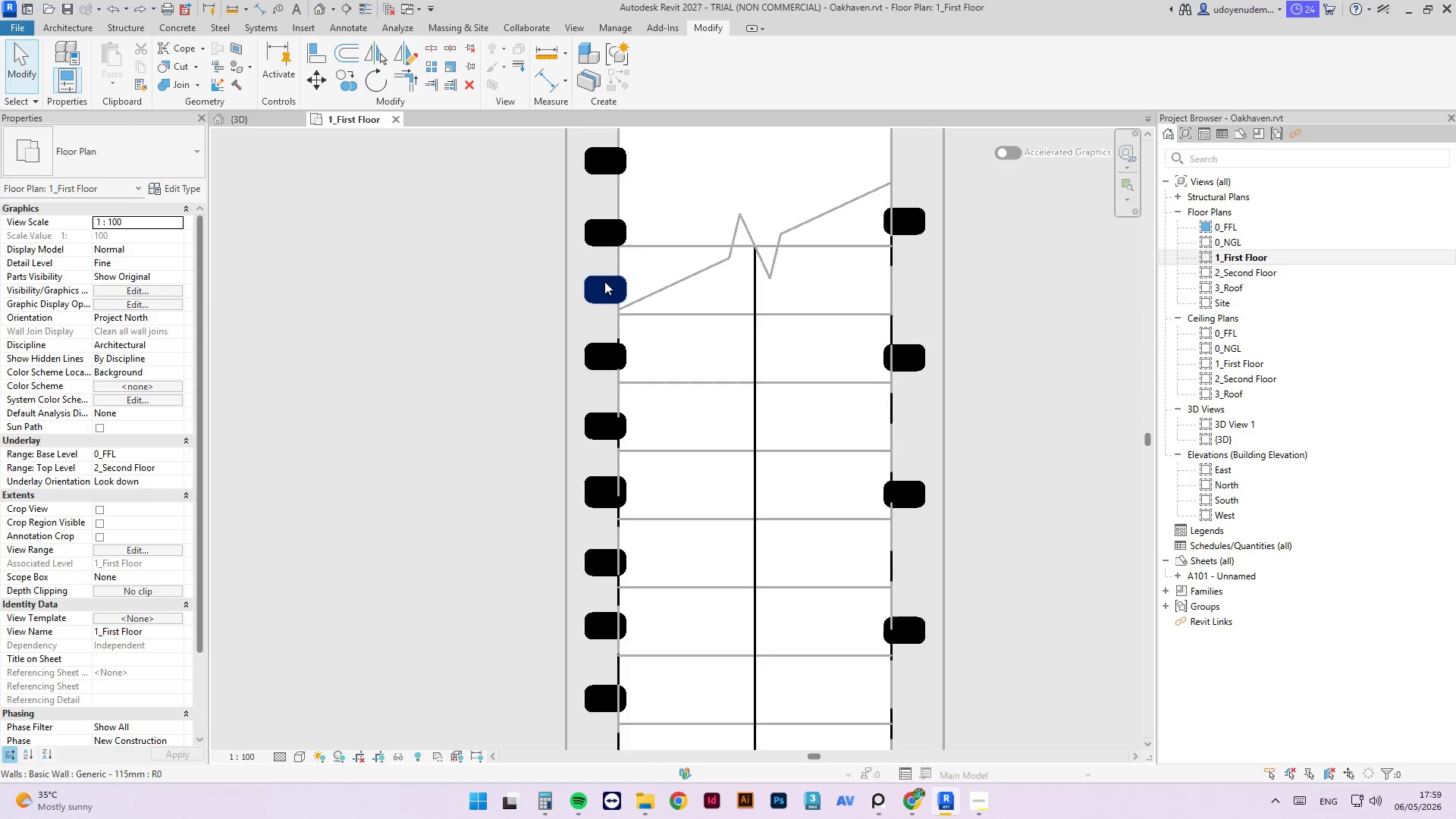 
left_click([604, 281])
 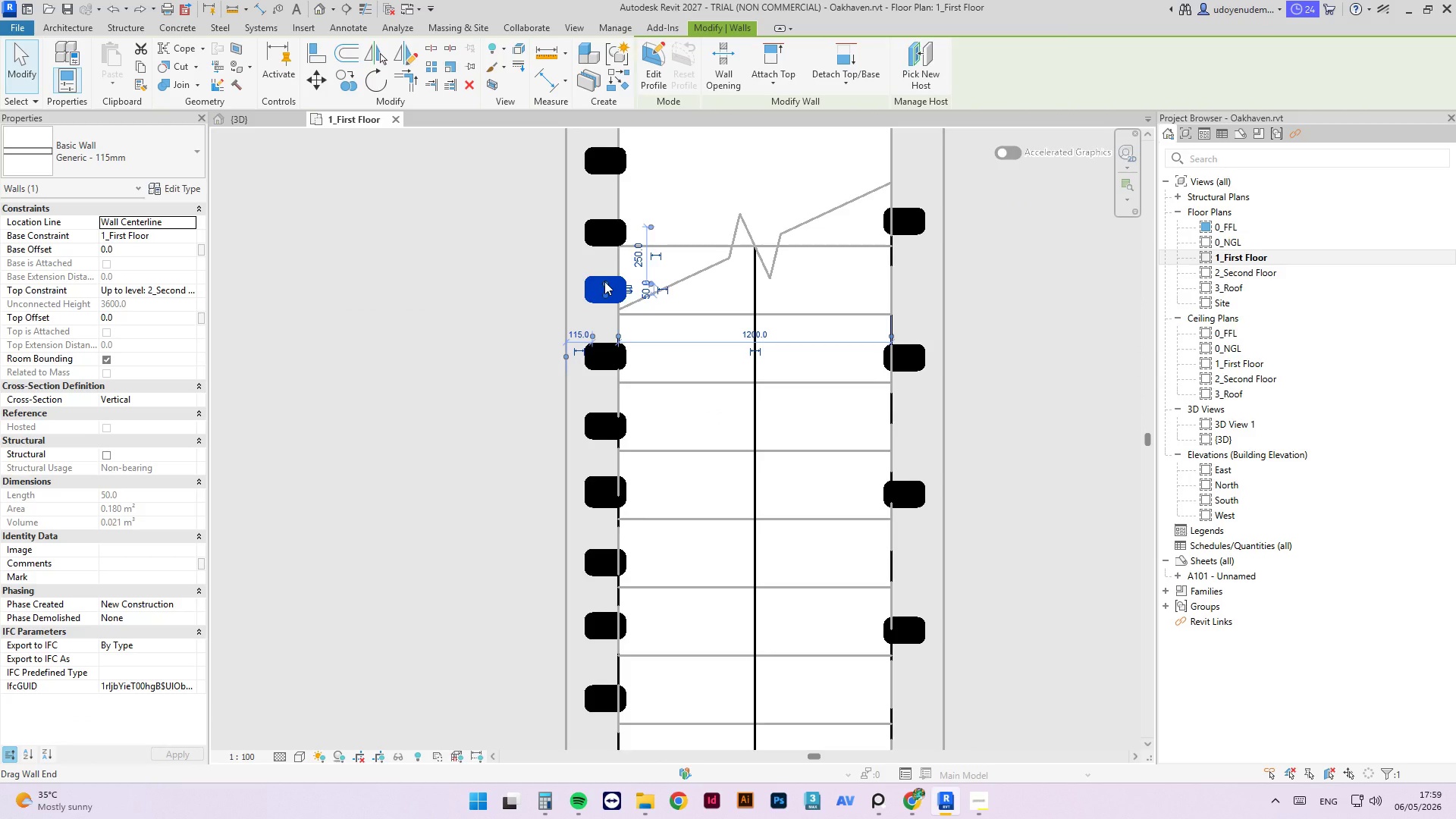 
key(ArrowDown)
 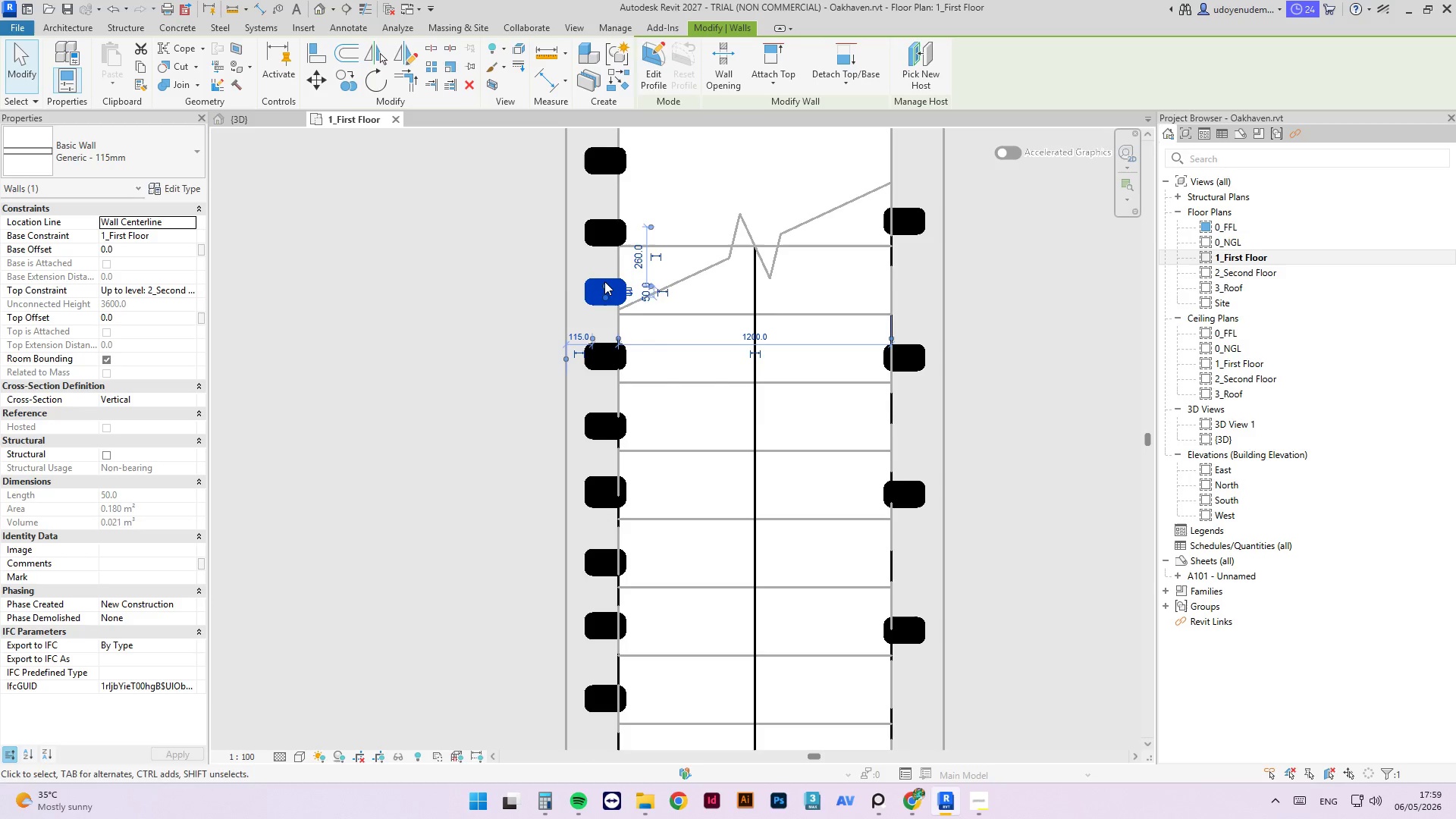 
key(ArrowDown)
 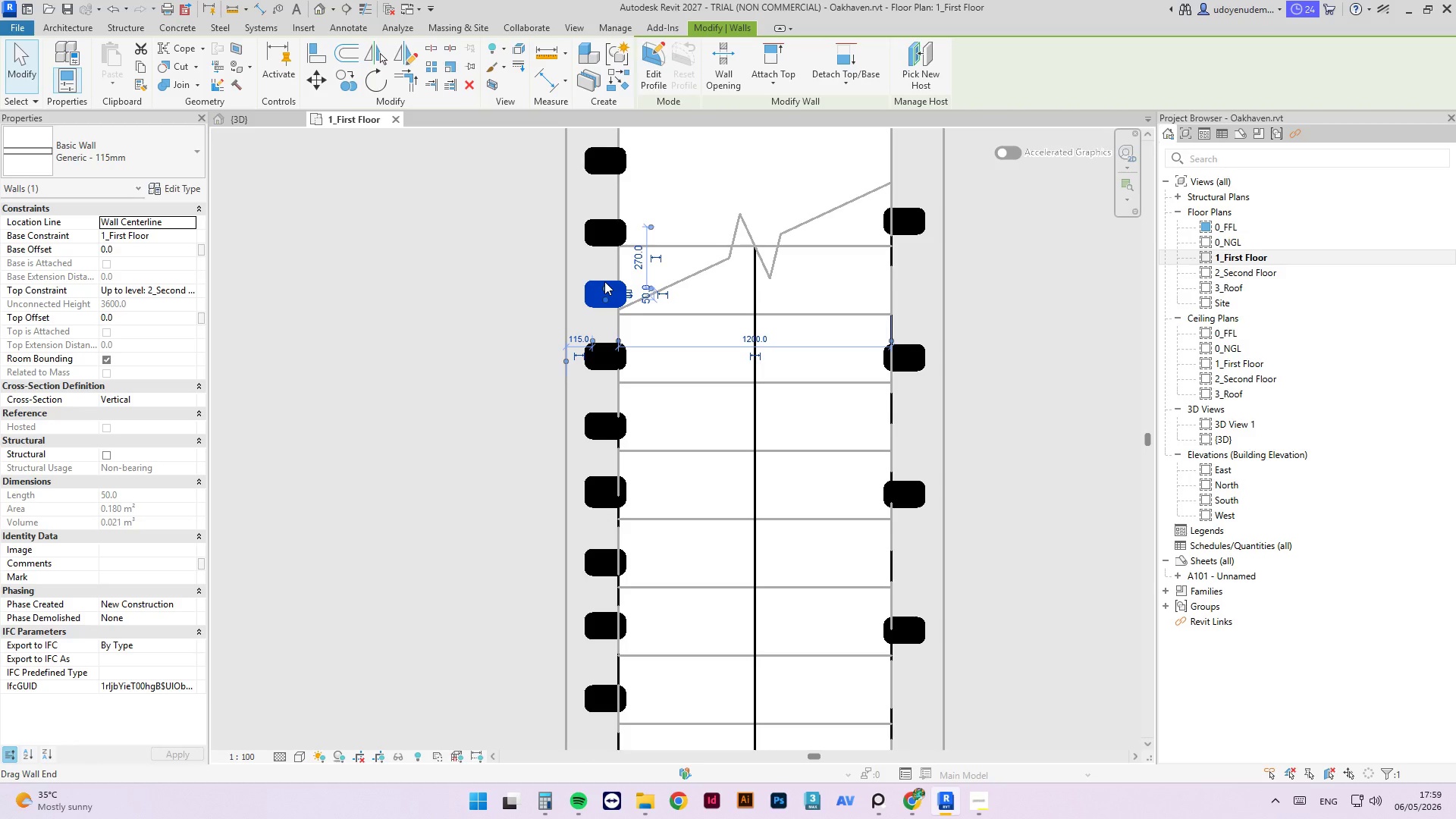 
key(ArrowDown)
 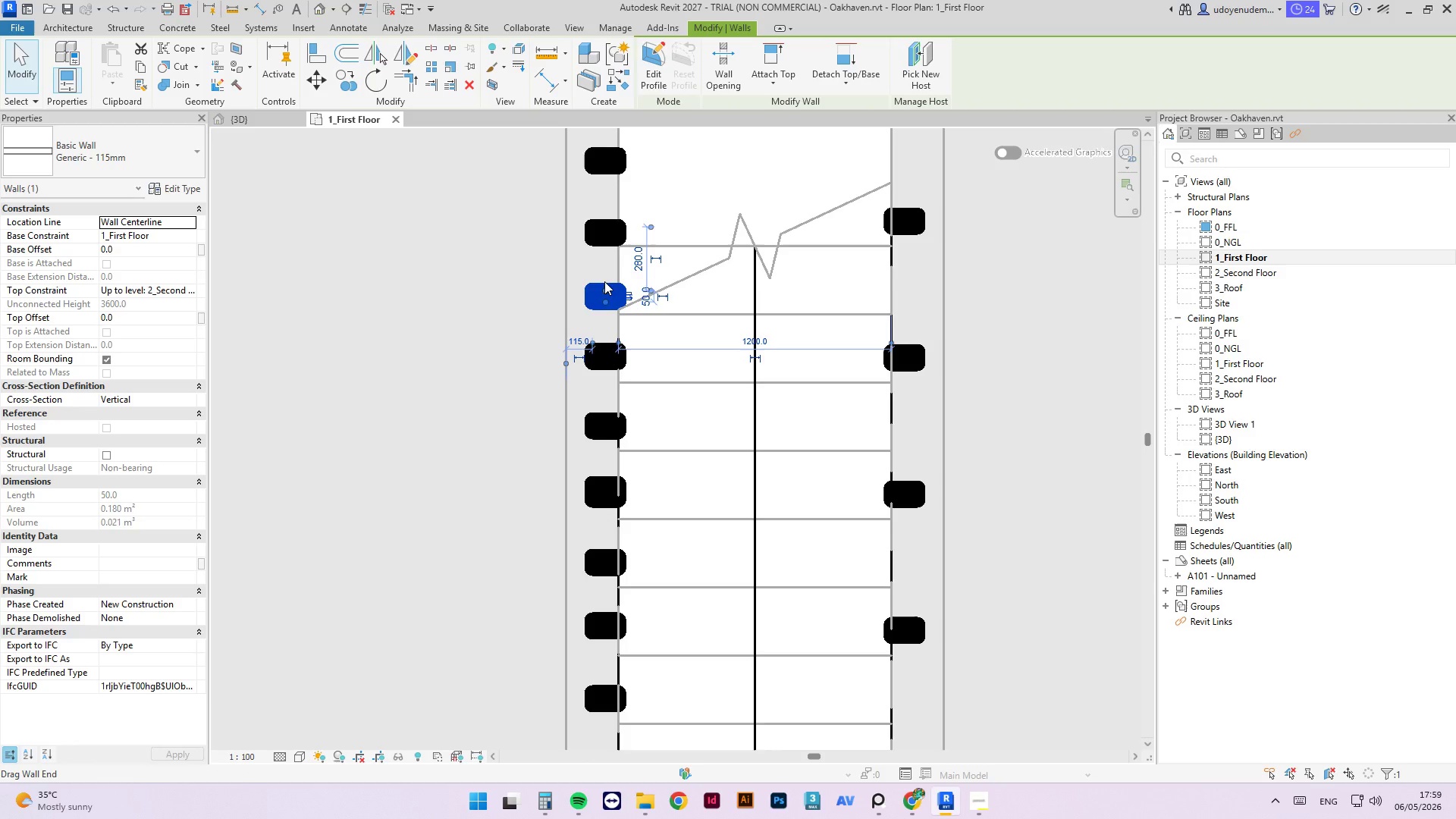 
key(ArrowUp)
 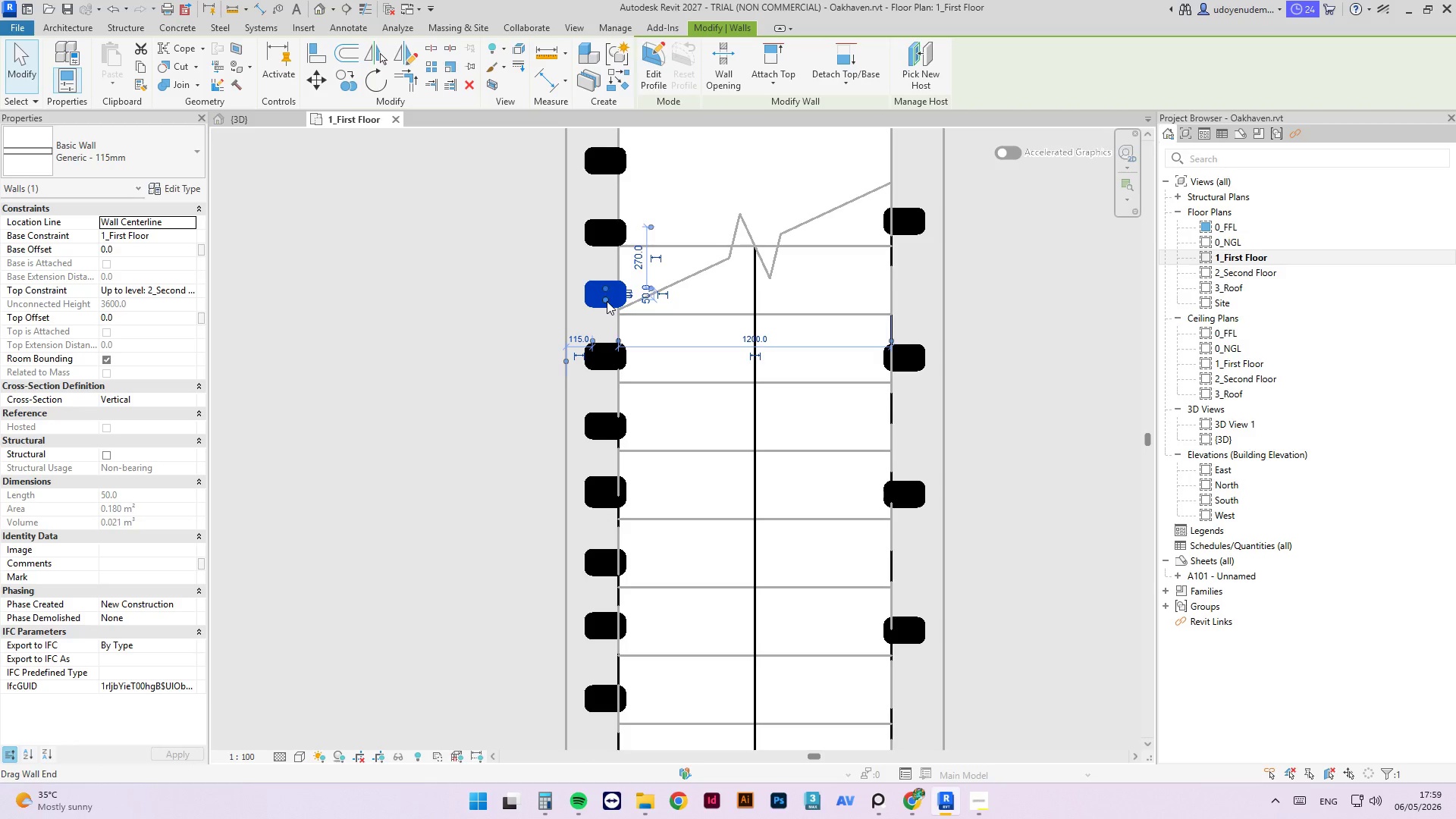 
left_click([601, 371])
 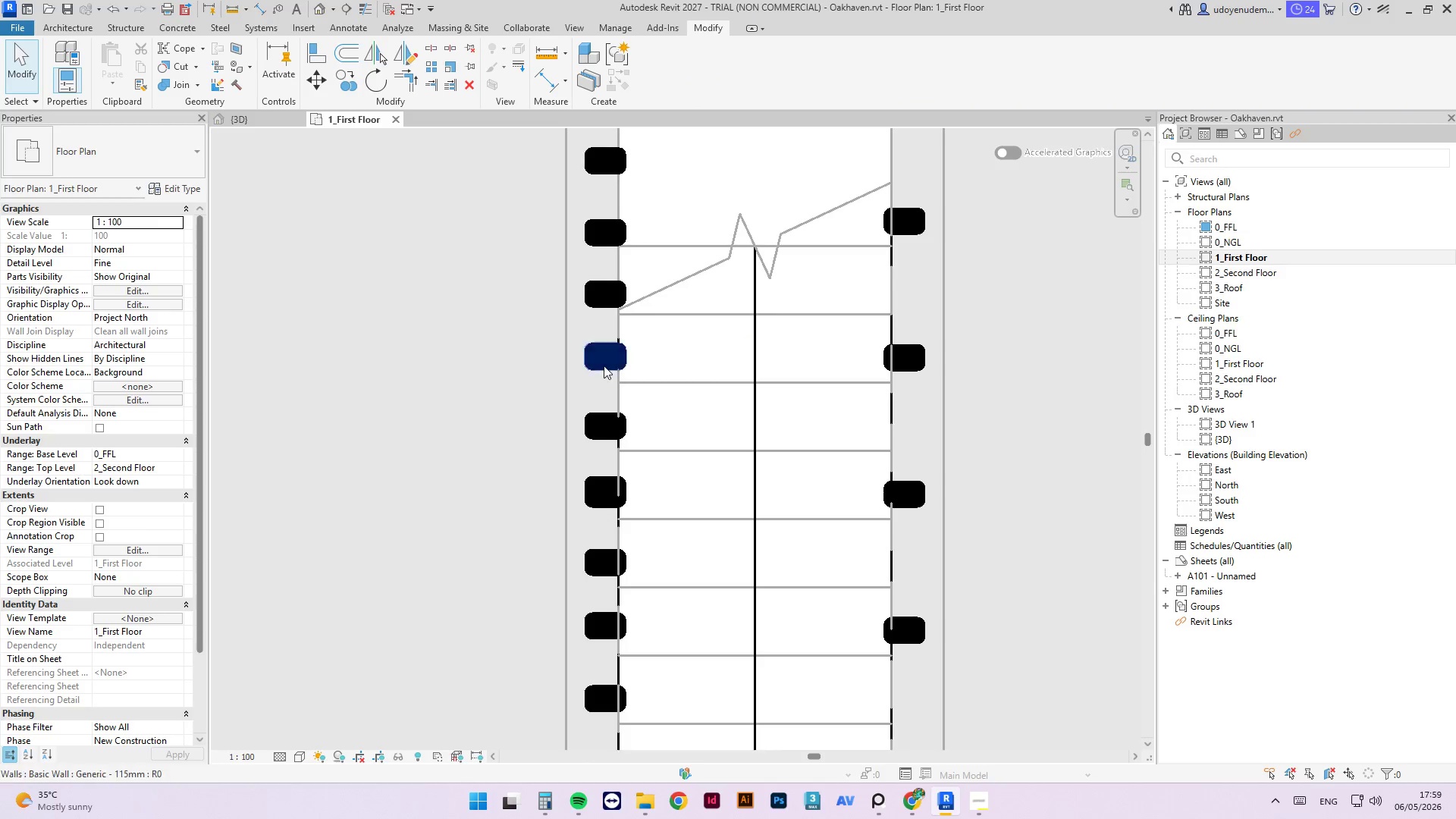 
left_click([604, 363])
 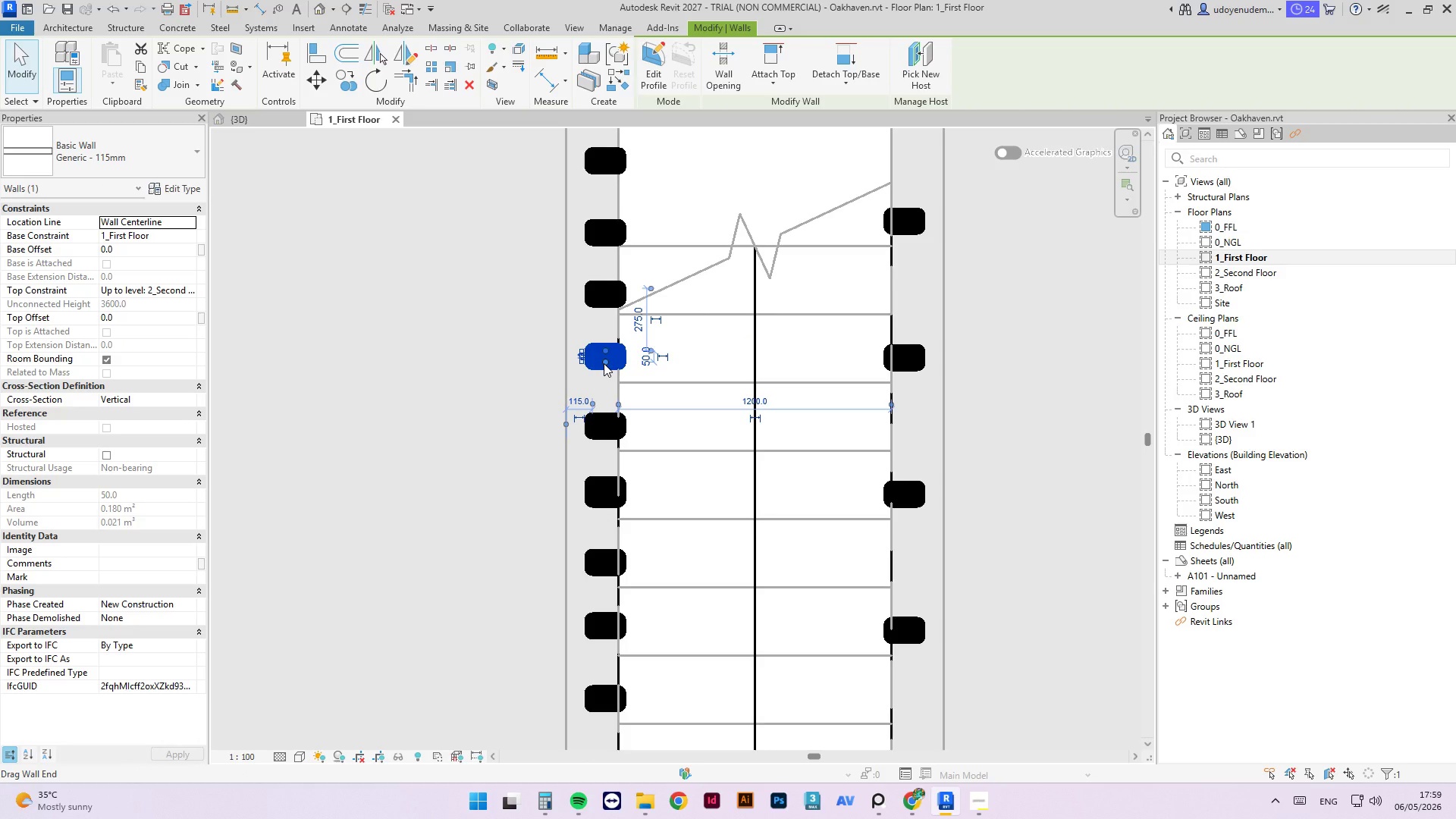 
key(ArrowDown)
 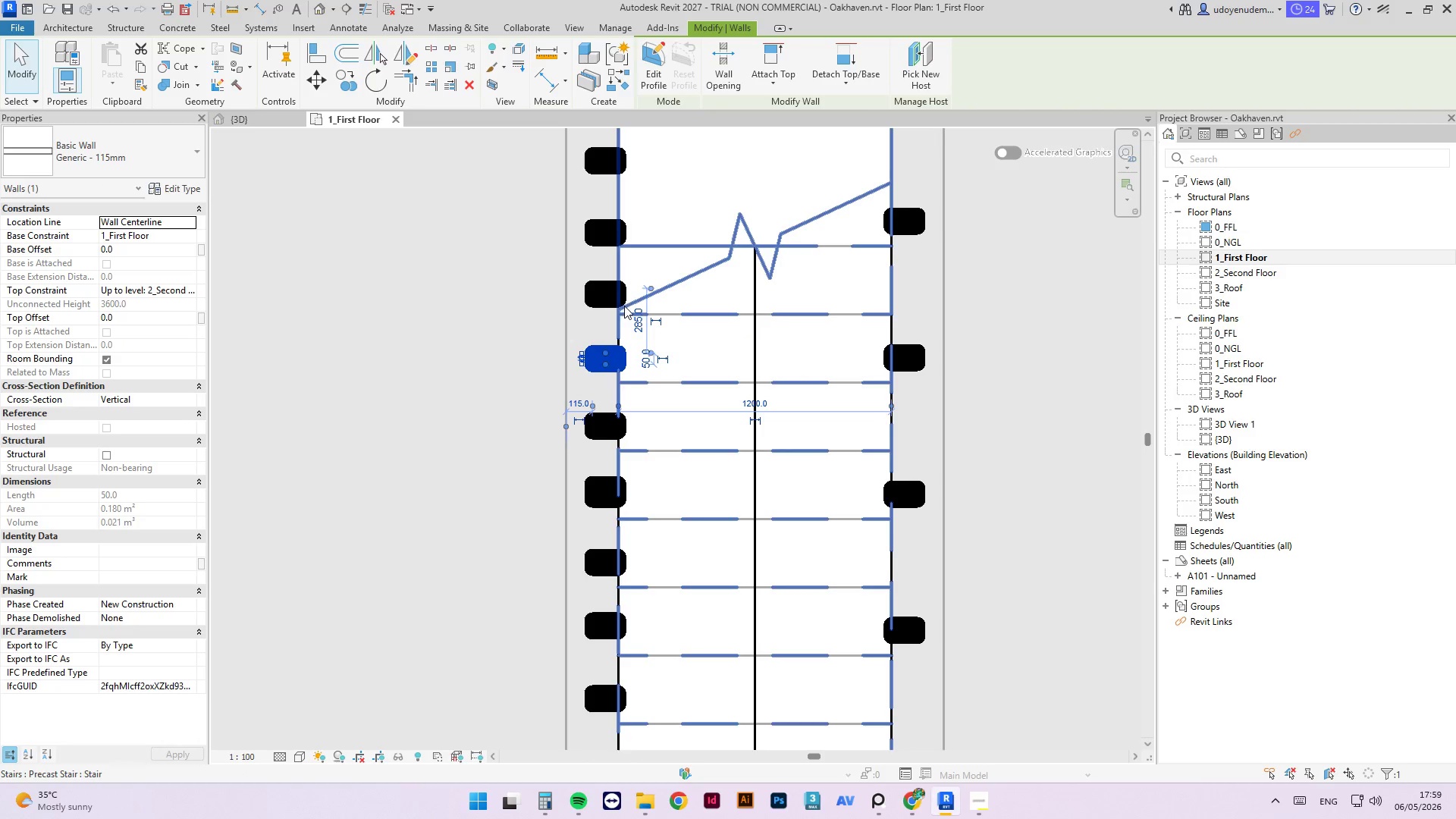 
left_click([602, 295])
 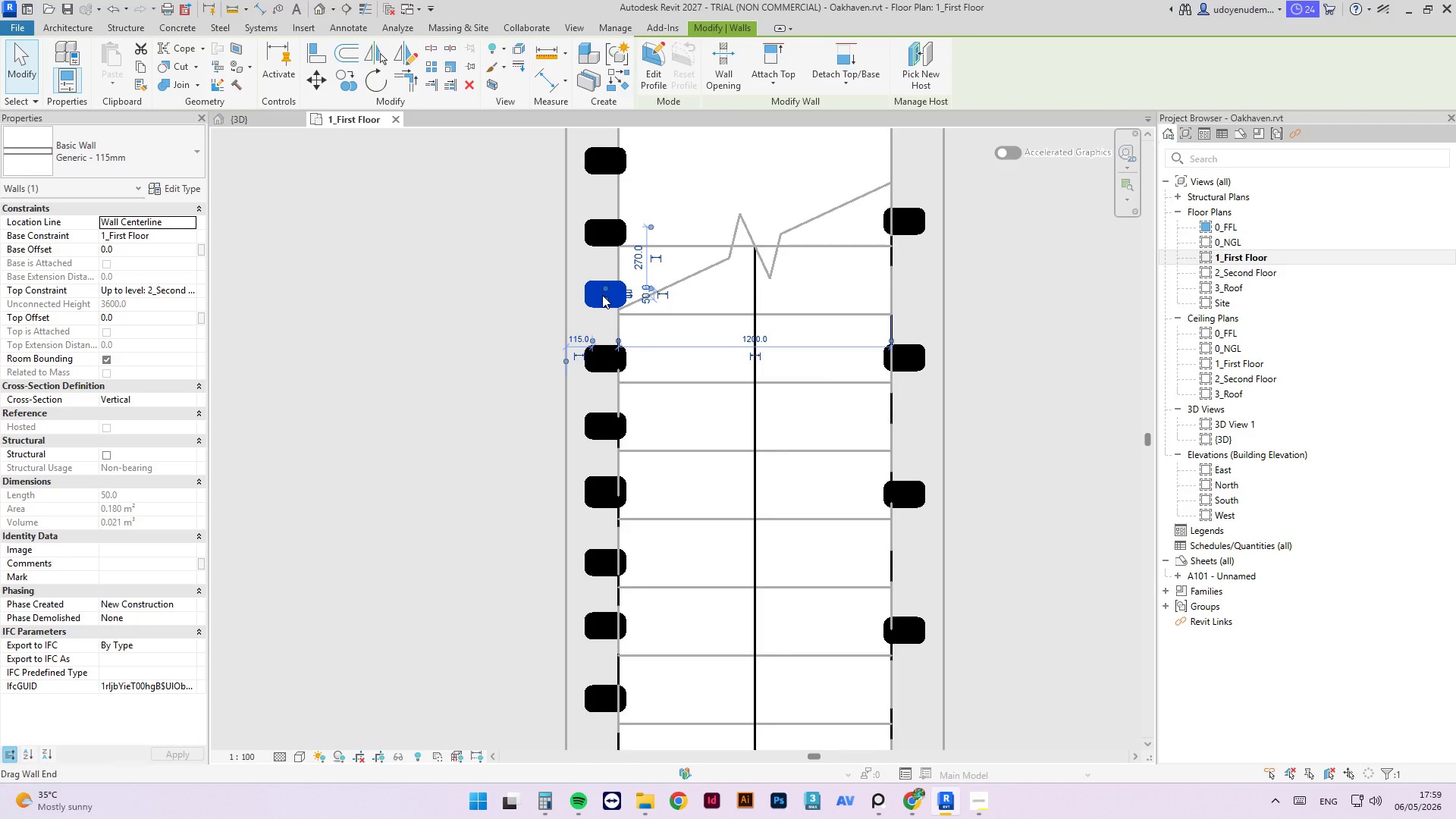 
key(ArrowDown)
 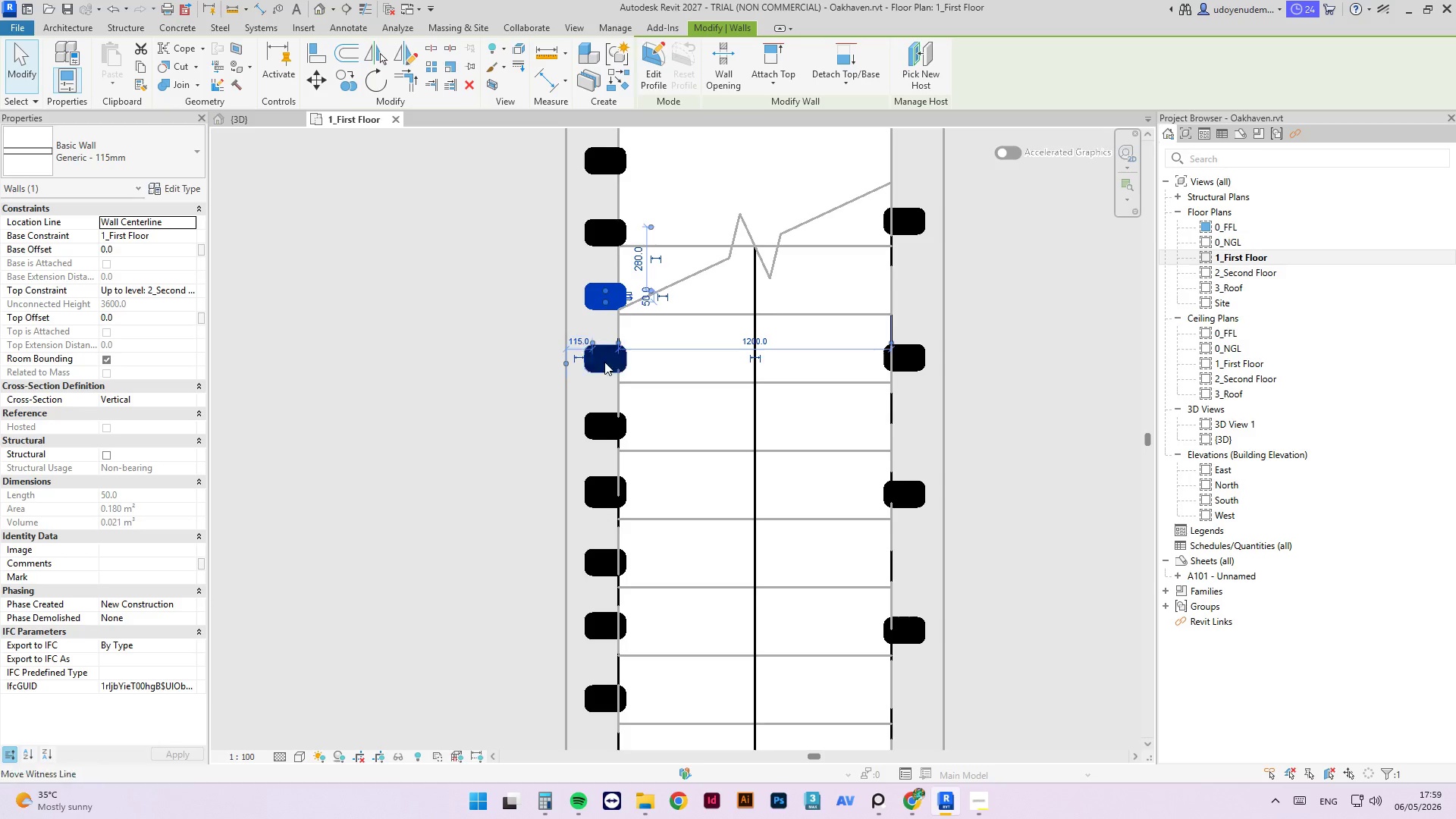 
left_click([607, 369])
 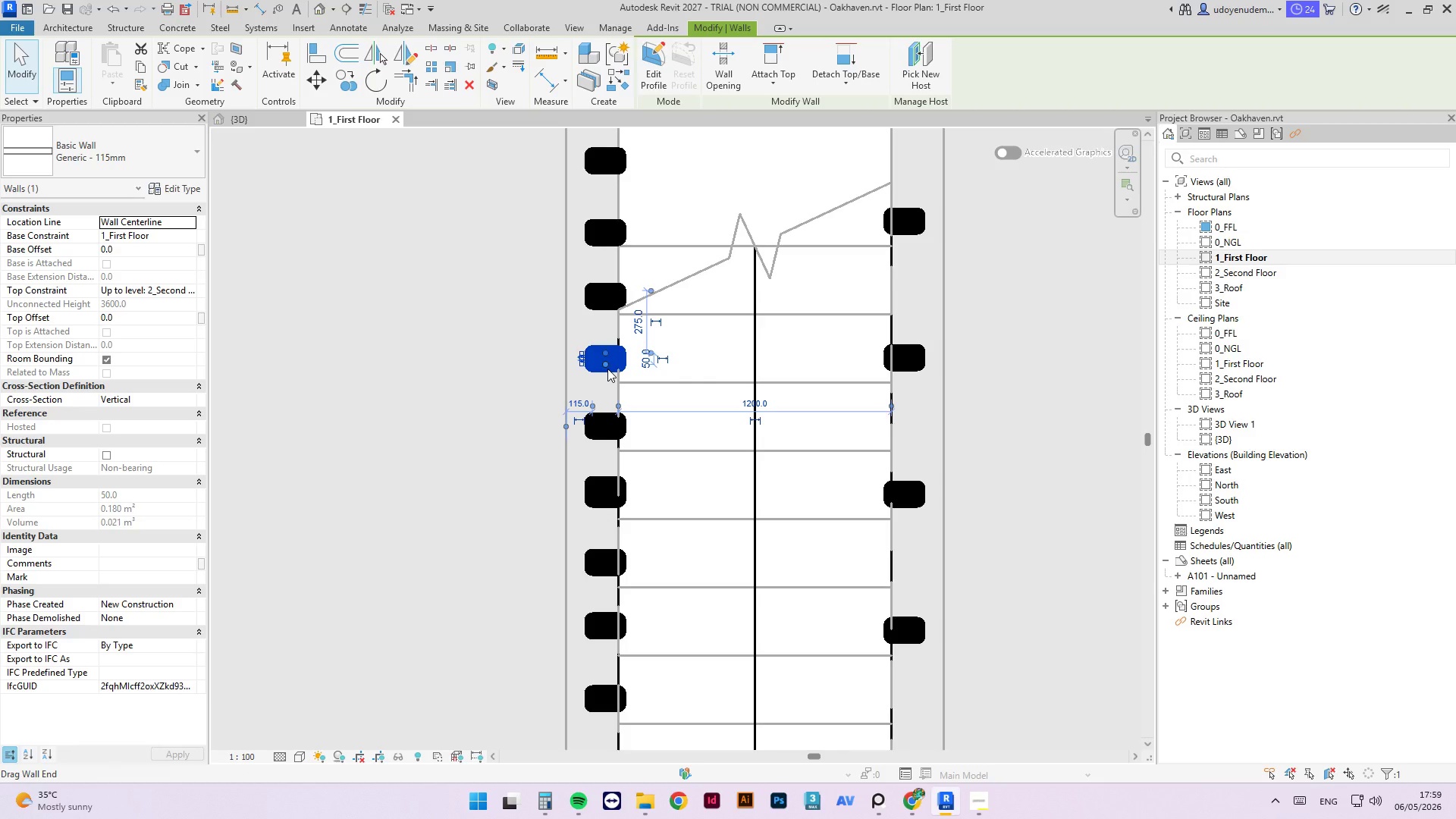 
key(ArrowDown)
 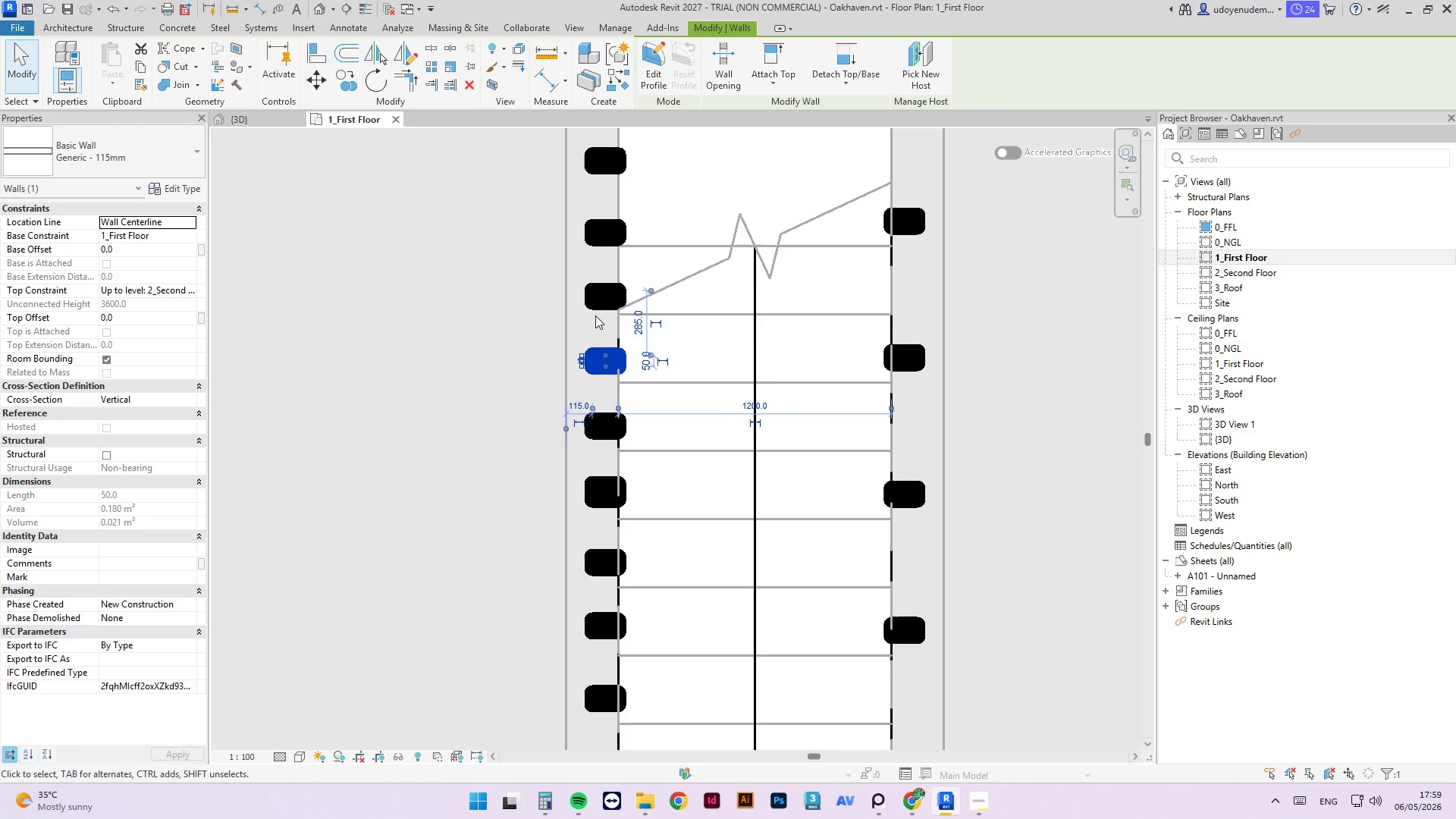 
left_click([604, 303])
 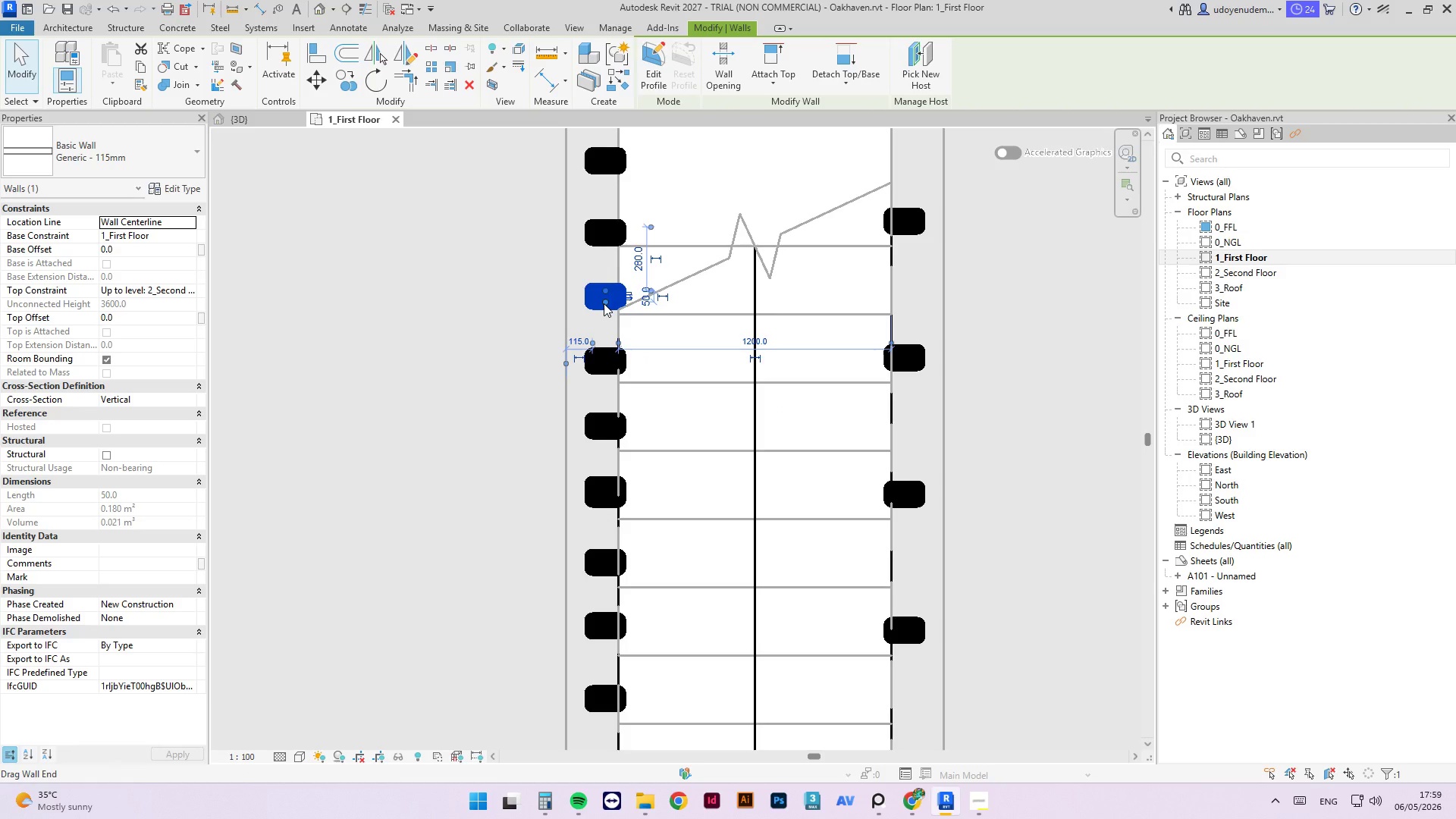 
key(ArrowDown)
 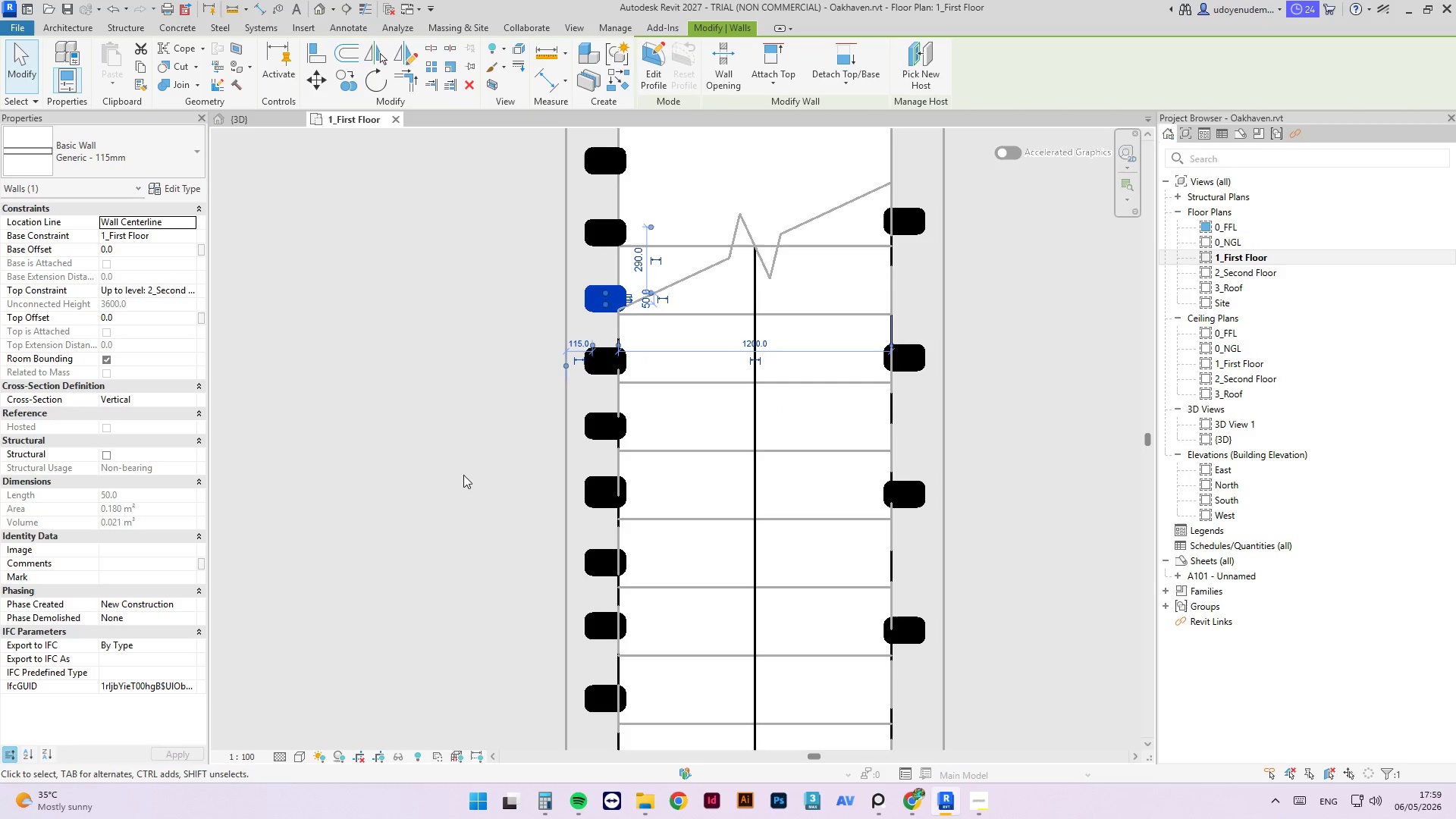 
scroll: coordinate [572, 394], scroll_direction: down, amount: 3.0
 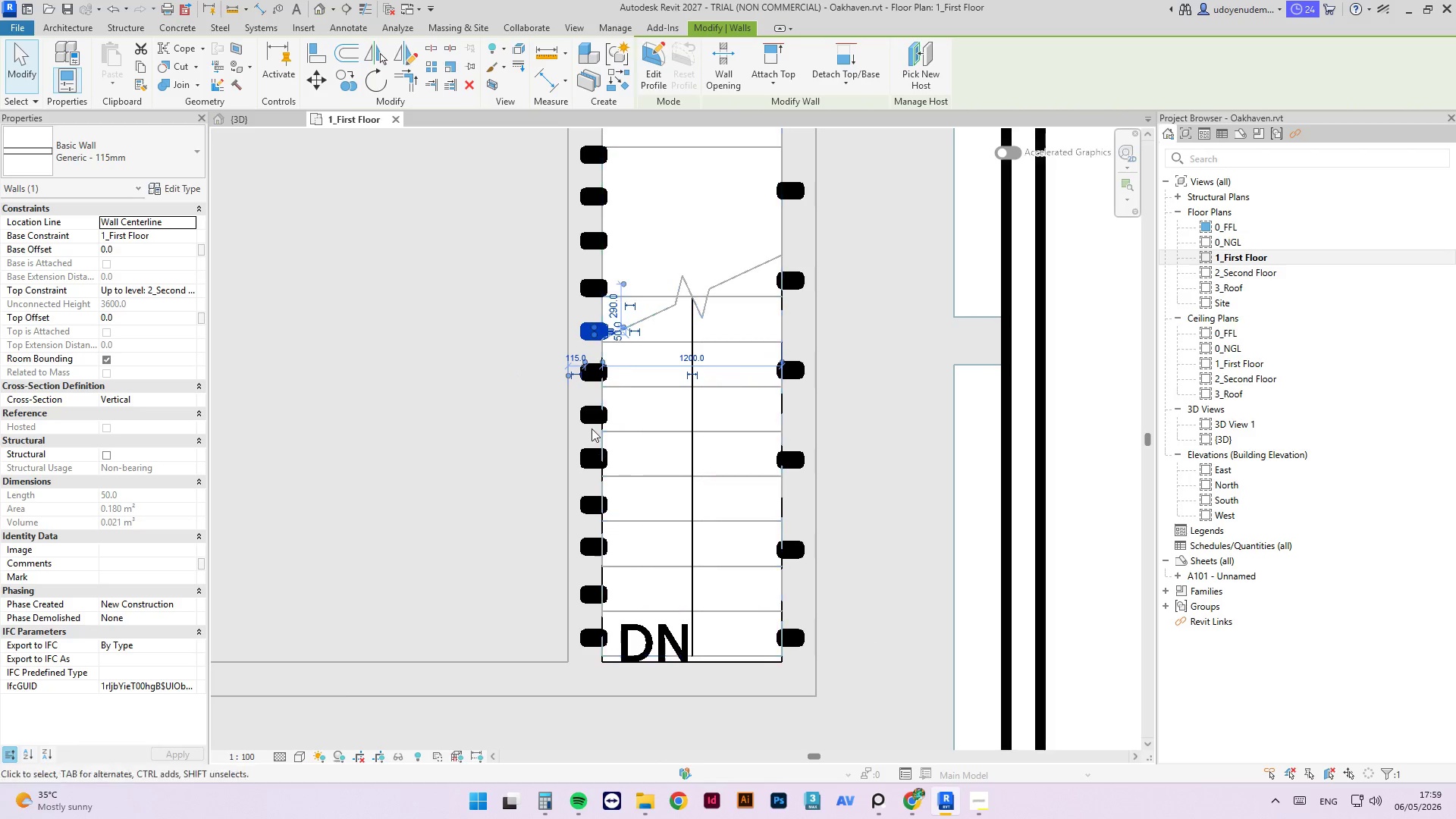 
left_click([591, 416])
 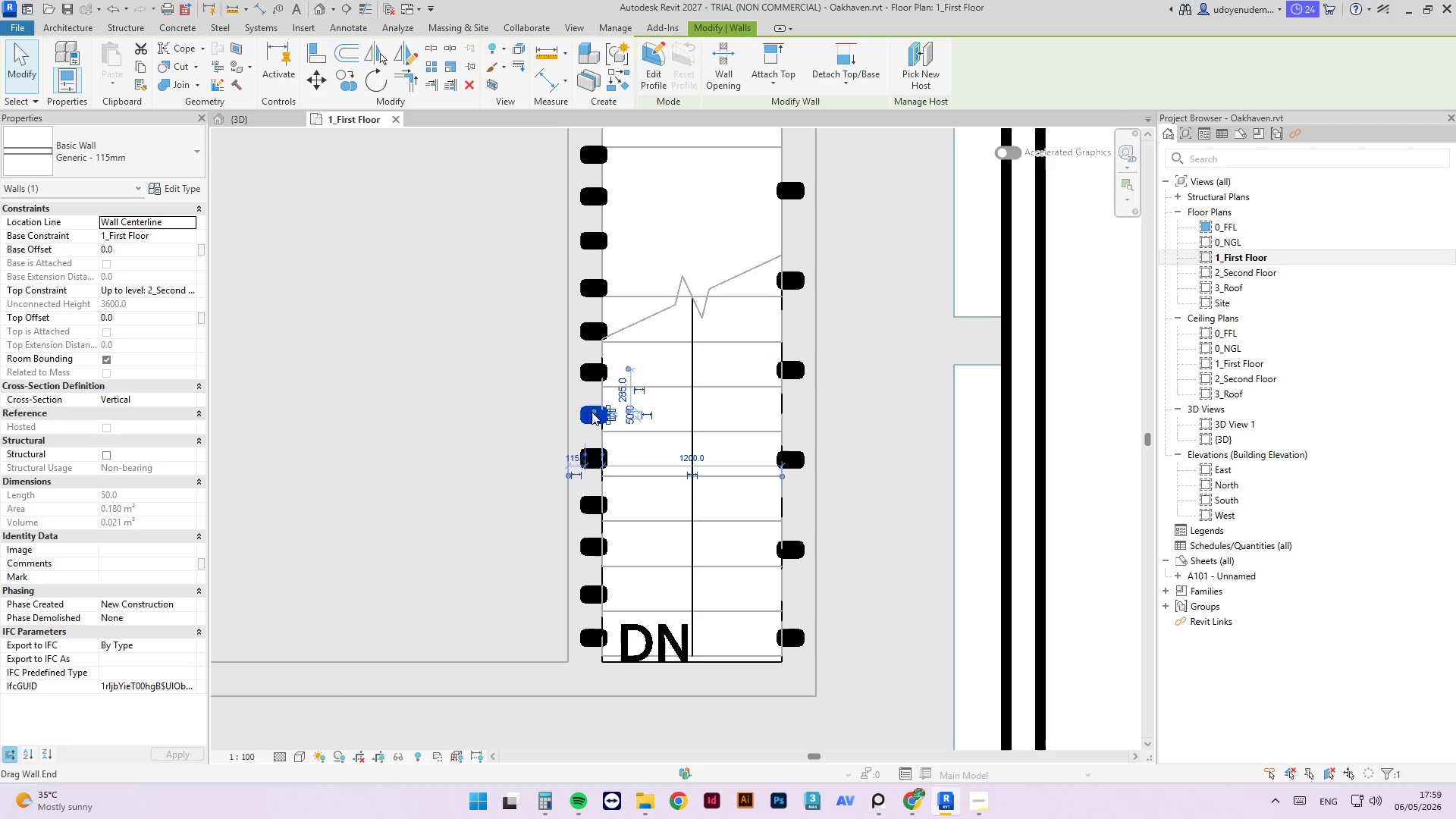 
key(ArrowDown)
 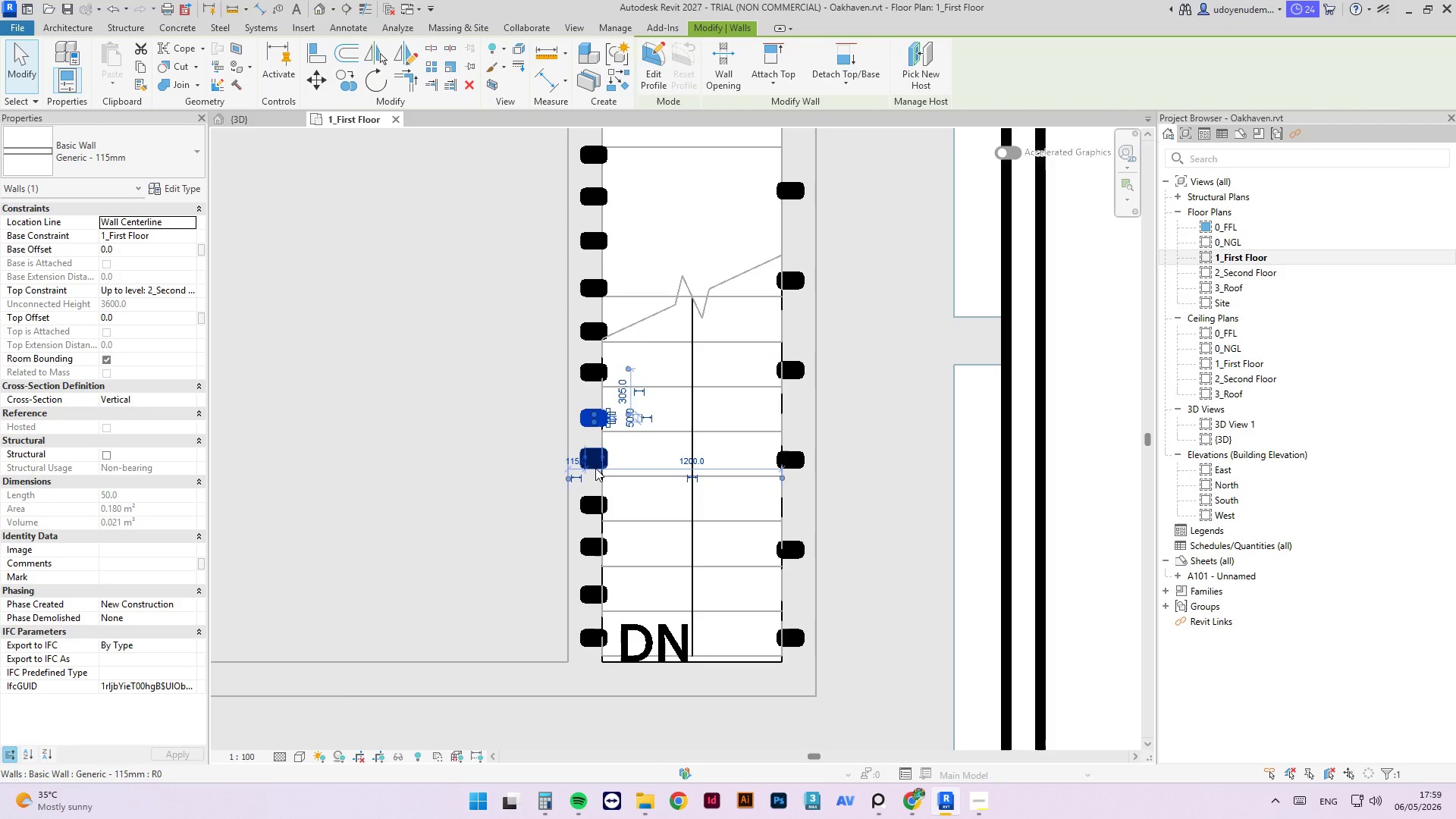 
left_click([595, 468])
 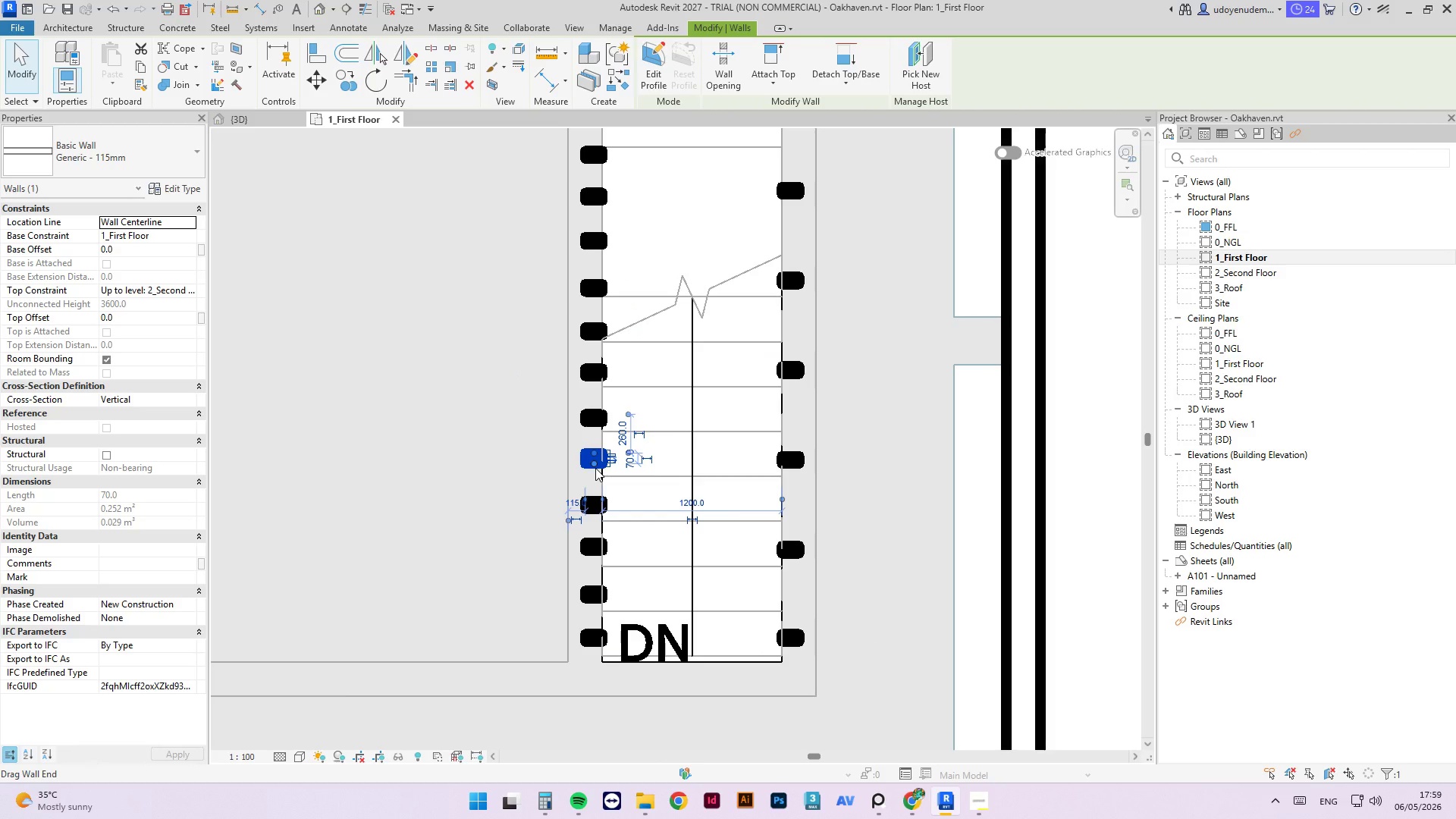 
key(ArrowDown)
 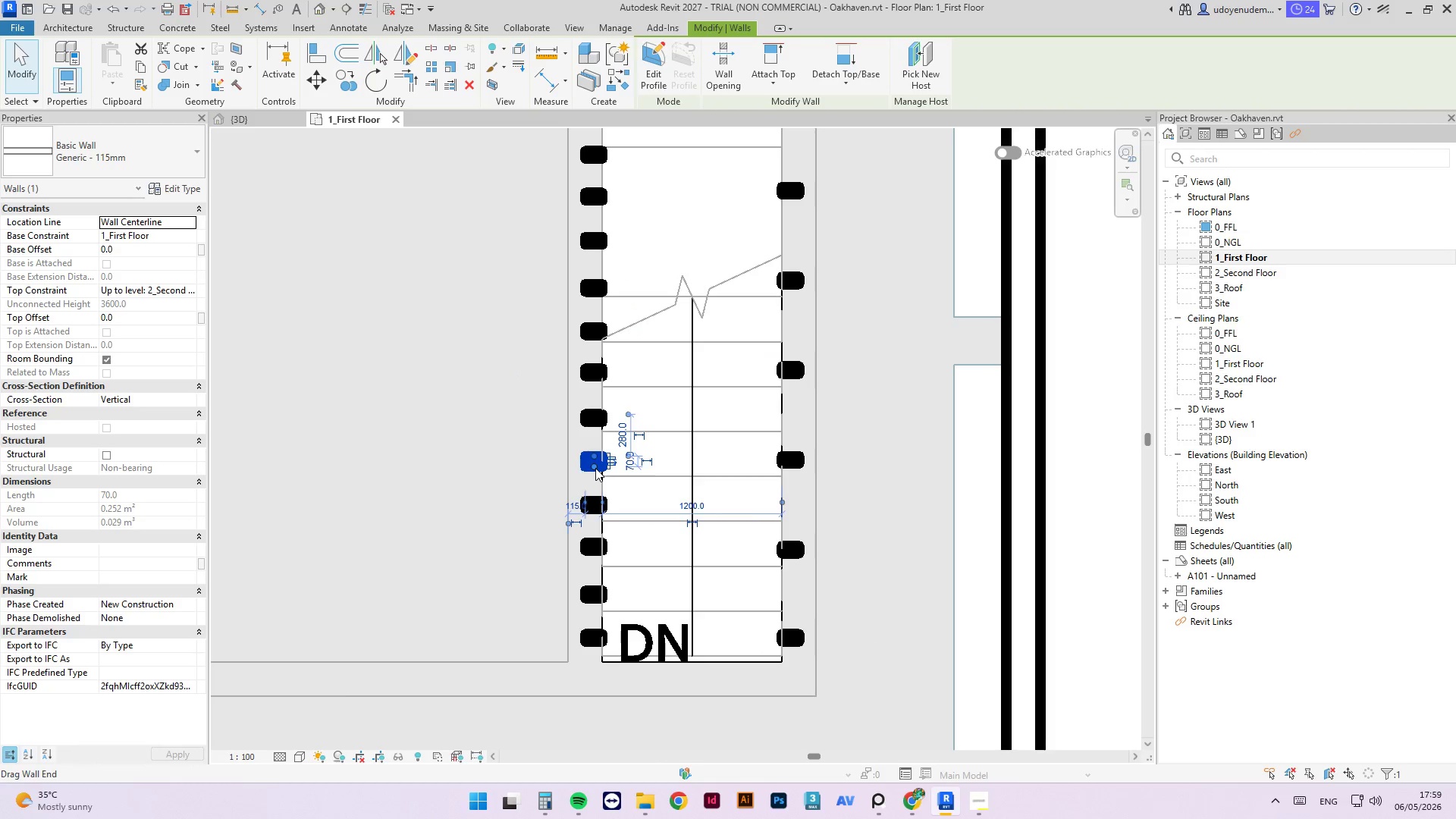 
key(ArrowDown)
 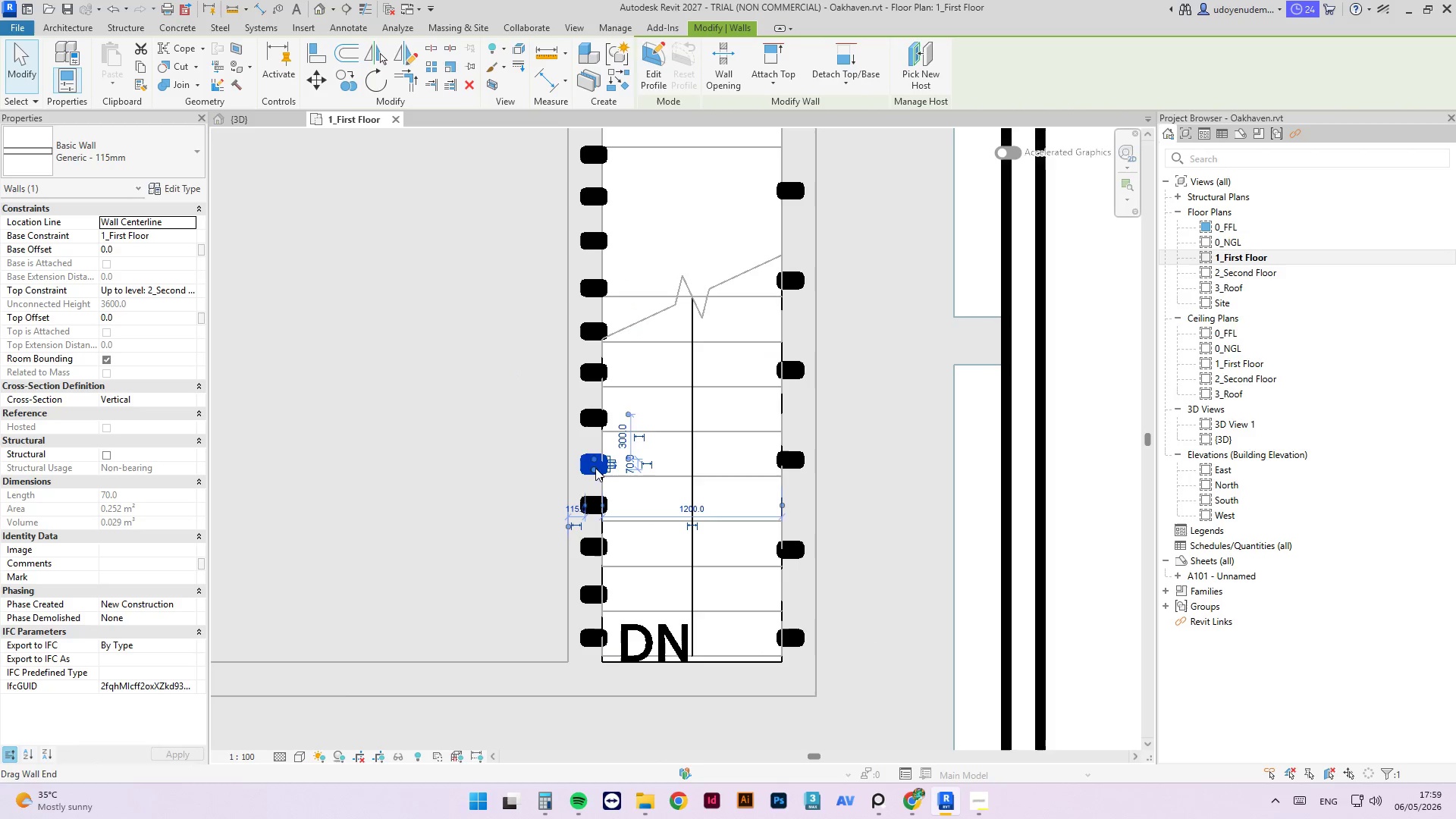 
key(ArrowUp)
 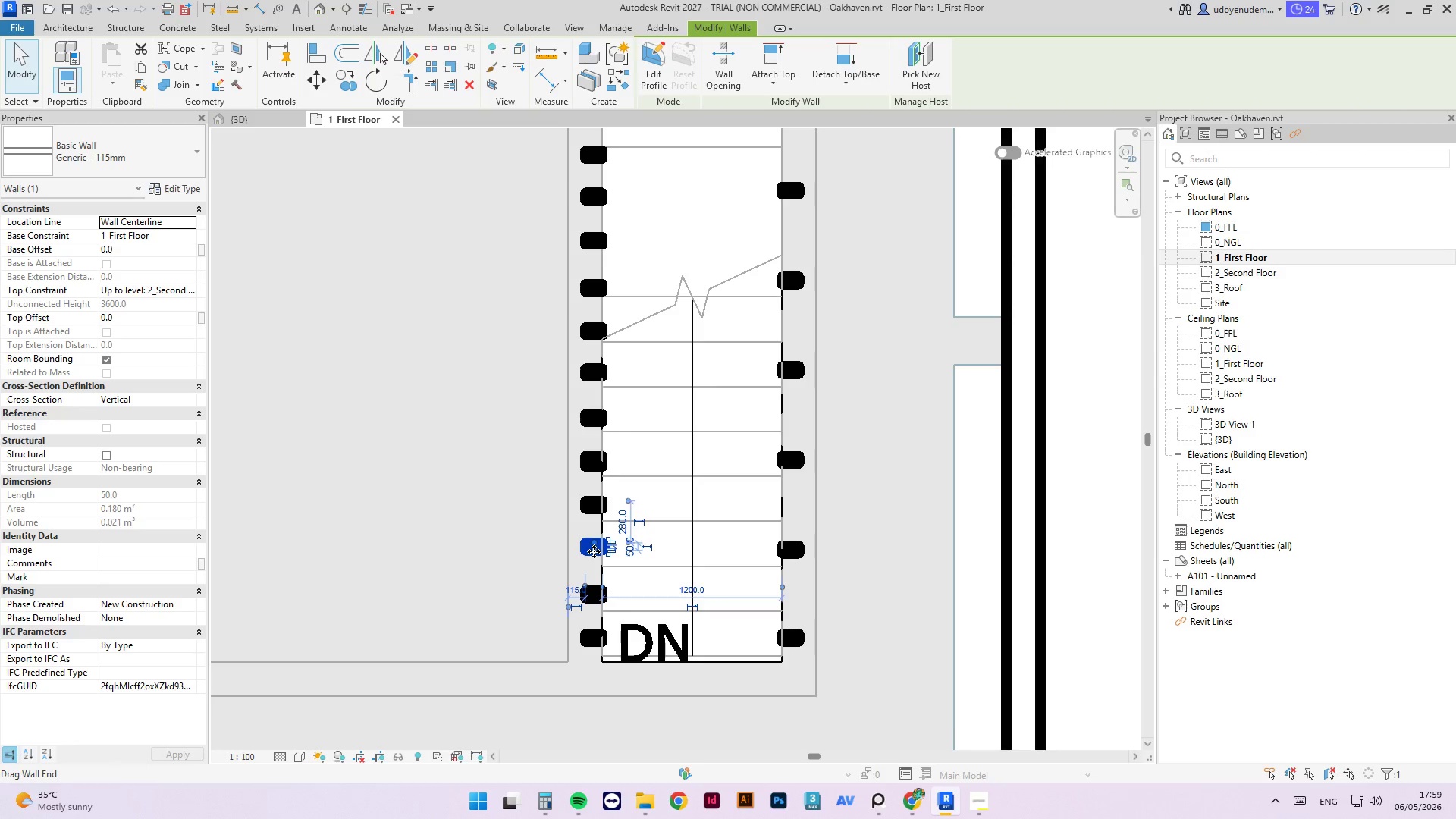 
key(ArrowDown)
 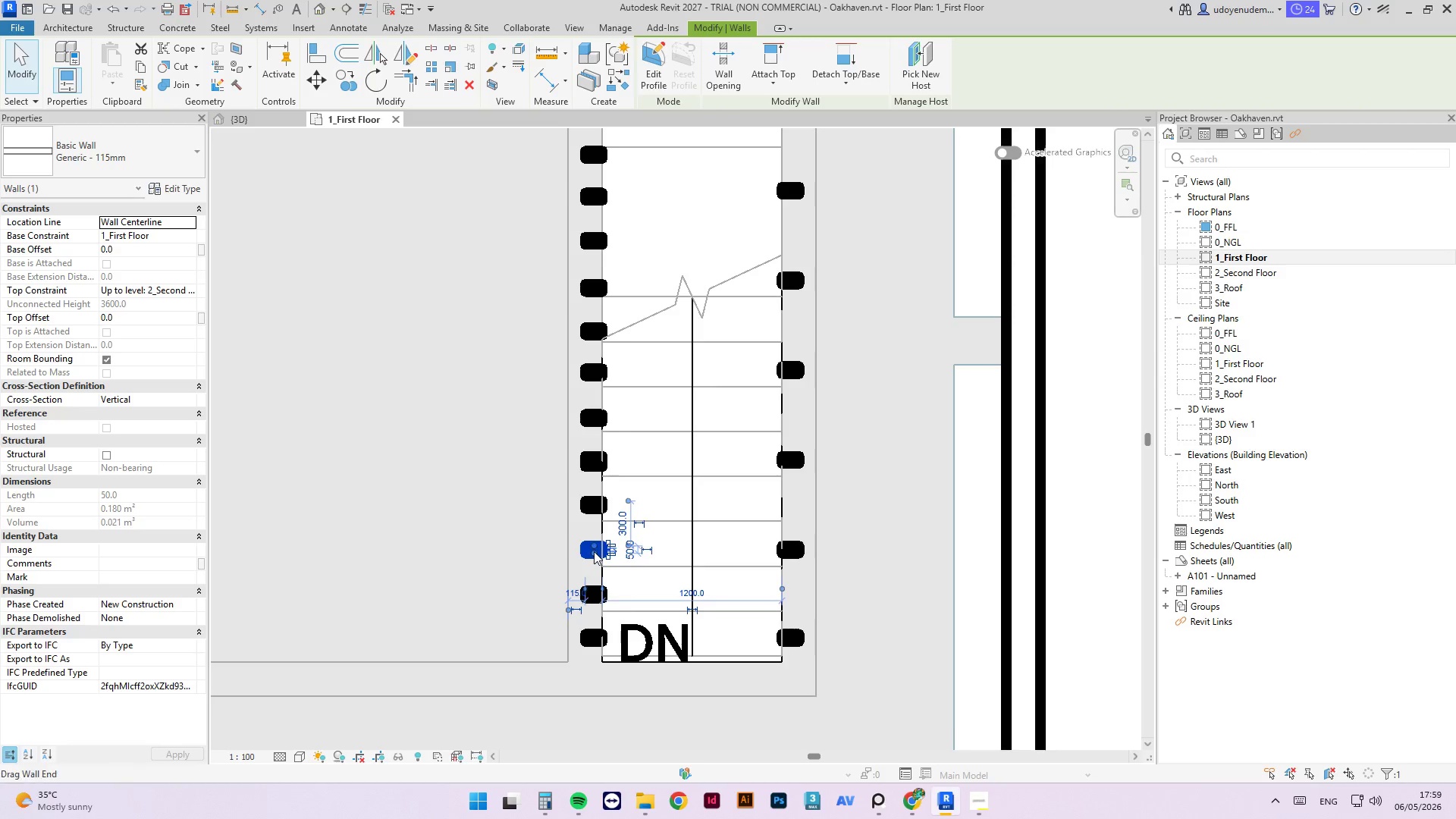 
key(ArrowDown)
 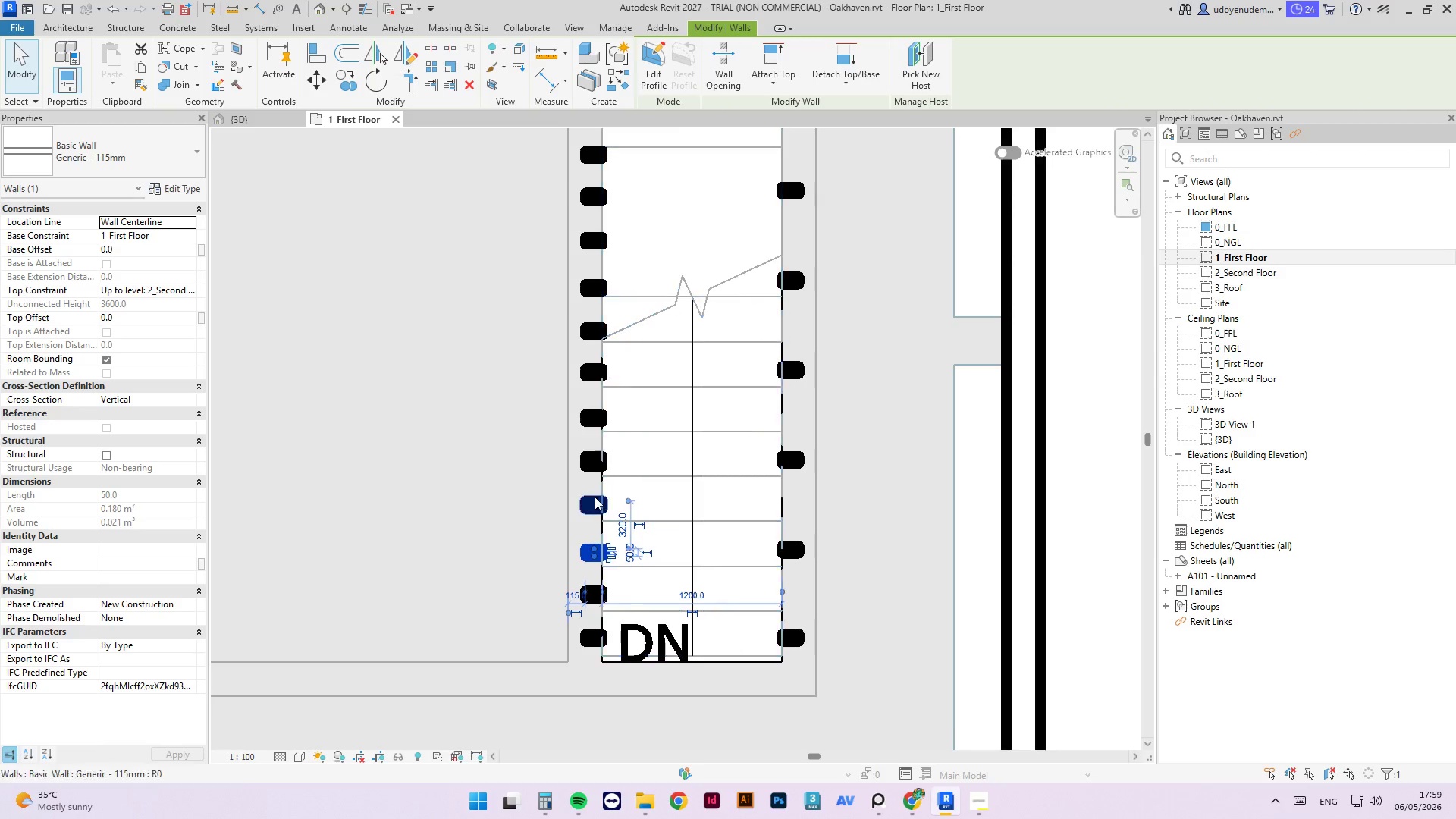 
left_click([590, 504])
 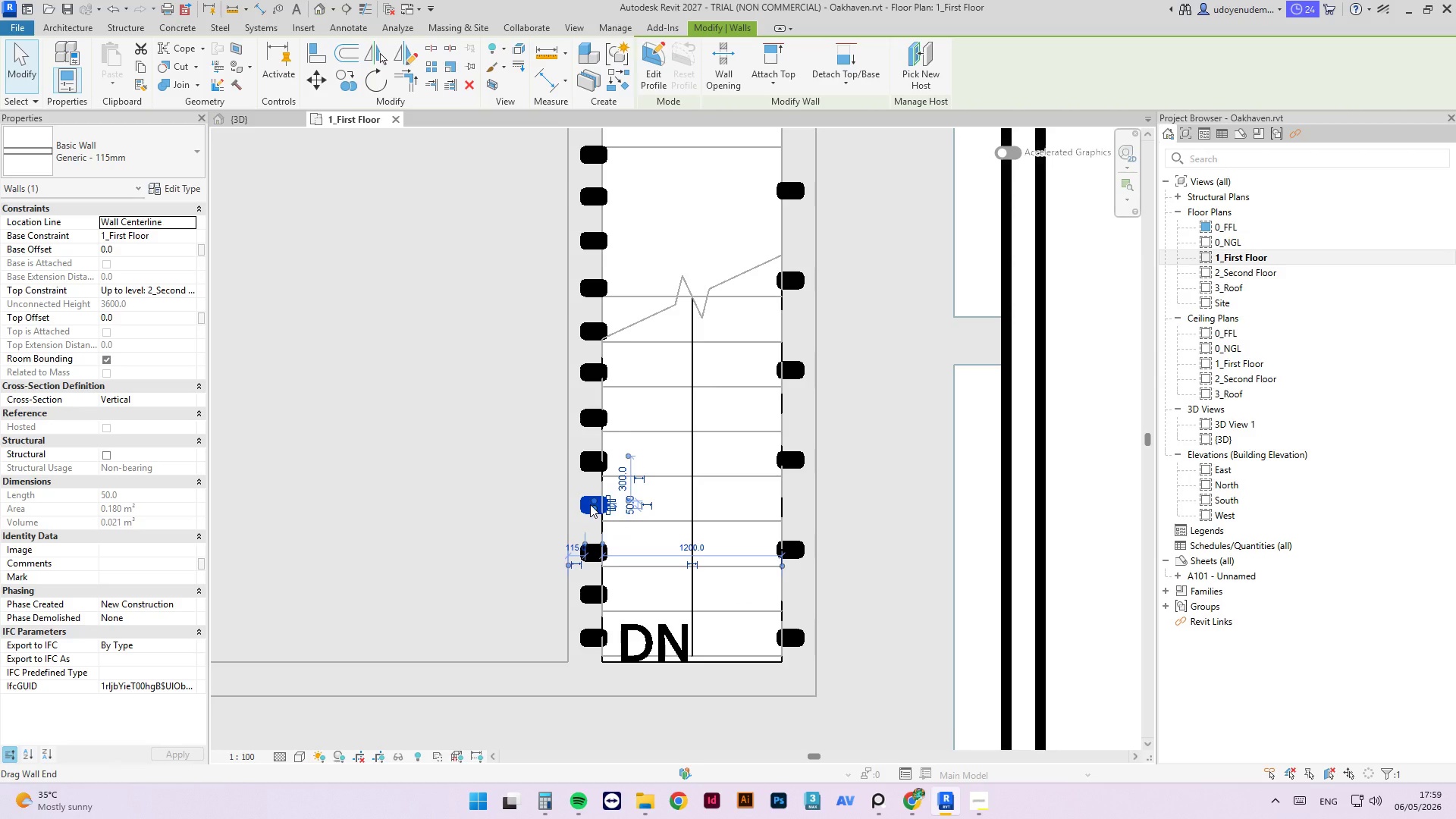 
key(ArrowDown)
 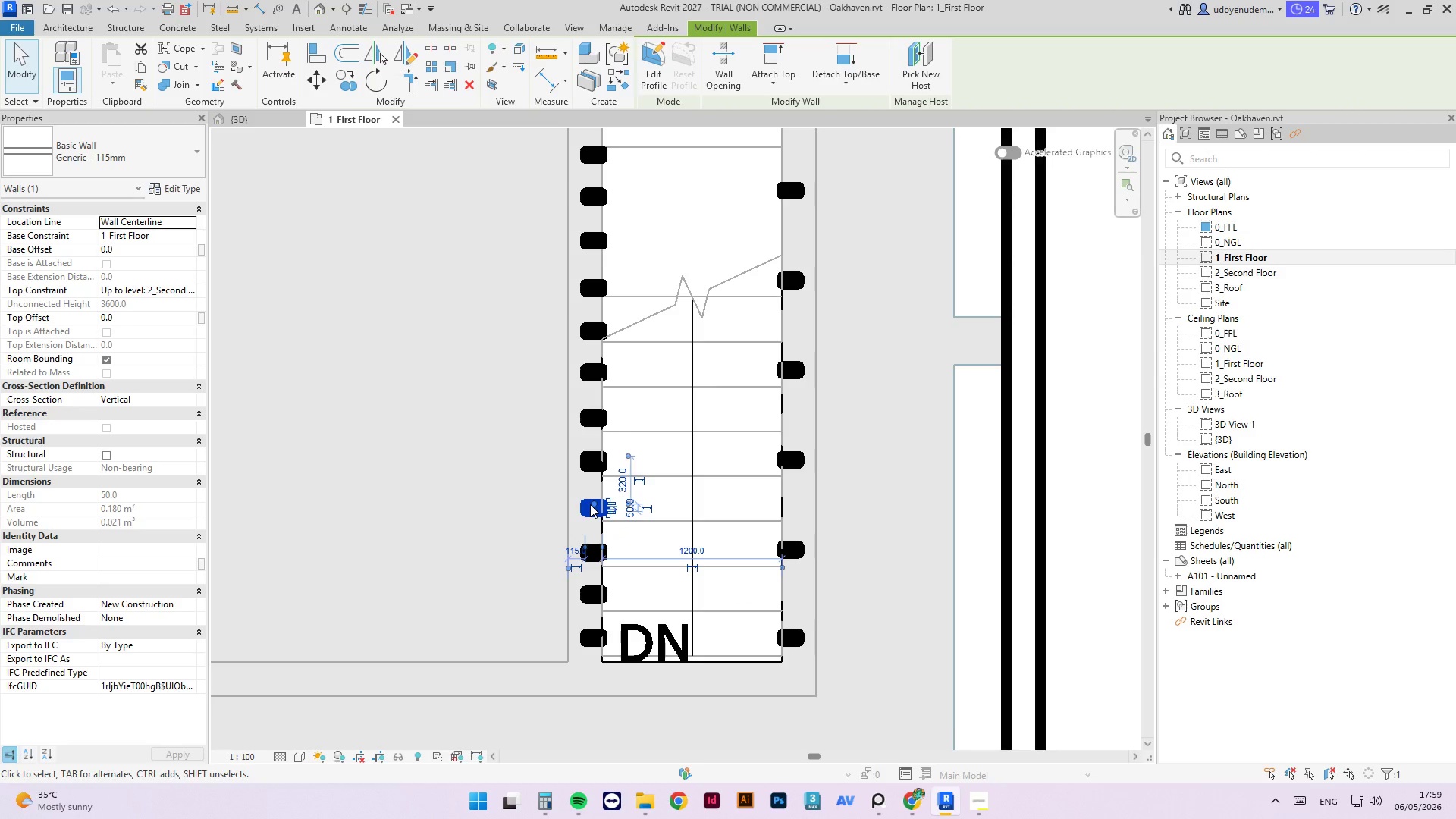 
key(ArrowDown)
 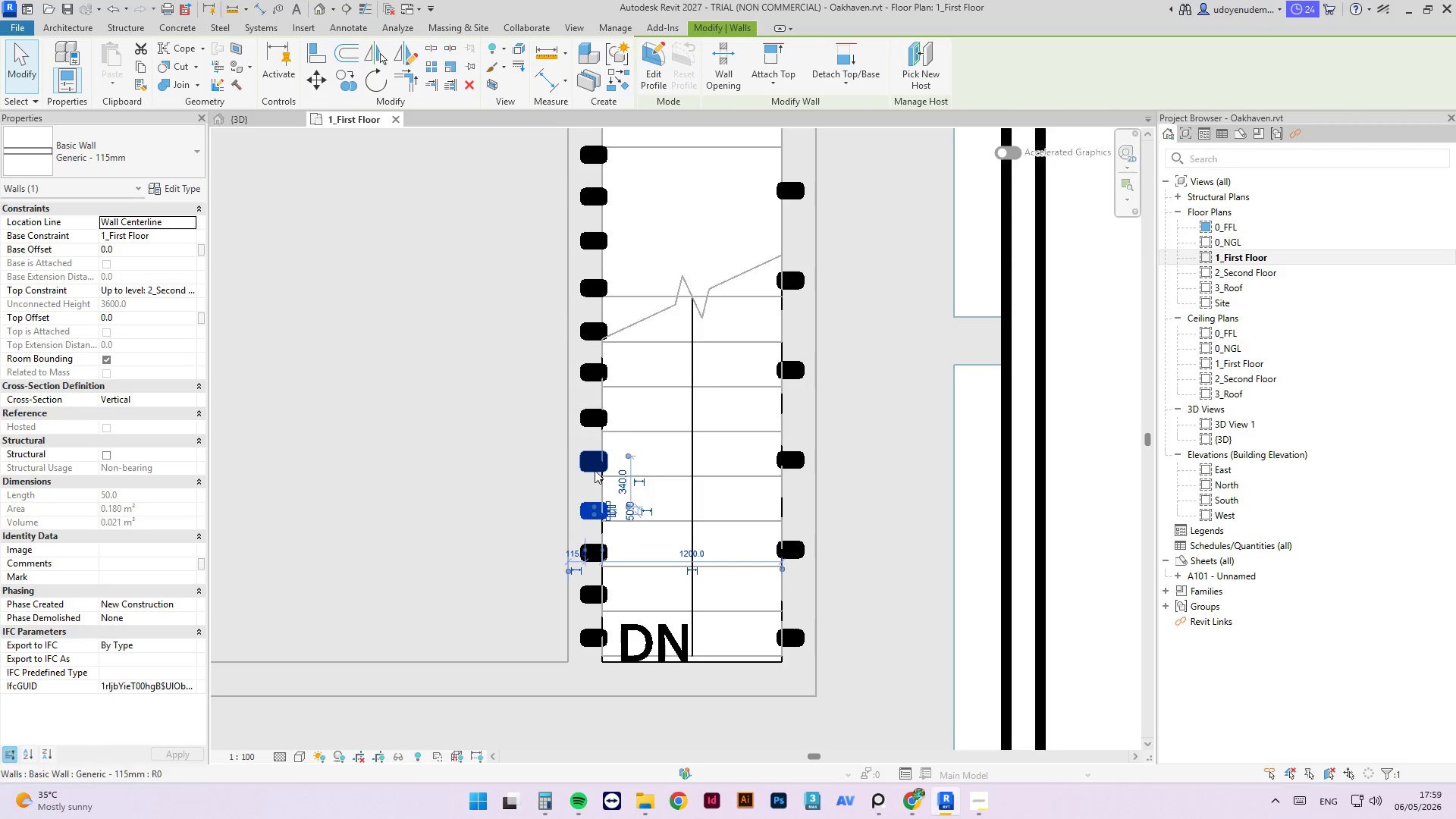 
left_click([592, 461])
 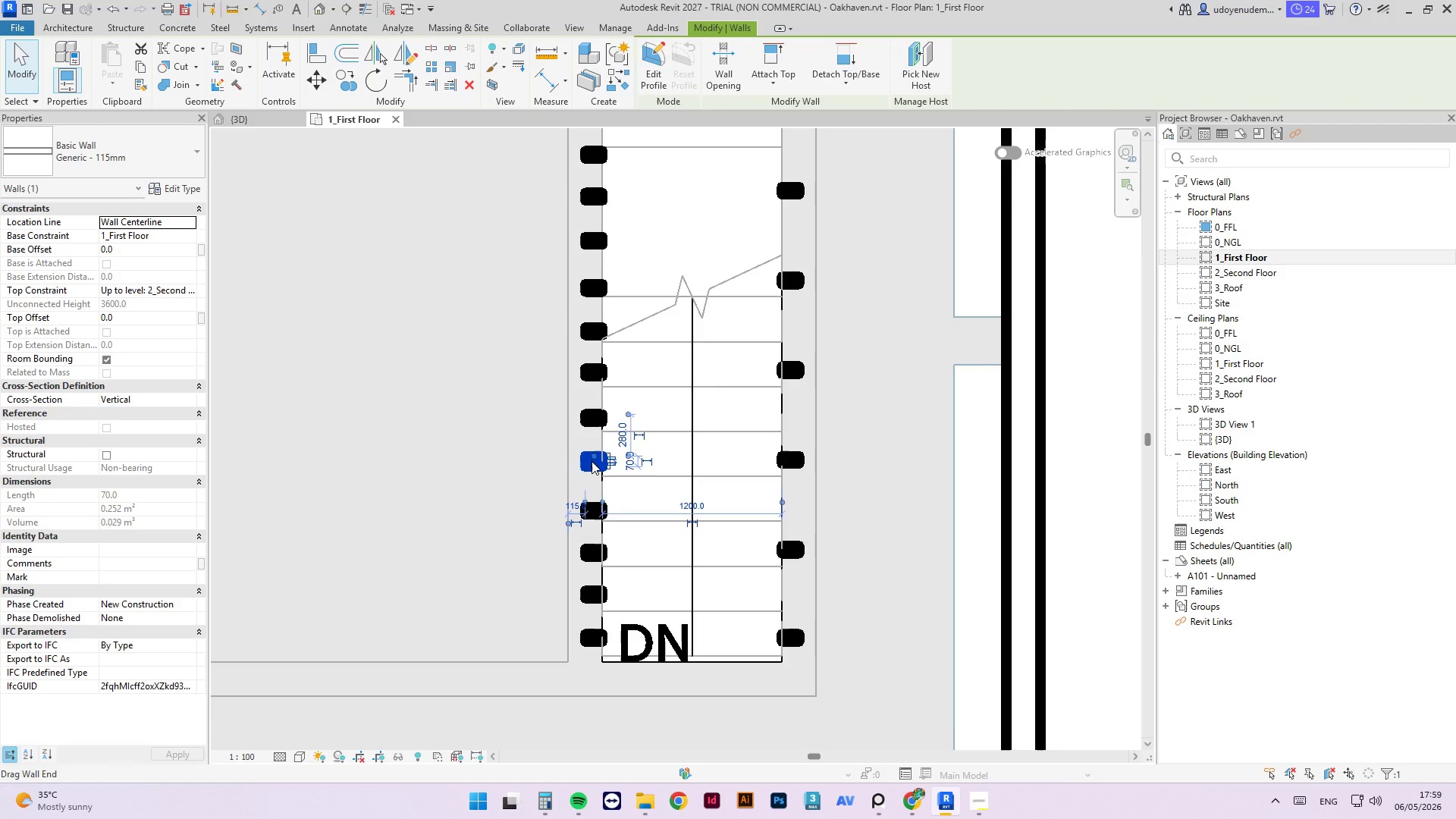 
key(ArrowDown)
 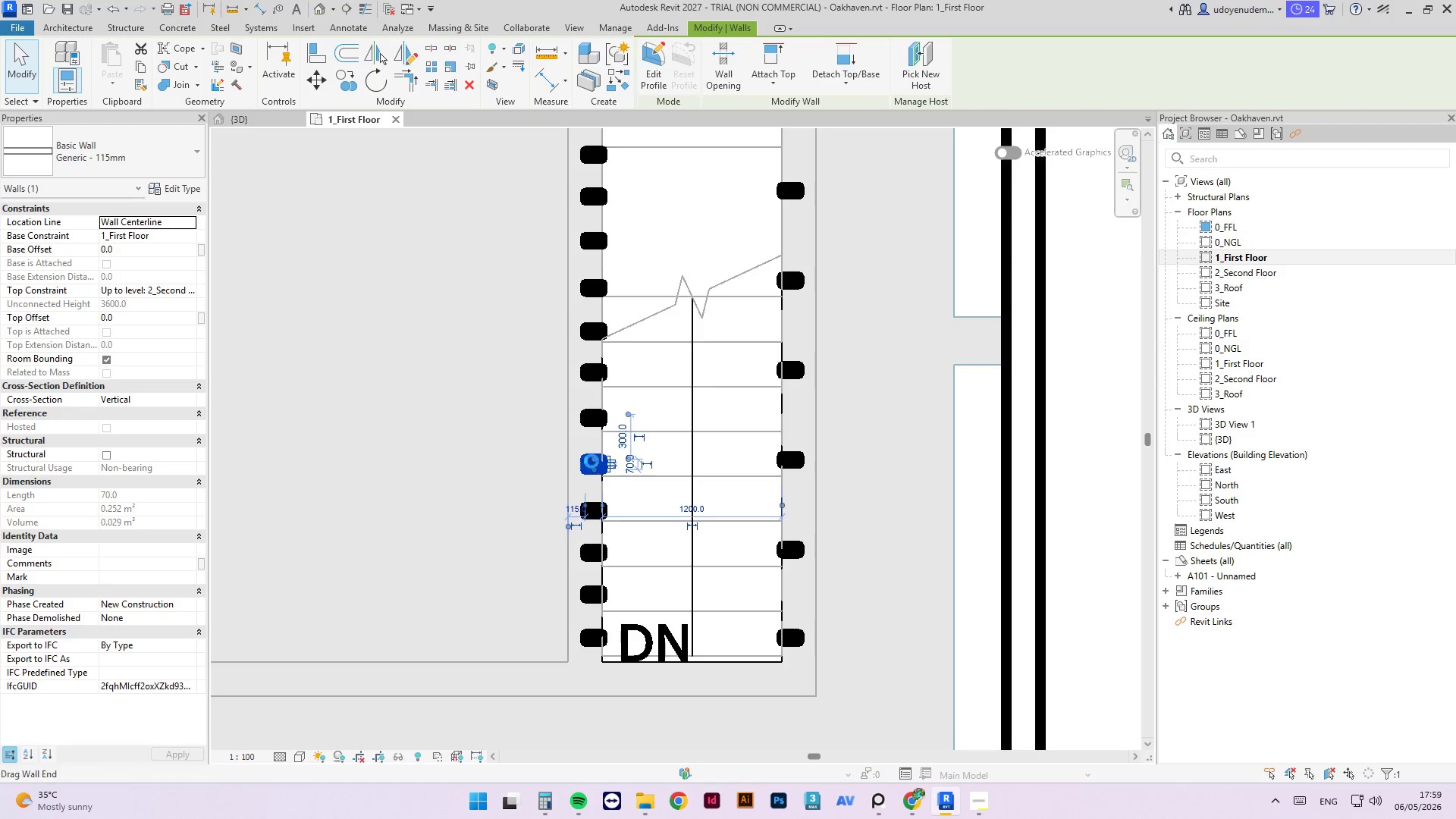 
key(ArrowDown)
 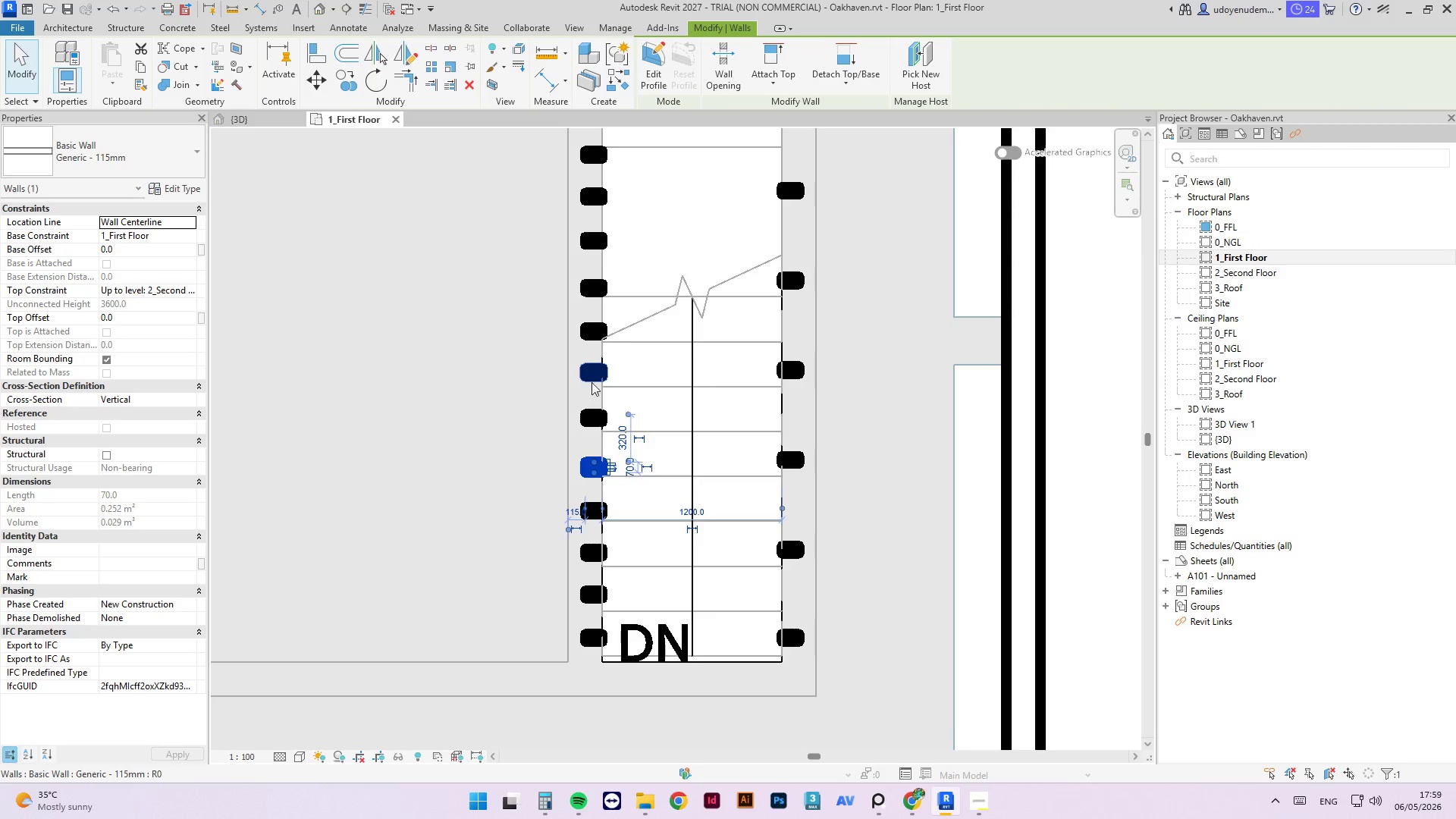 
left_click([592, 423])
 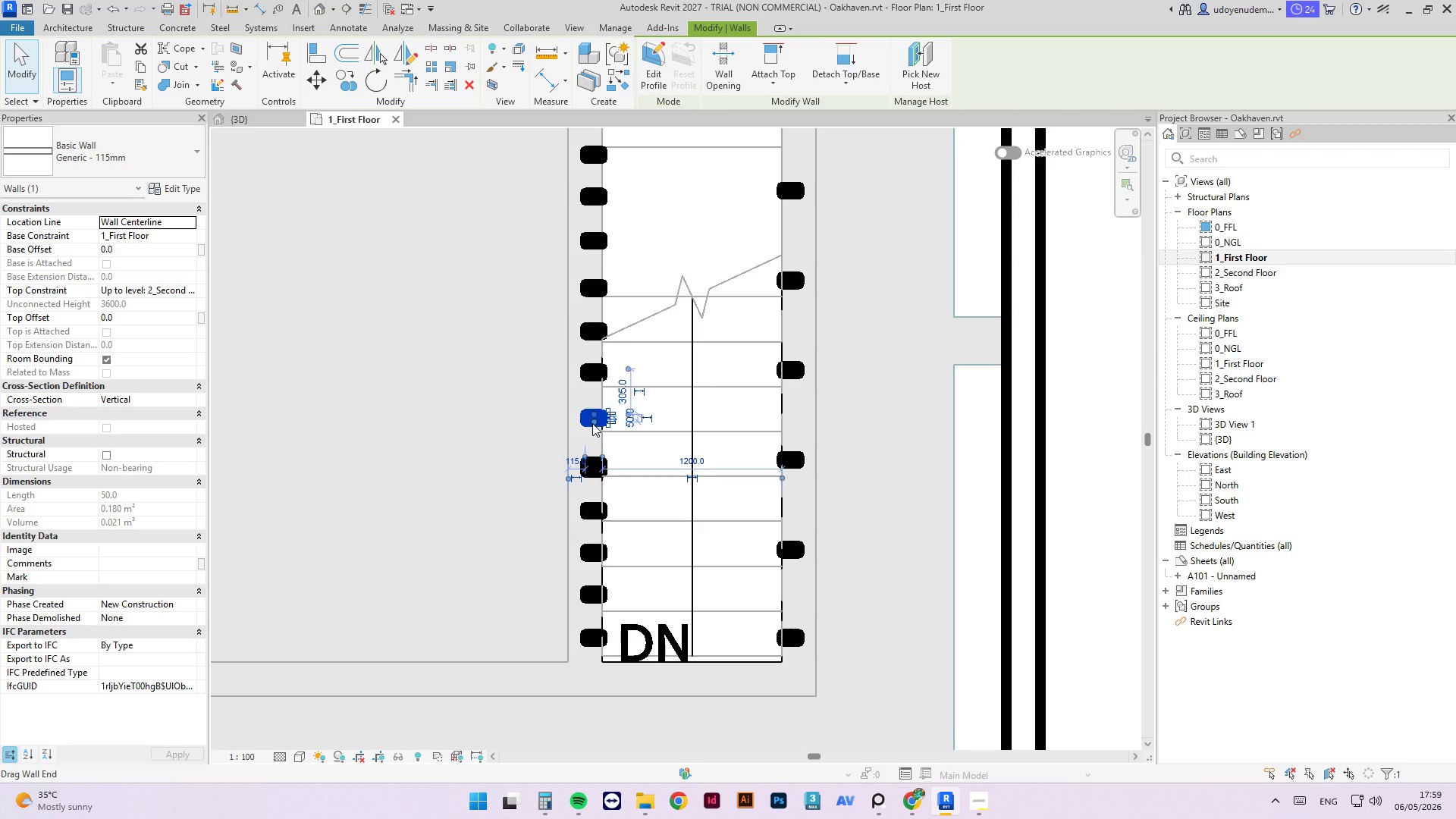 
key(ArrowDown)
 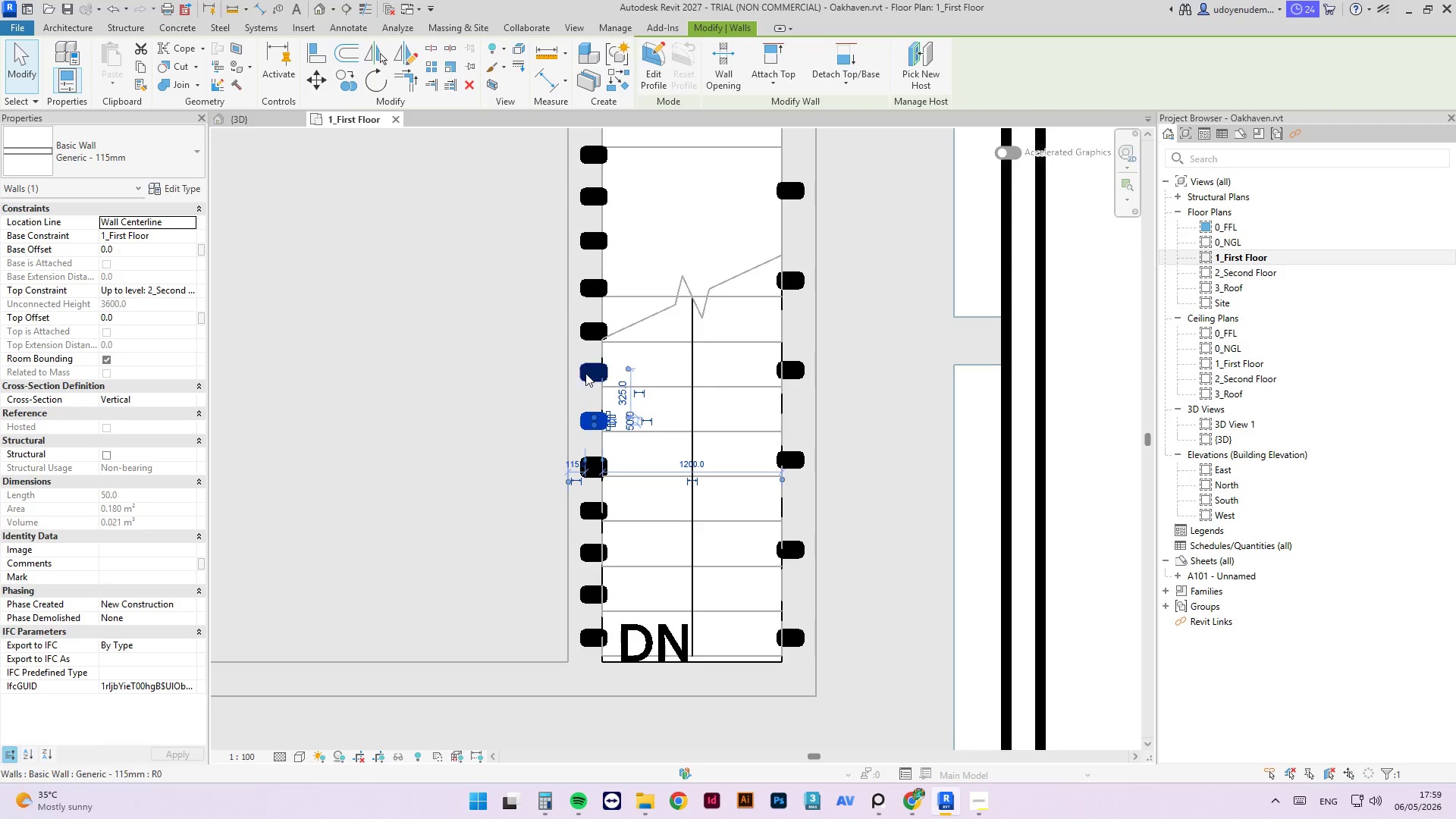 
left_click([592, 372])
 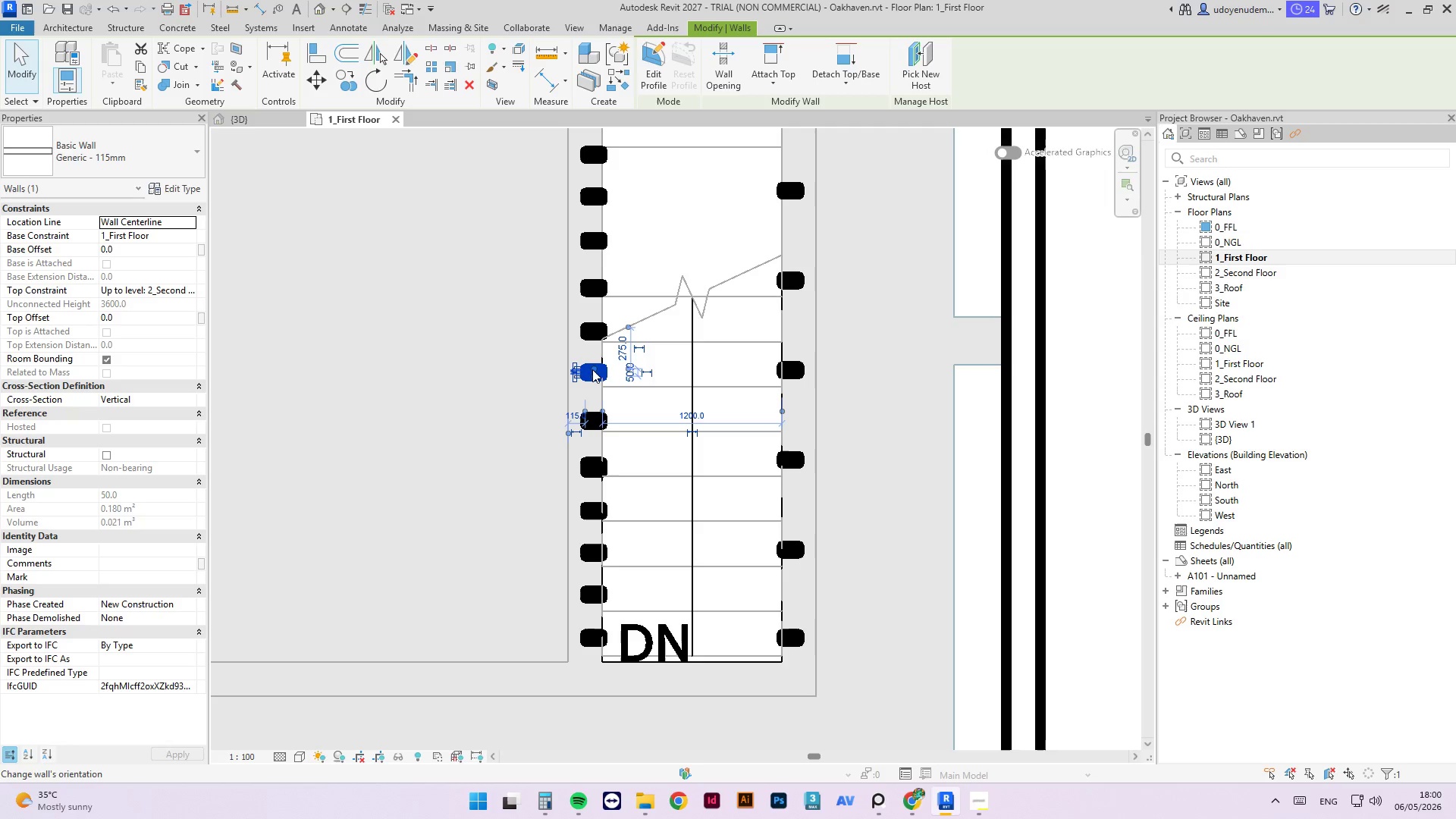 
key(ArrowDown)
 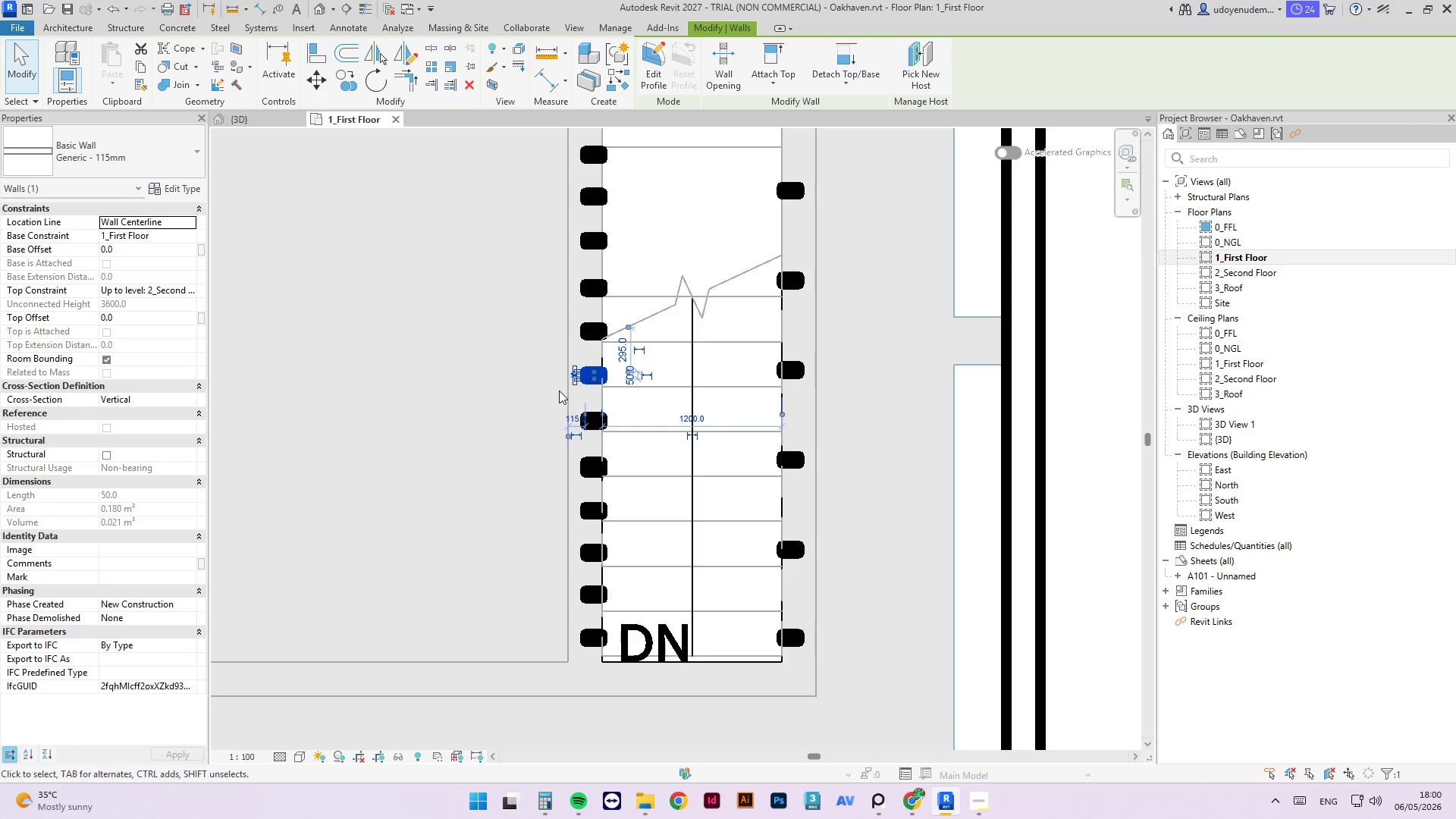 
left_click([967, 362])
 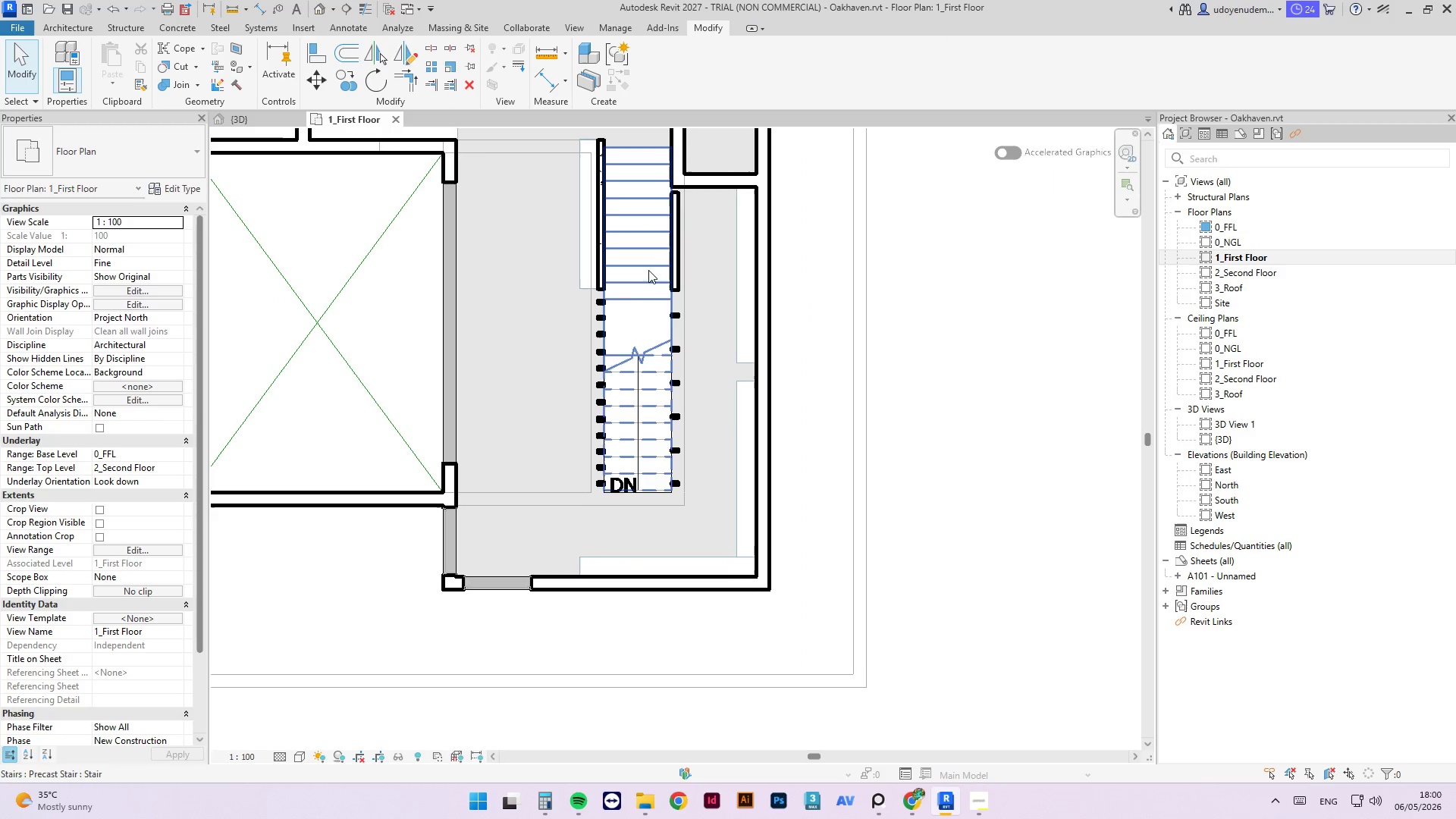 
scroll: coordinate [620, 399], scroll_direction: down, amount: 7.0
 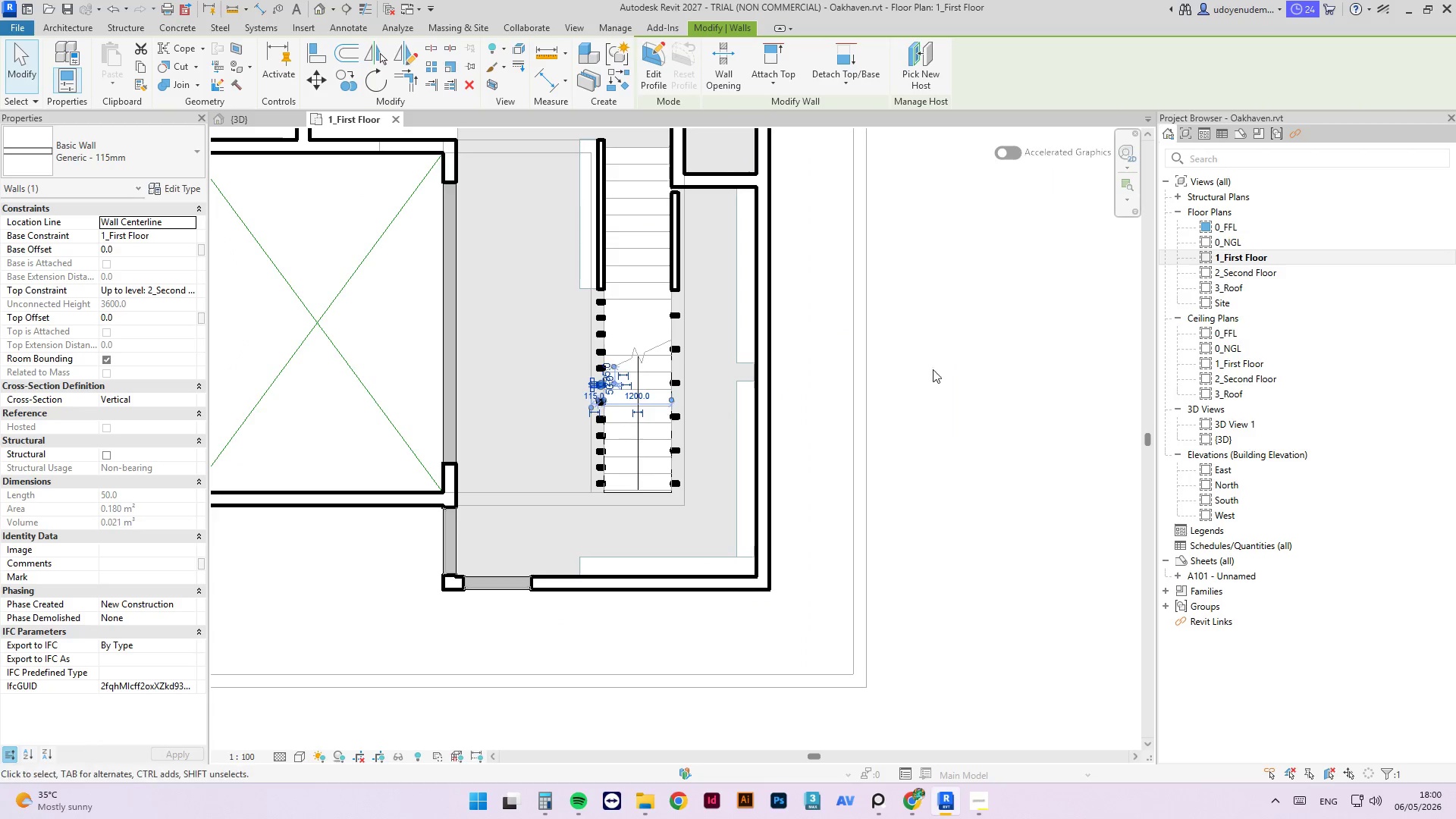 
scroll: coordinate [625, 293], scroll_direction: up, amount: 3.0
 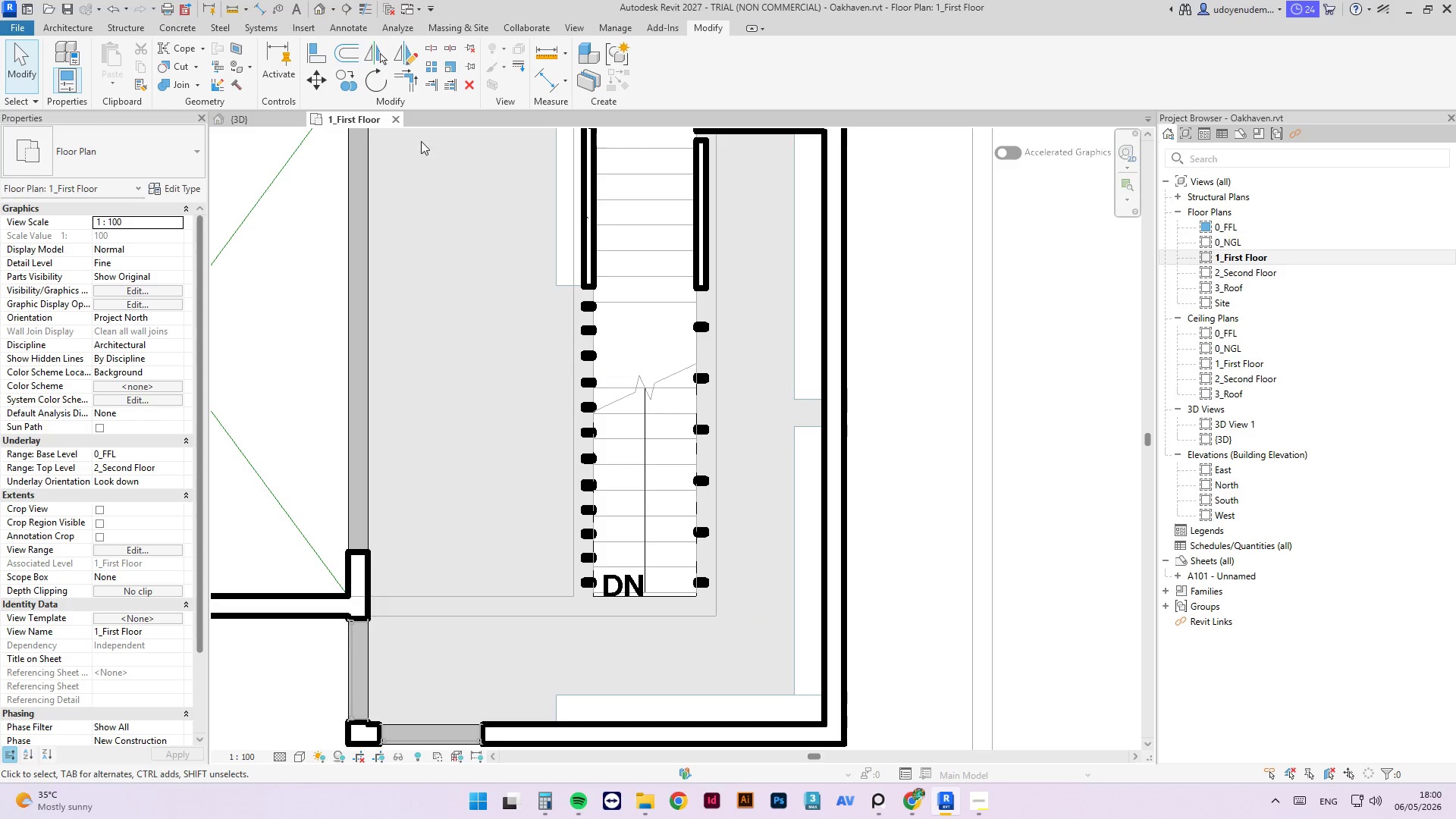 
left_click([246, 121])
 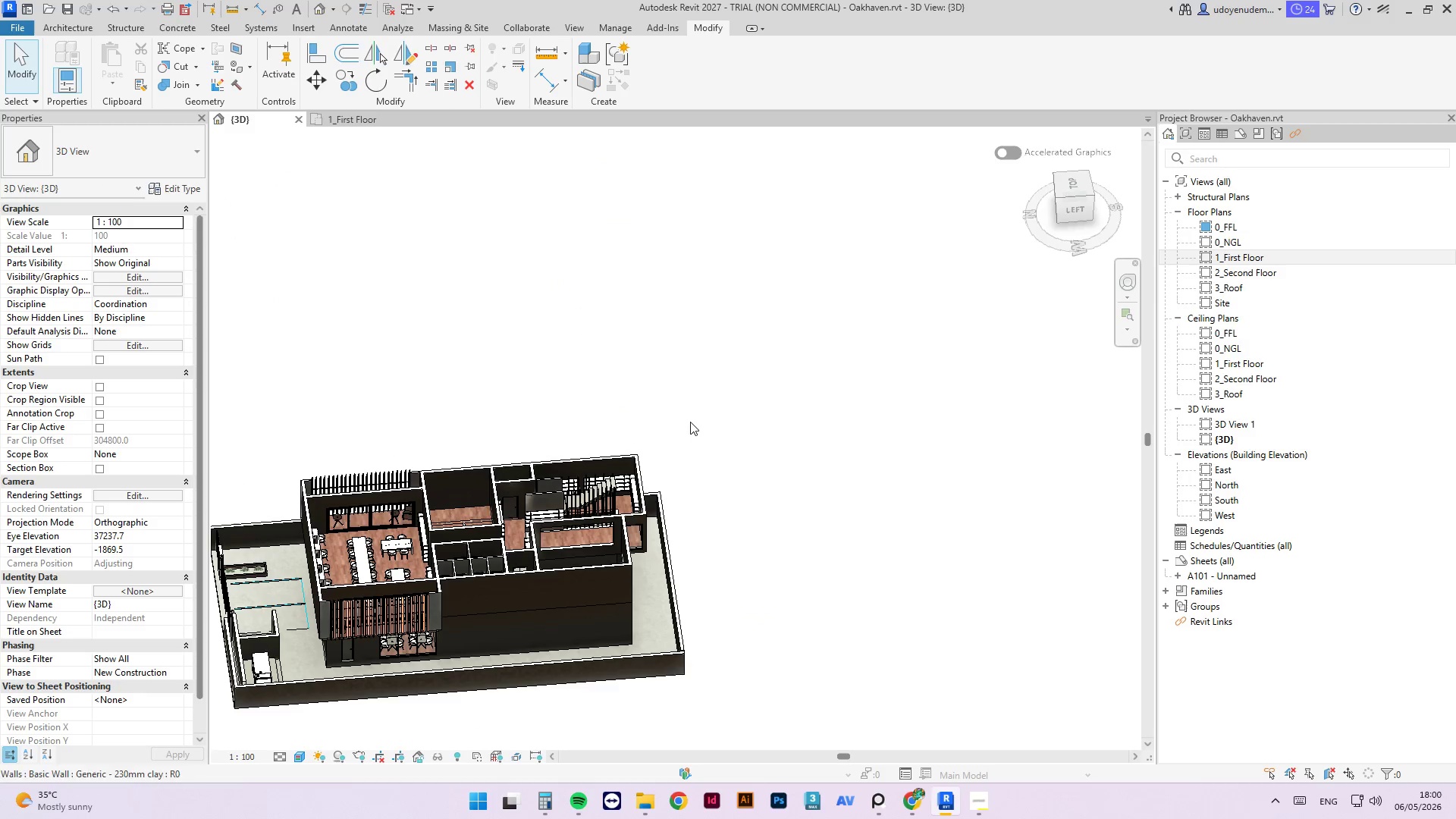 
left_click([788, 366])
 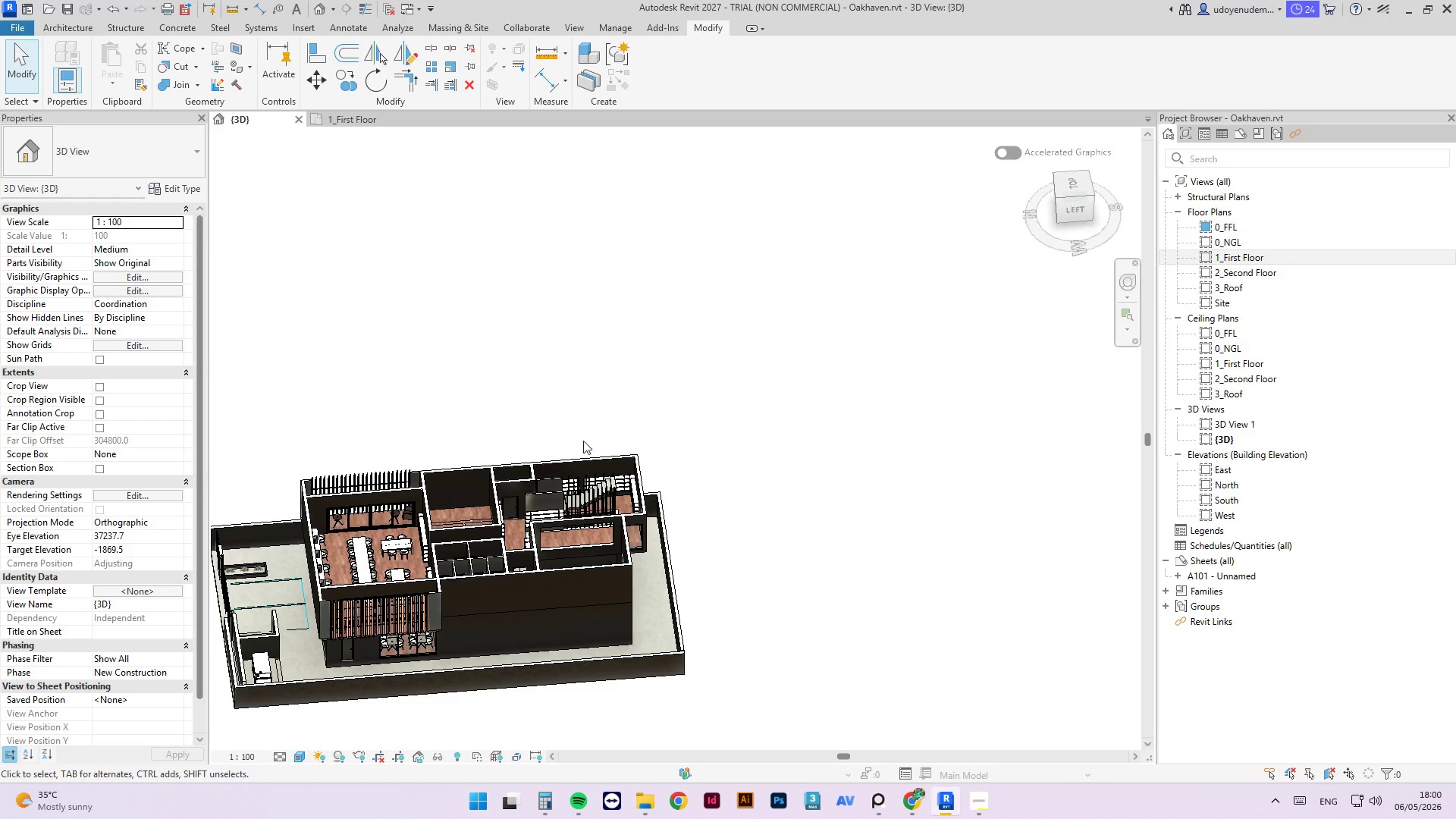 
scroll: coordinate [456, 531], scroll_direction: up, amount: 10.0
 